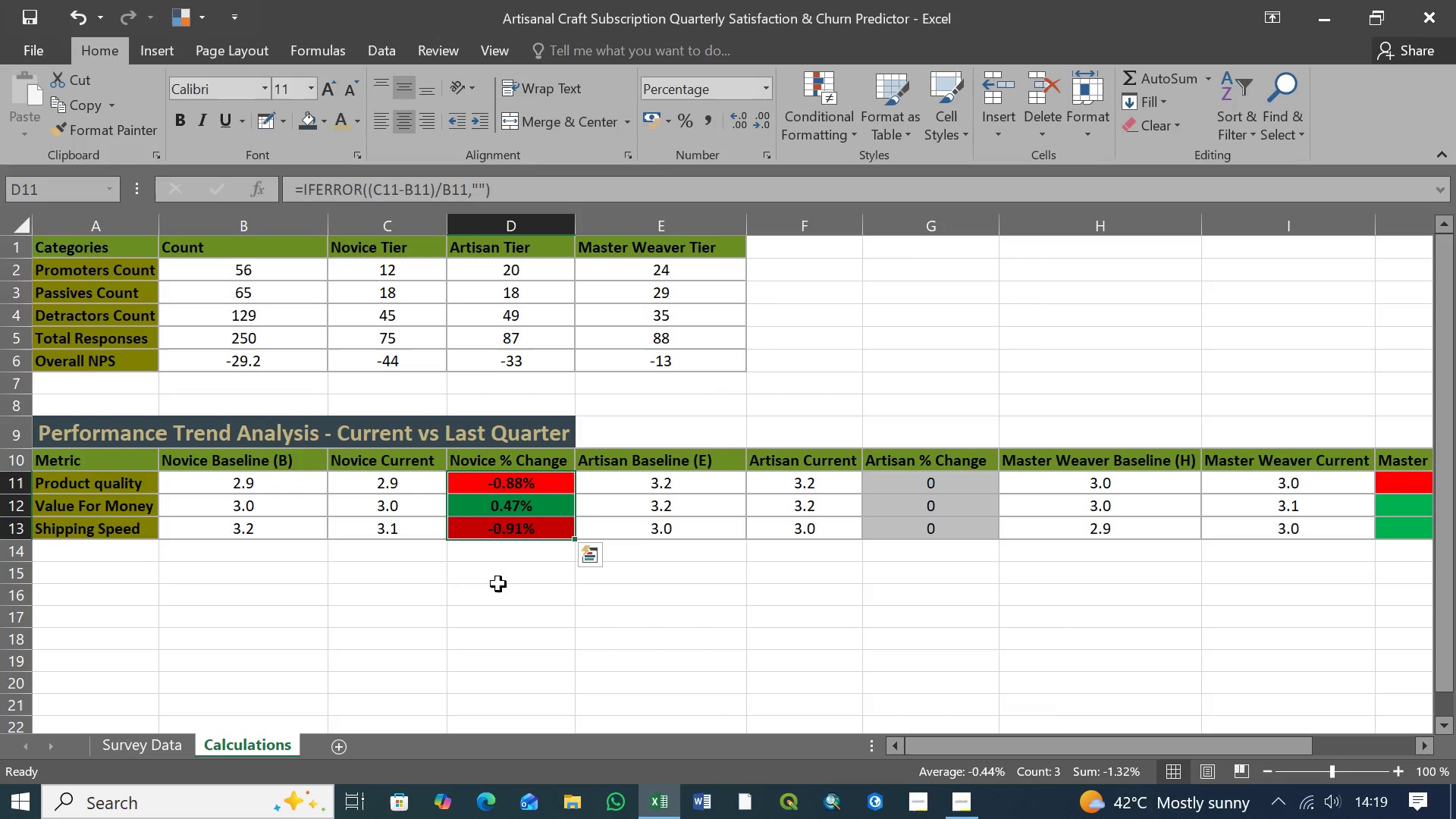 
left_click([535, 569])
 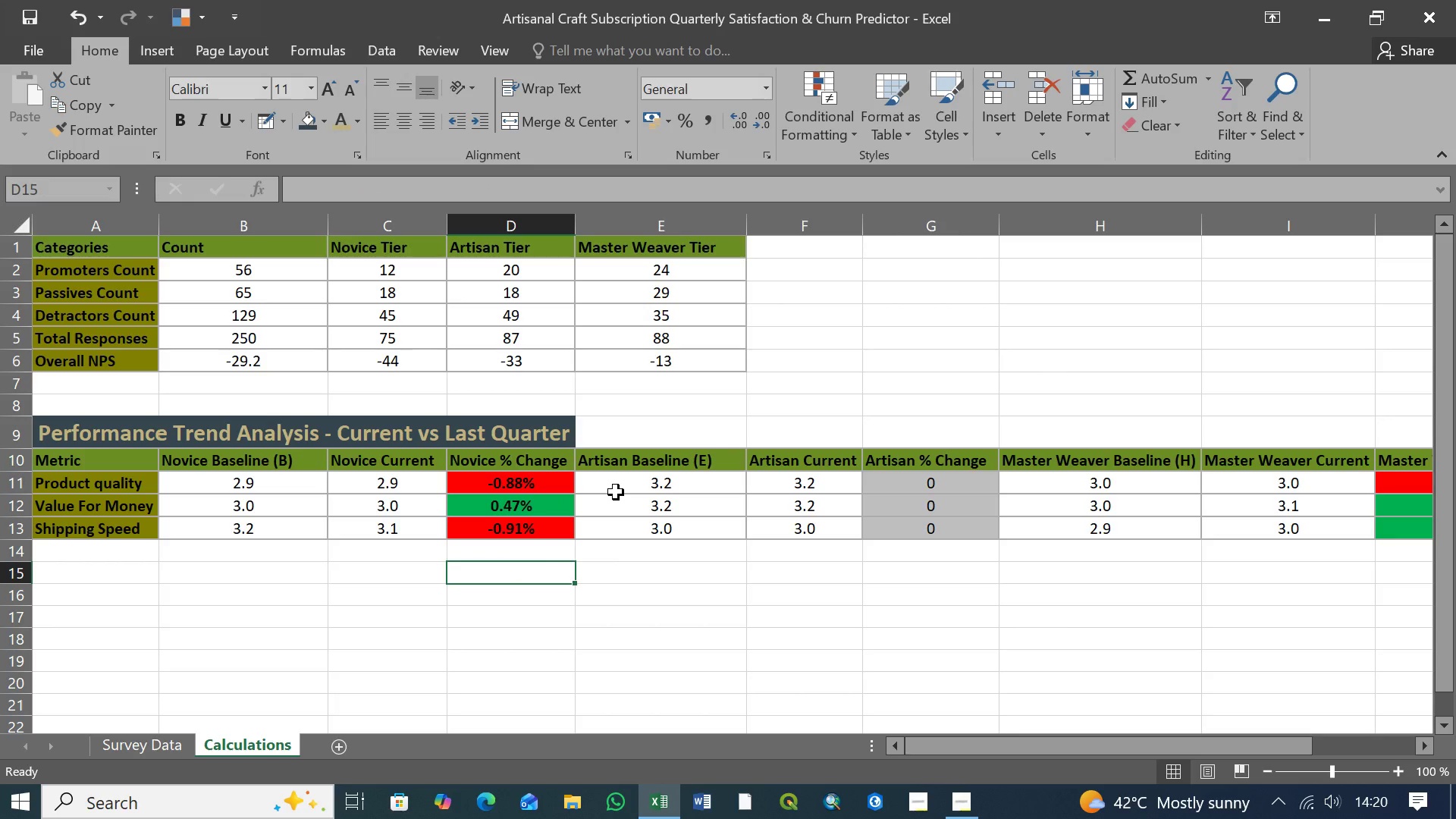 
wait(5.52)
 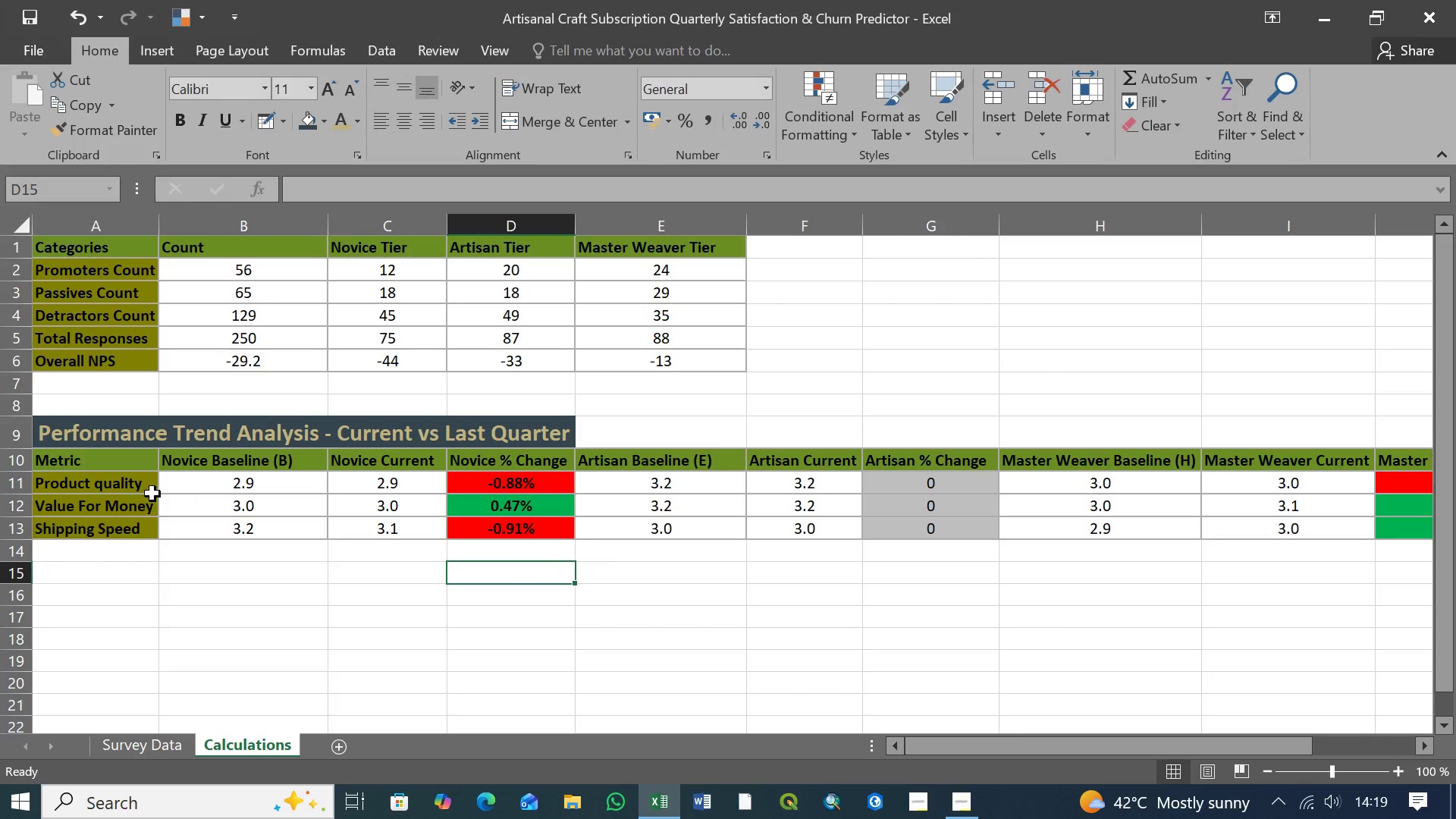 
left_click([939, 485])
 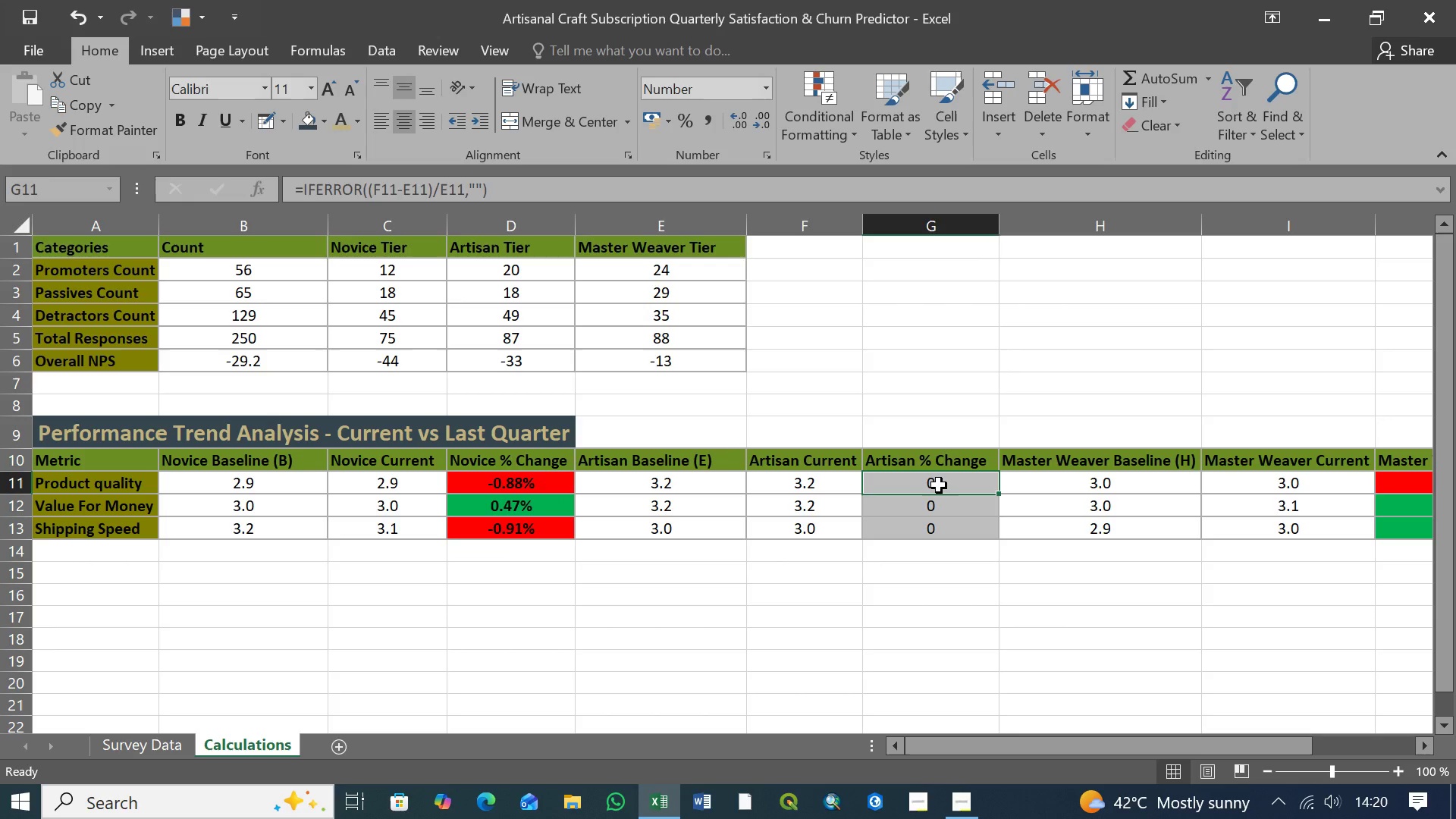 
hold_key(key=ShiftLeft, duration=0.69)
left_click([939, 537])
 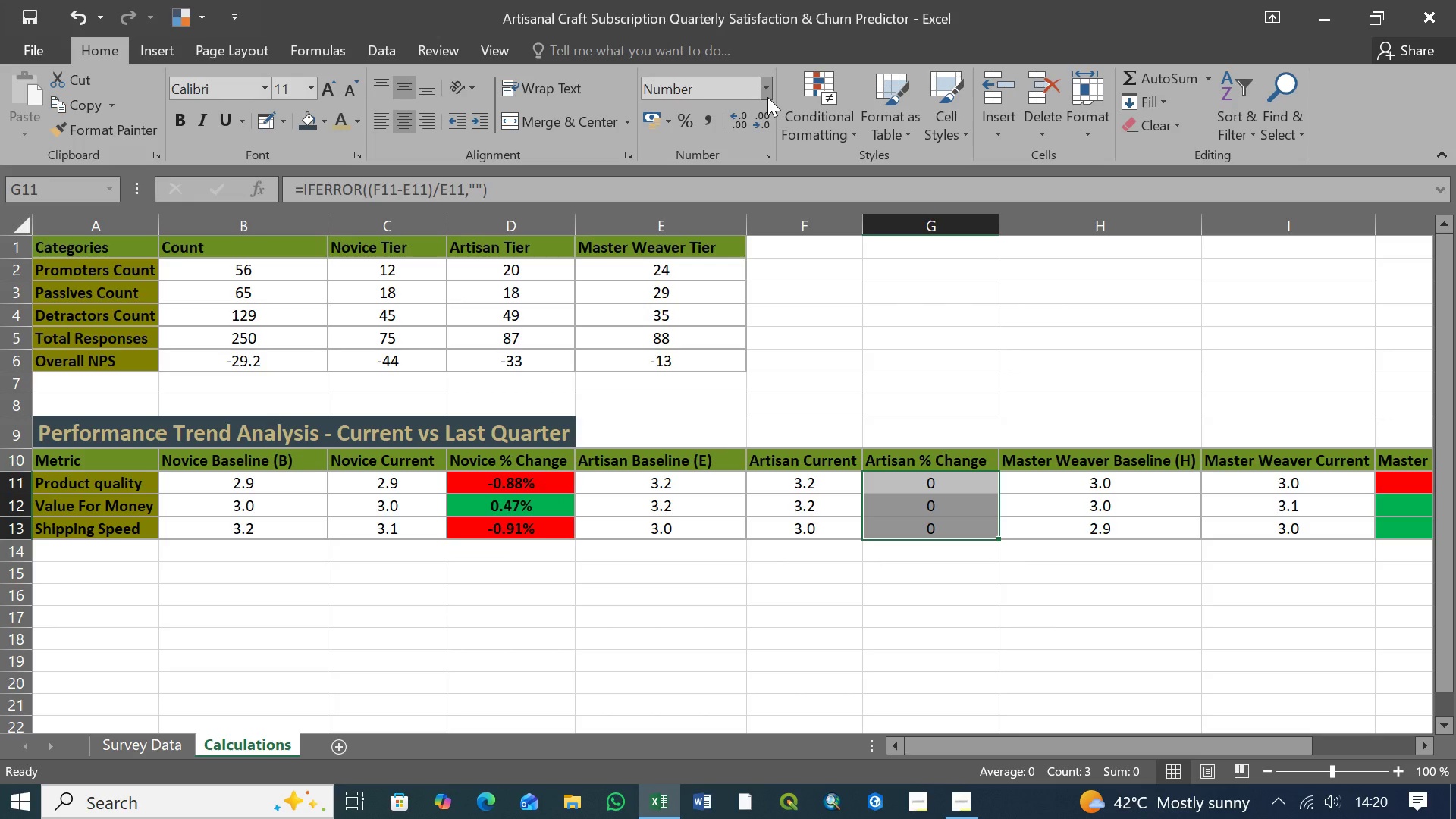 
left_click([767, 89])
 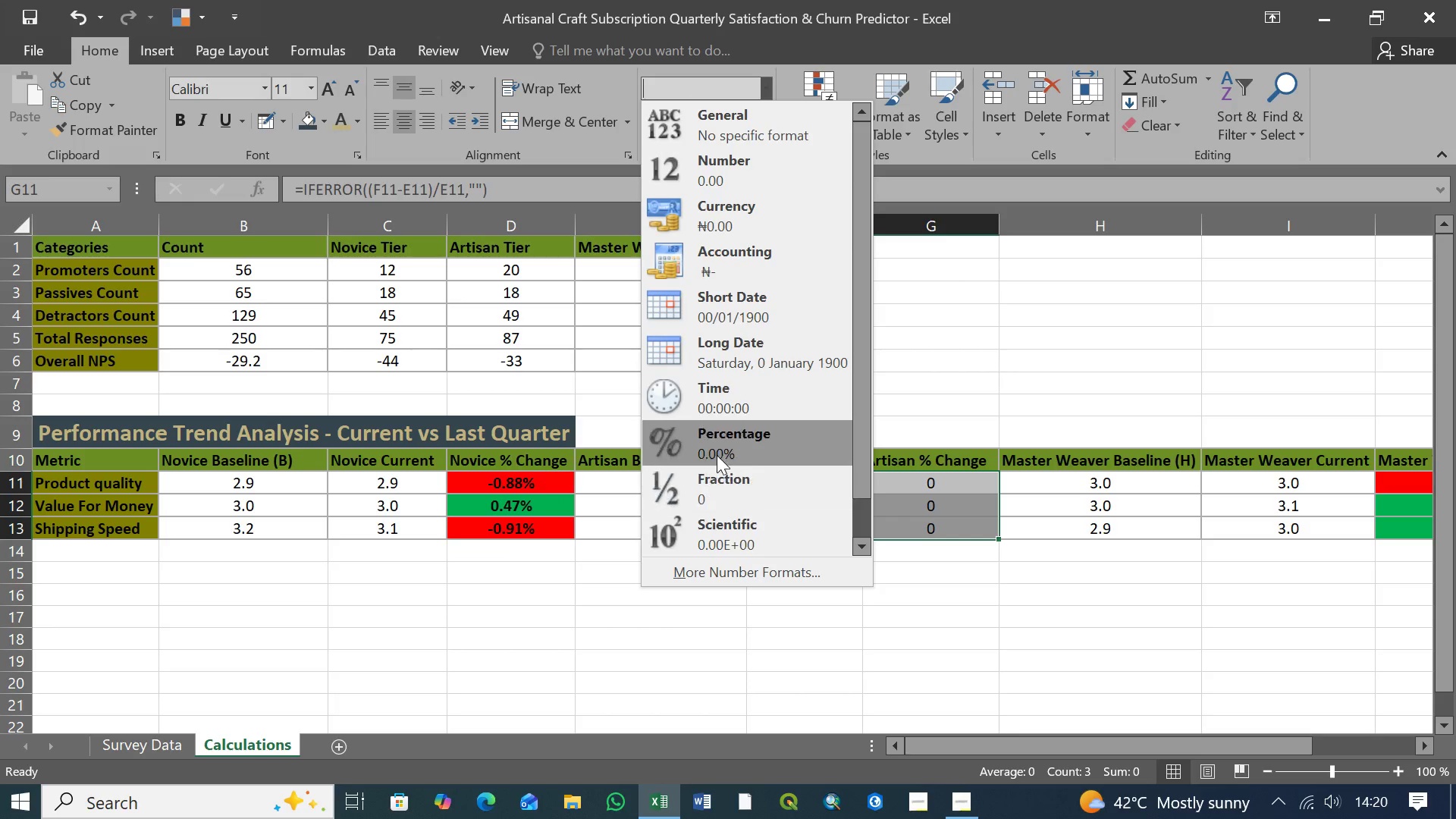 
left_click([731, 444])
 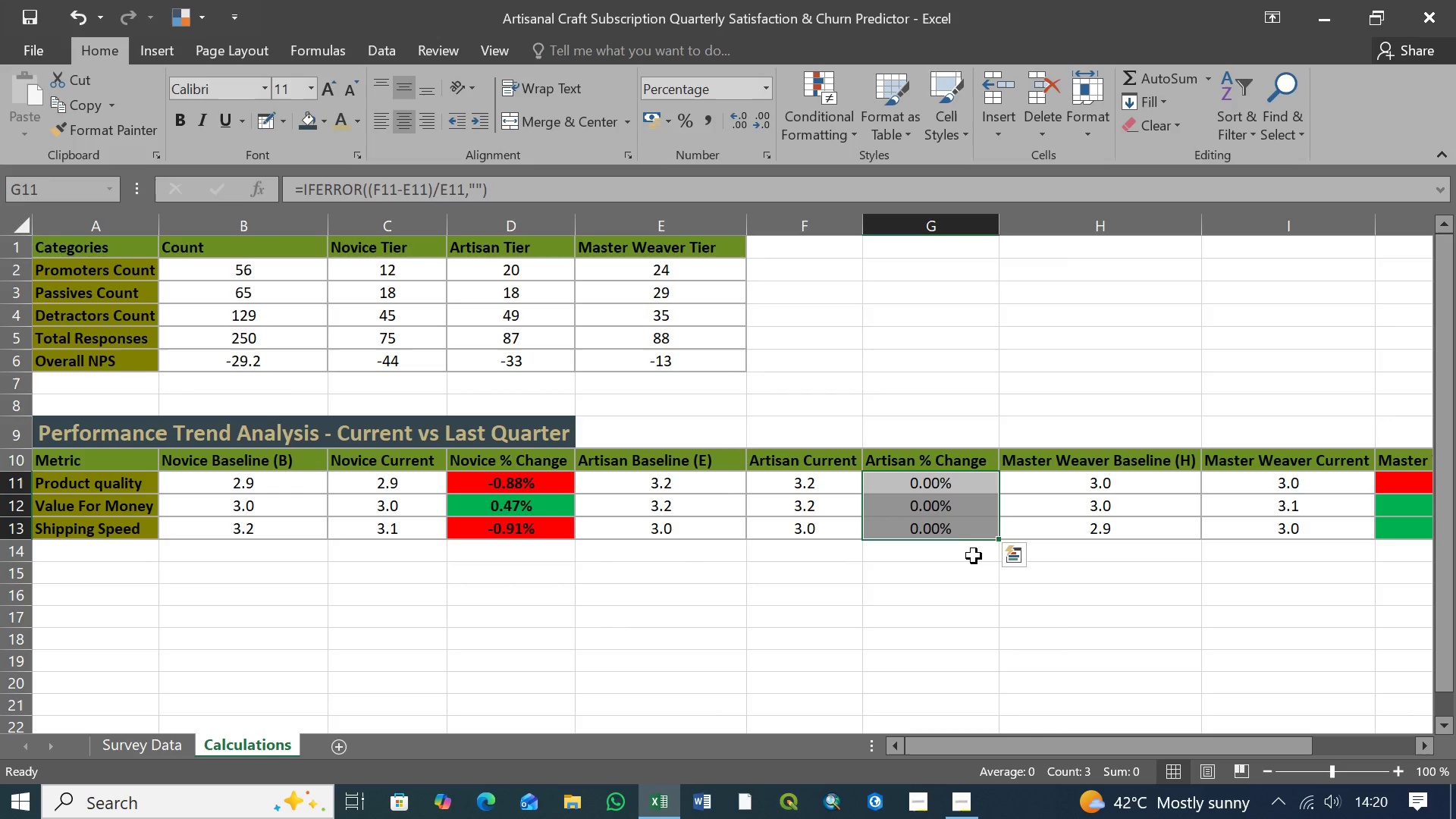 
left_click([968, 558])
 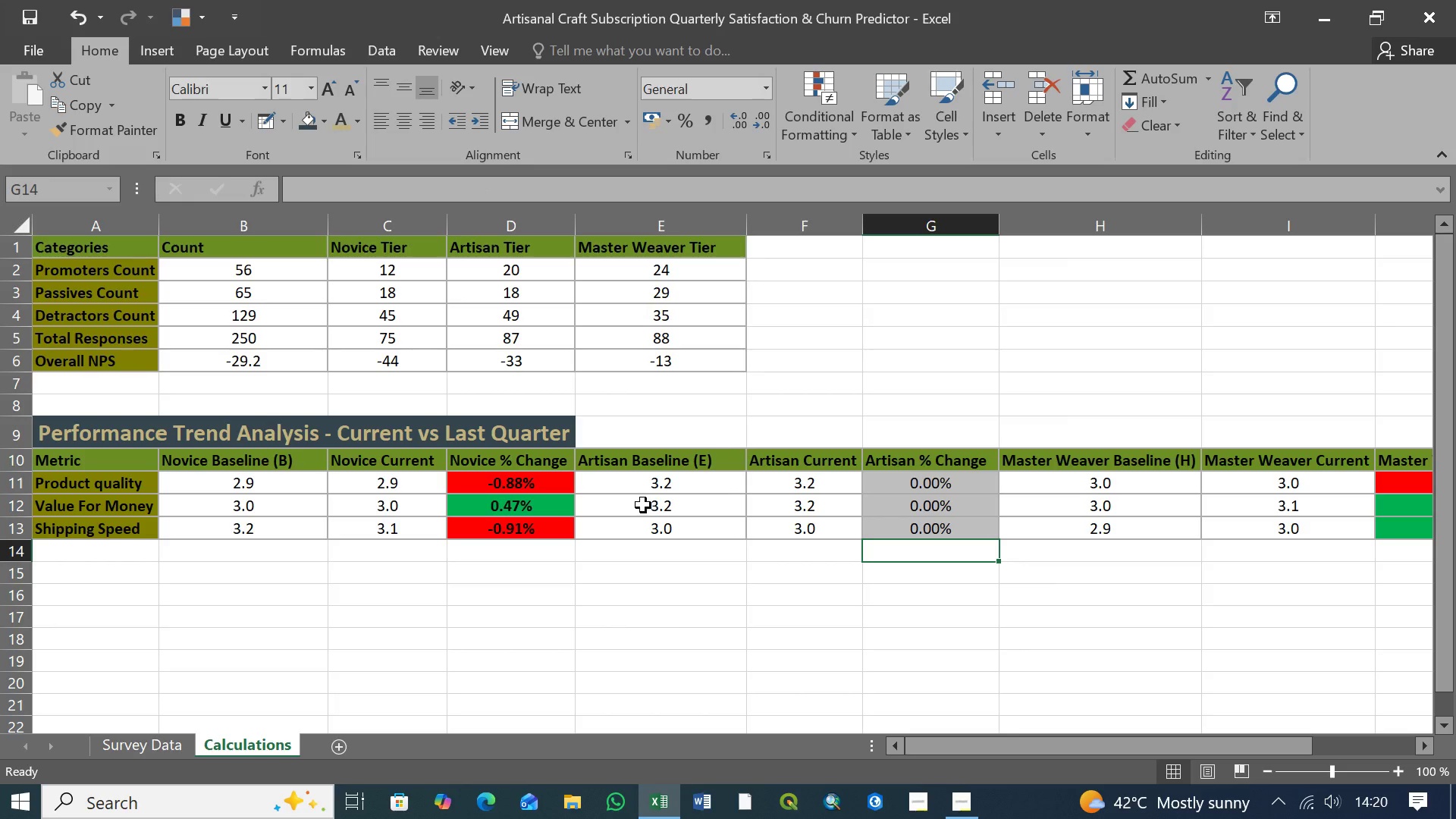 
left_click([513, 485])
 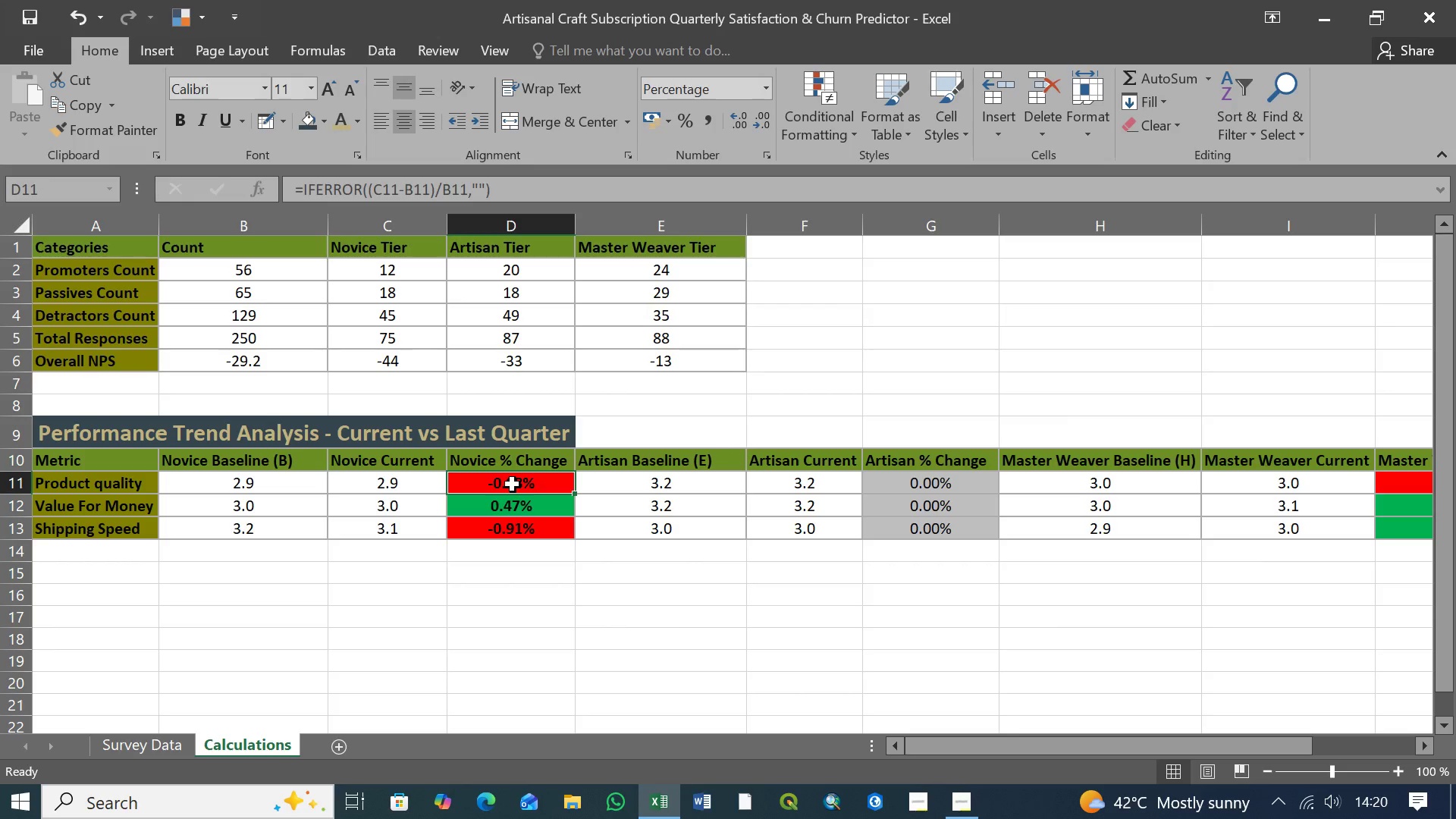 
hold_key(key=ShiftLeft, duration=0.98)
left_click([524, 533])
 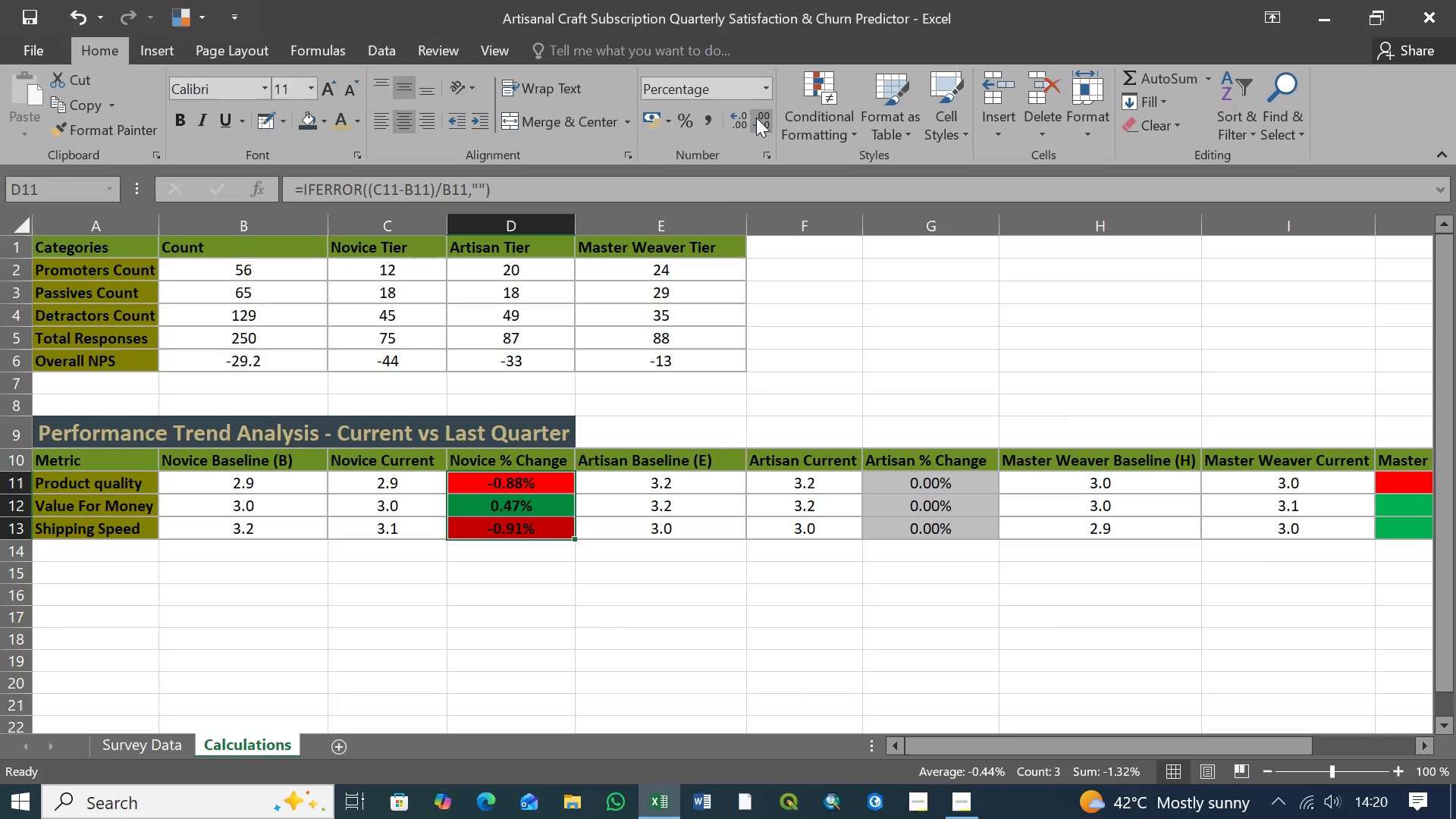 
left_click([759, 118])
 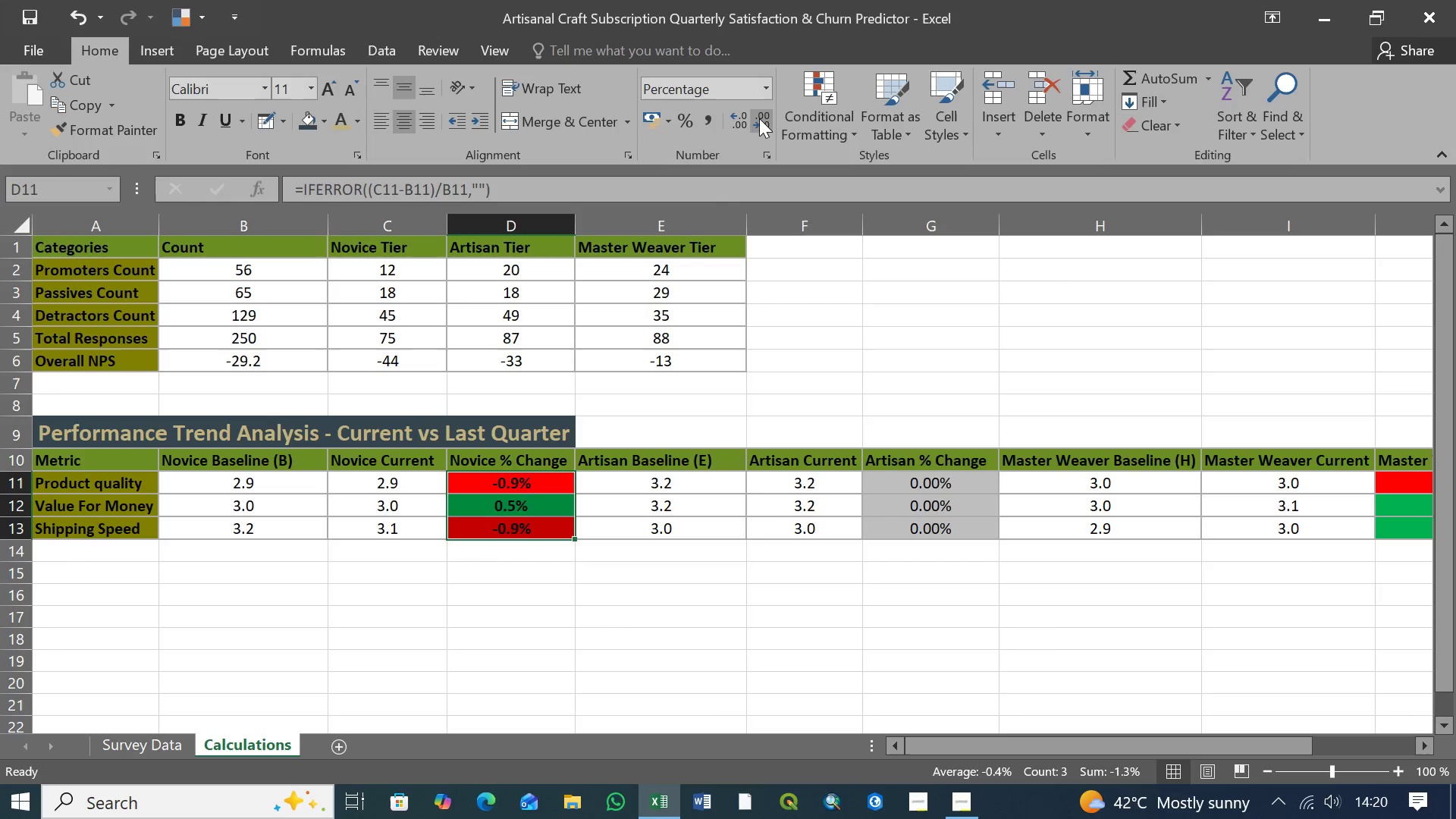 
left_click([759, 118])
 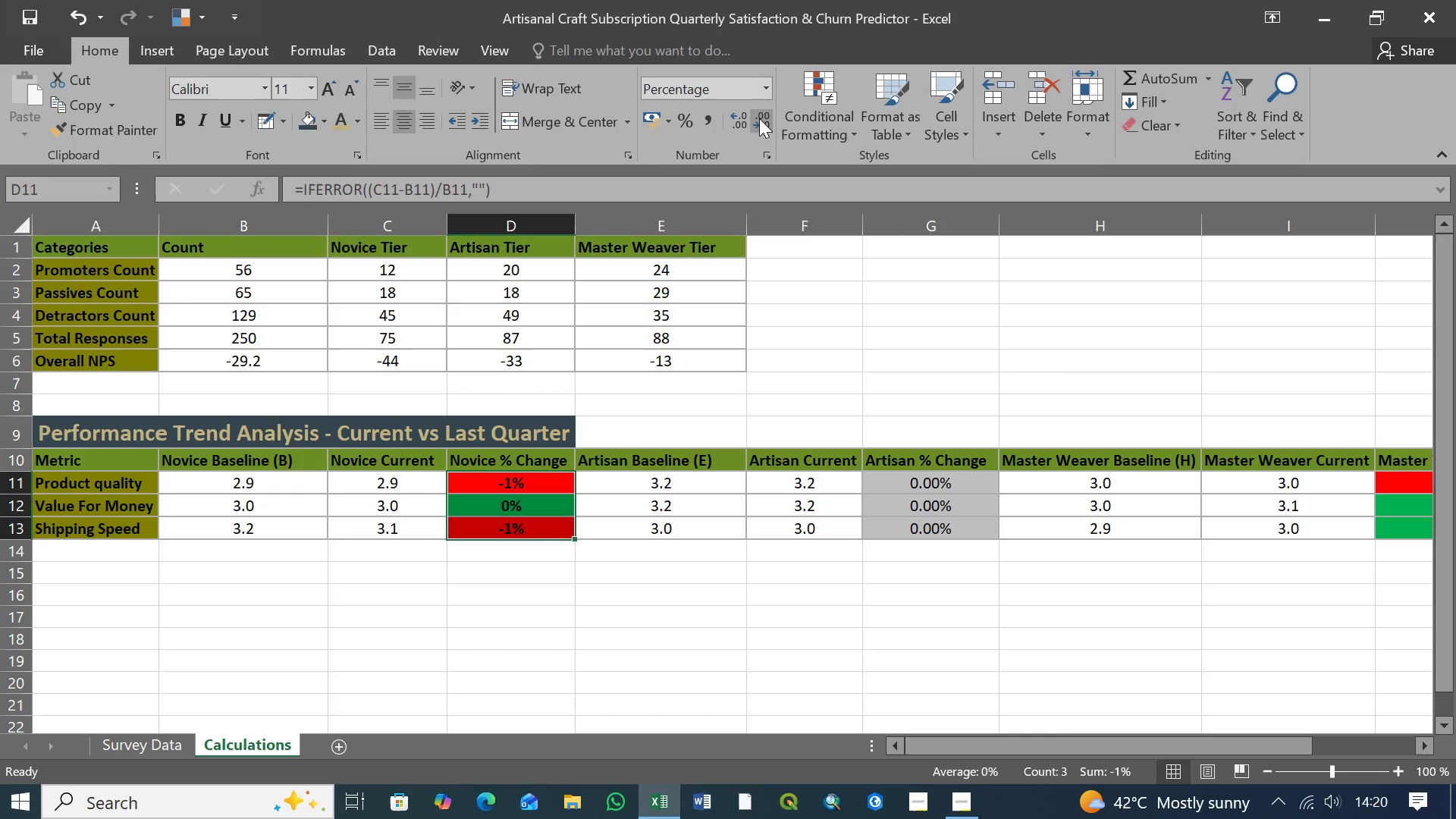 
wait(9.02)
 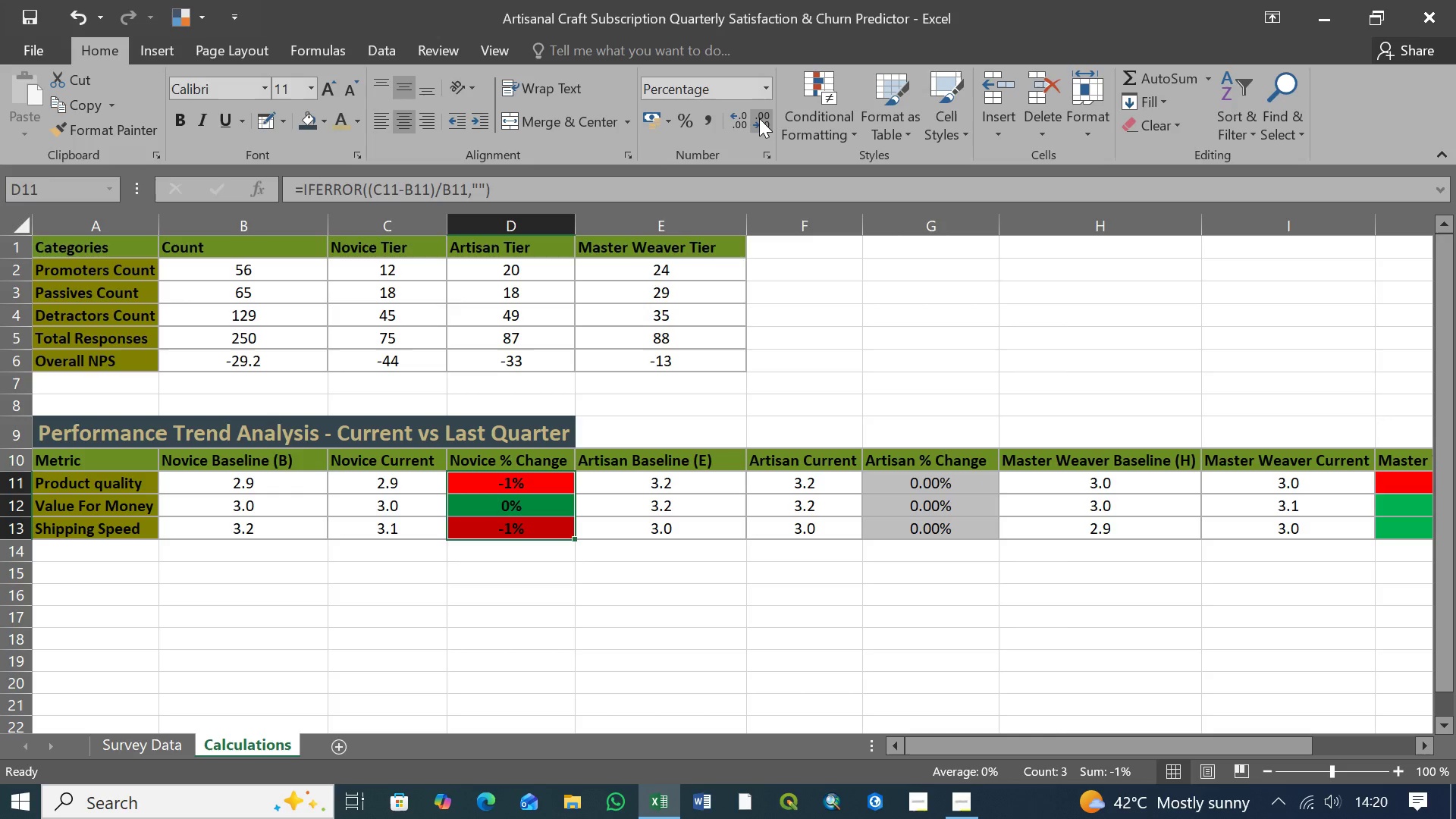 
left_click([740, 121])
 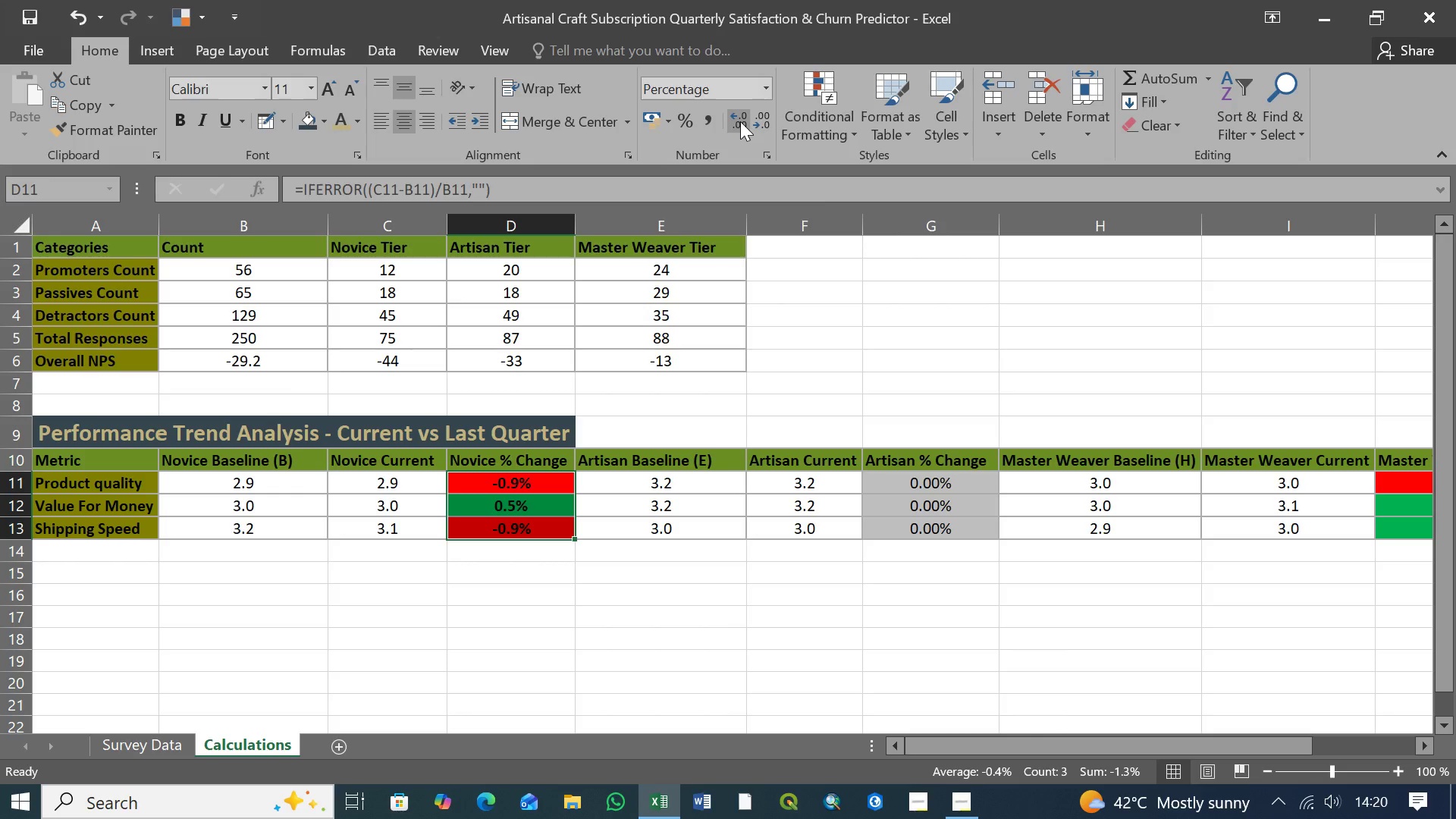 
wait(7.53)
 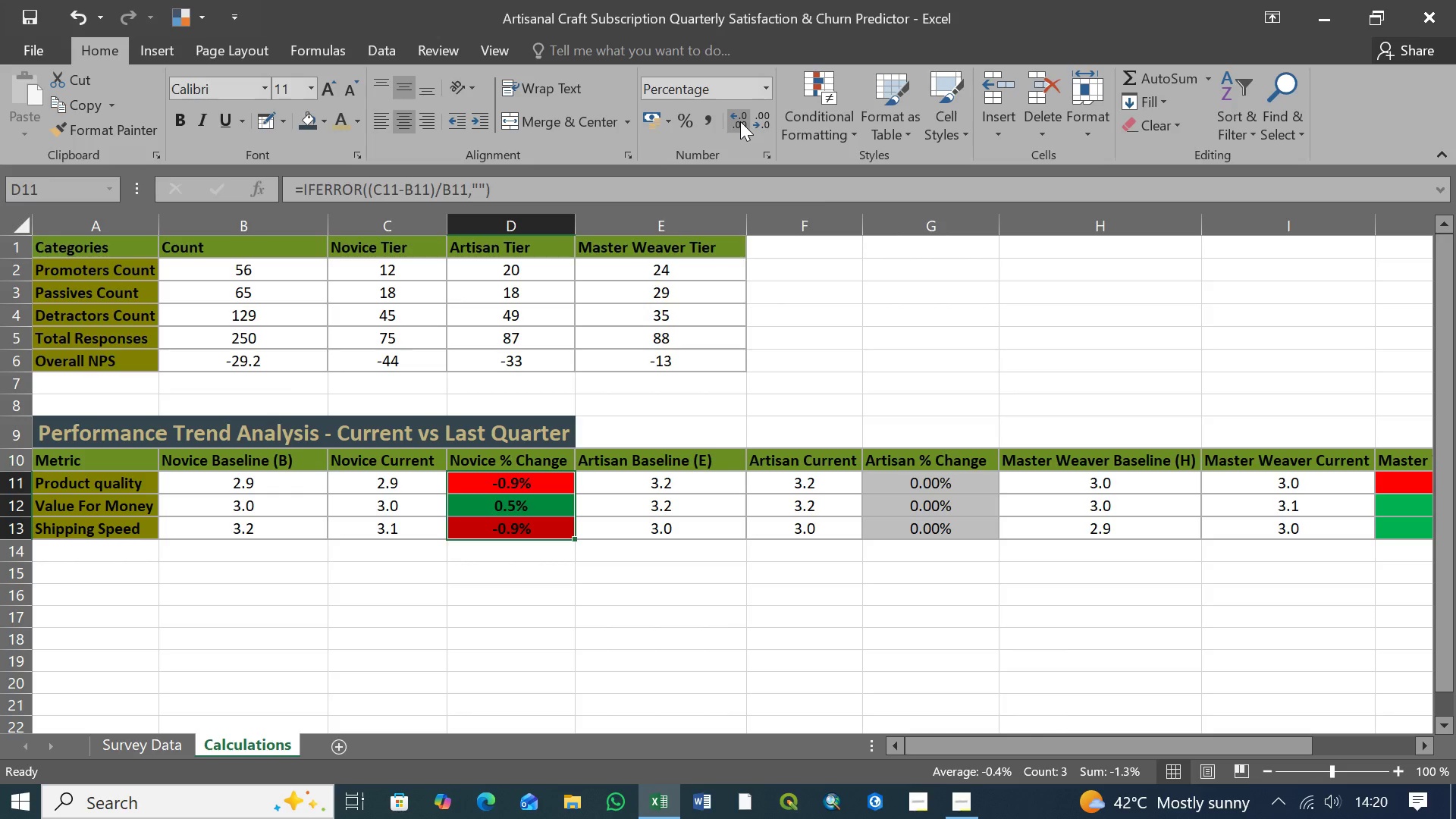 
left_click([146, 744])
 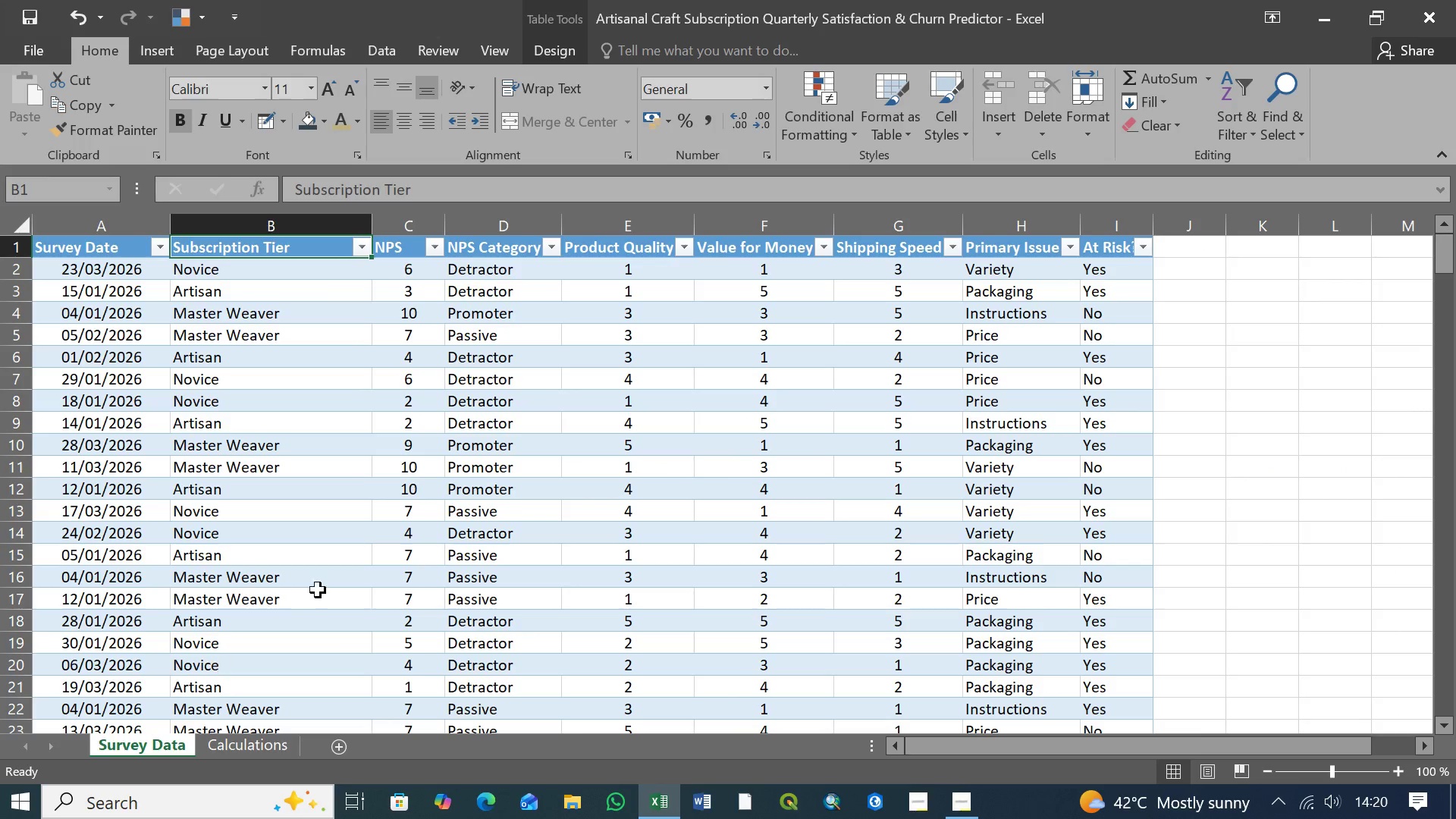 
scroll: coordinate [372, 539], scroll_direction: down, amount: 7.0
 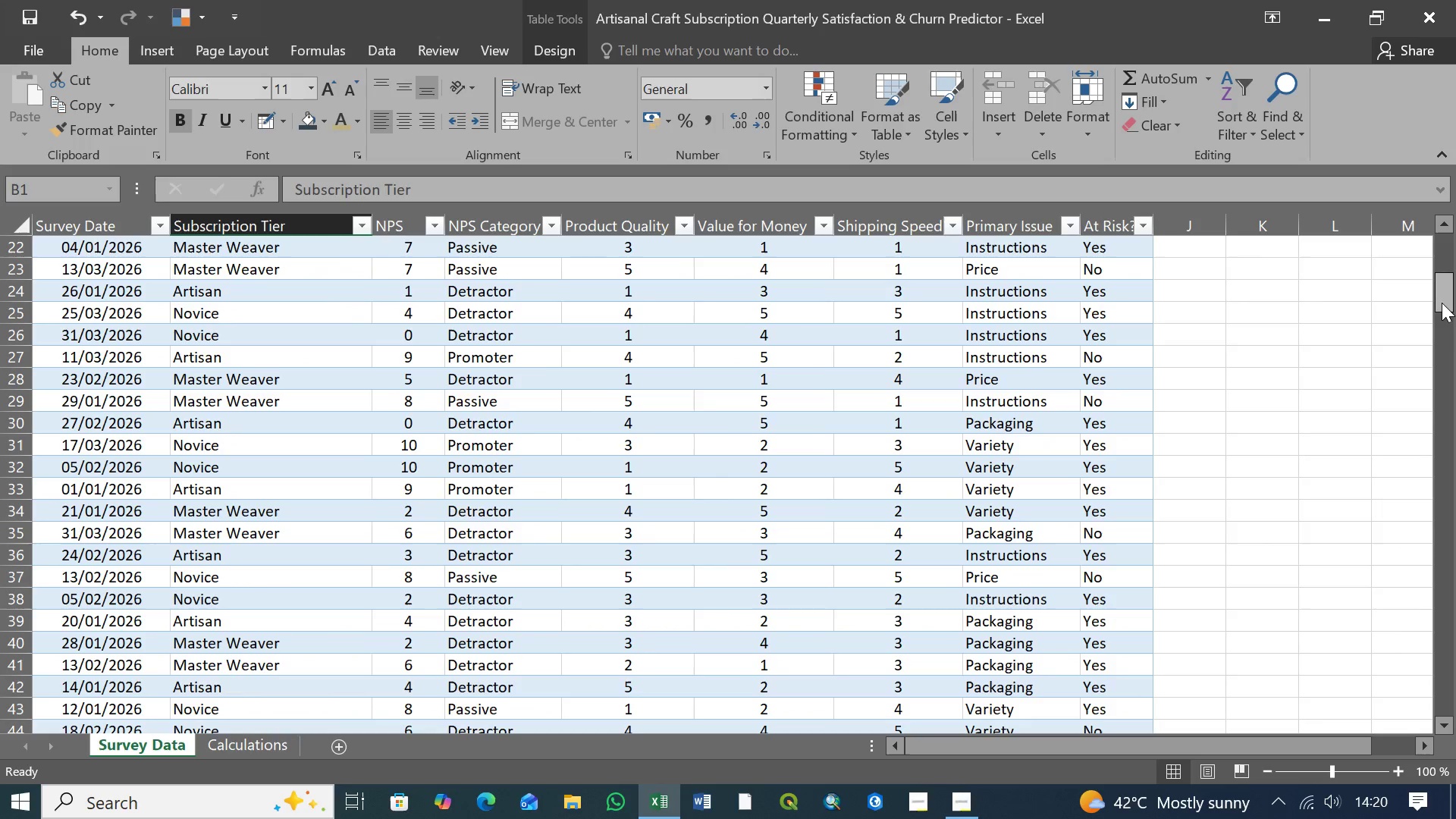 
left_click_drag(start_coordinate=[1442, 303], to_coordinate=[1442, 480])
 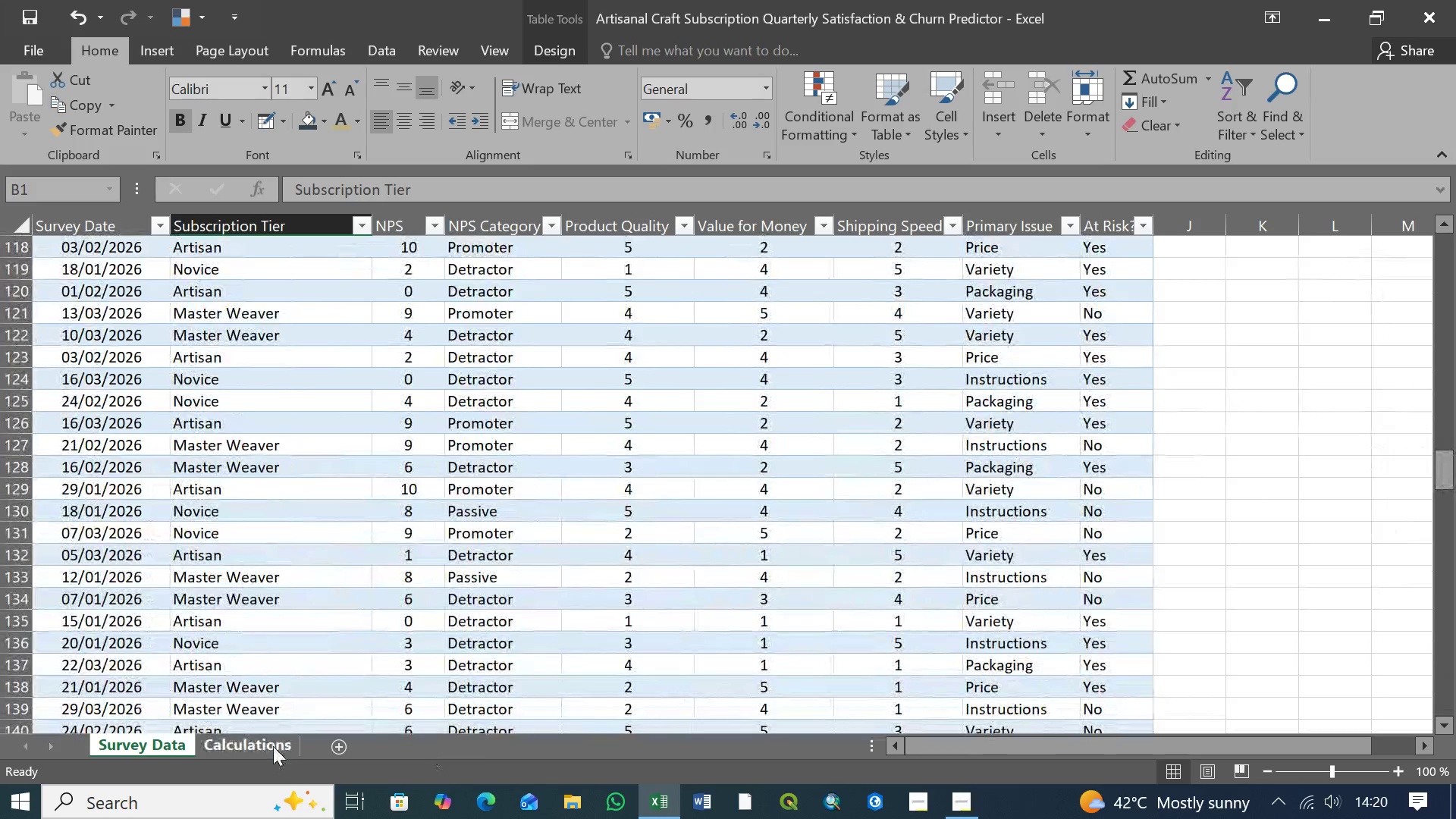 
left_click([271, 745])
 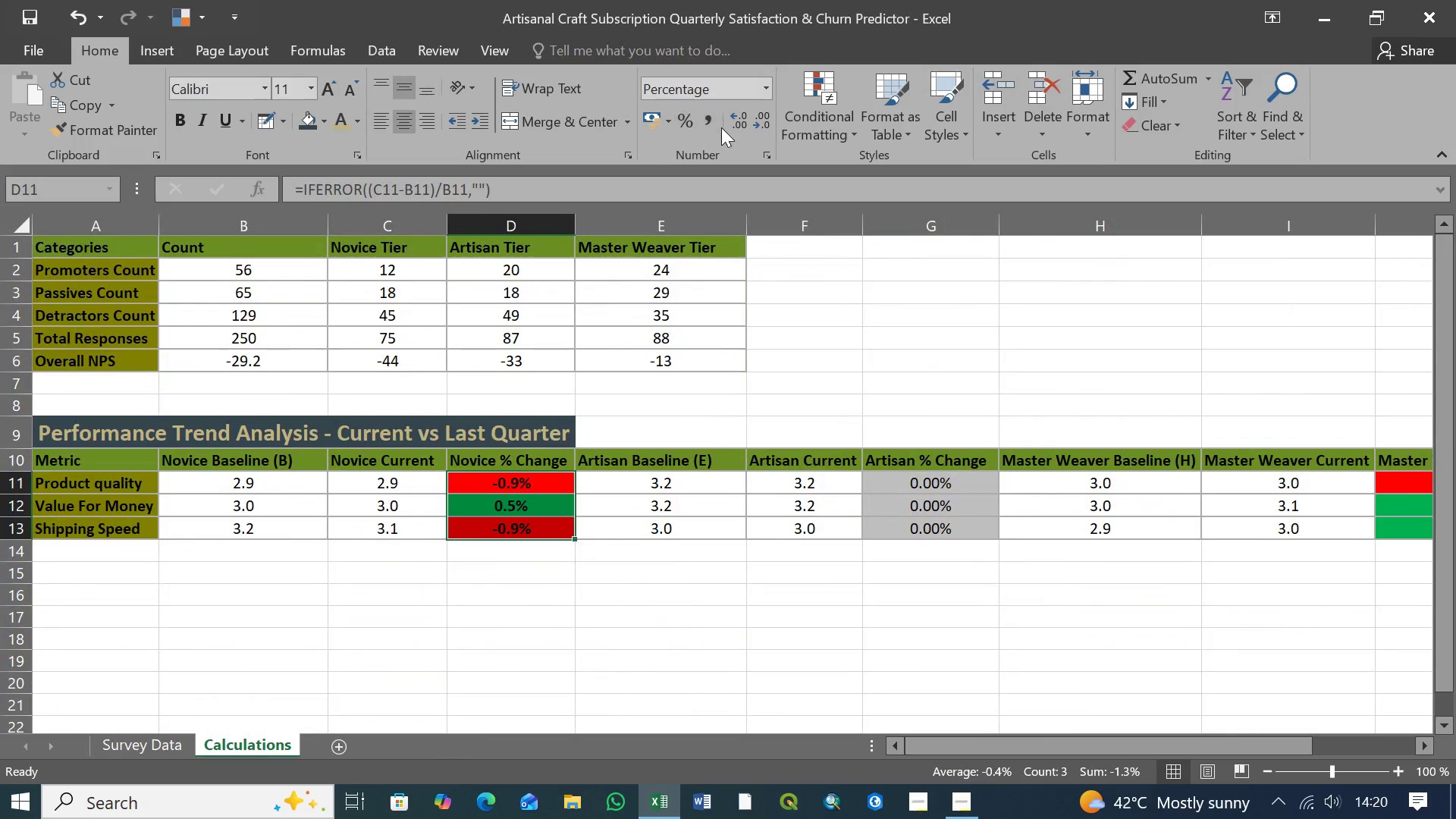 
wait(5.72)
 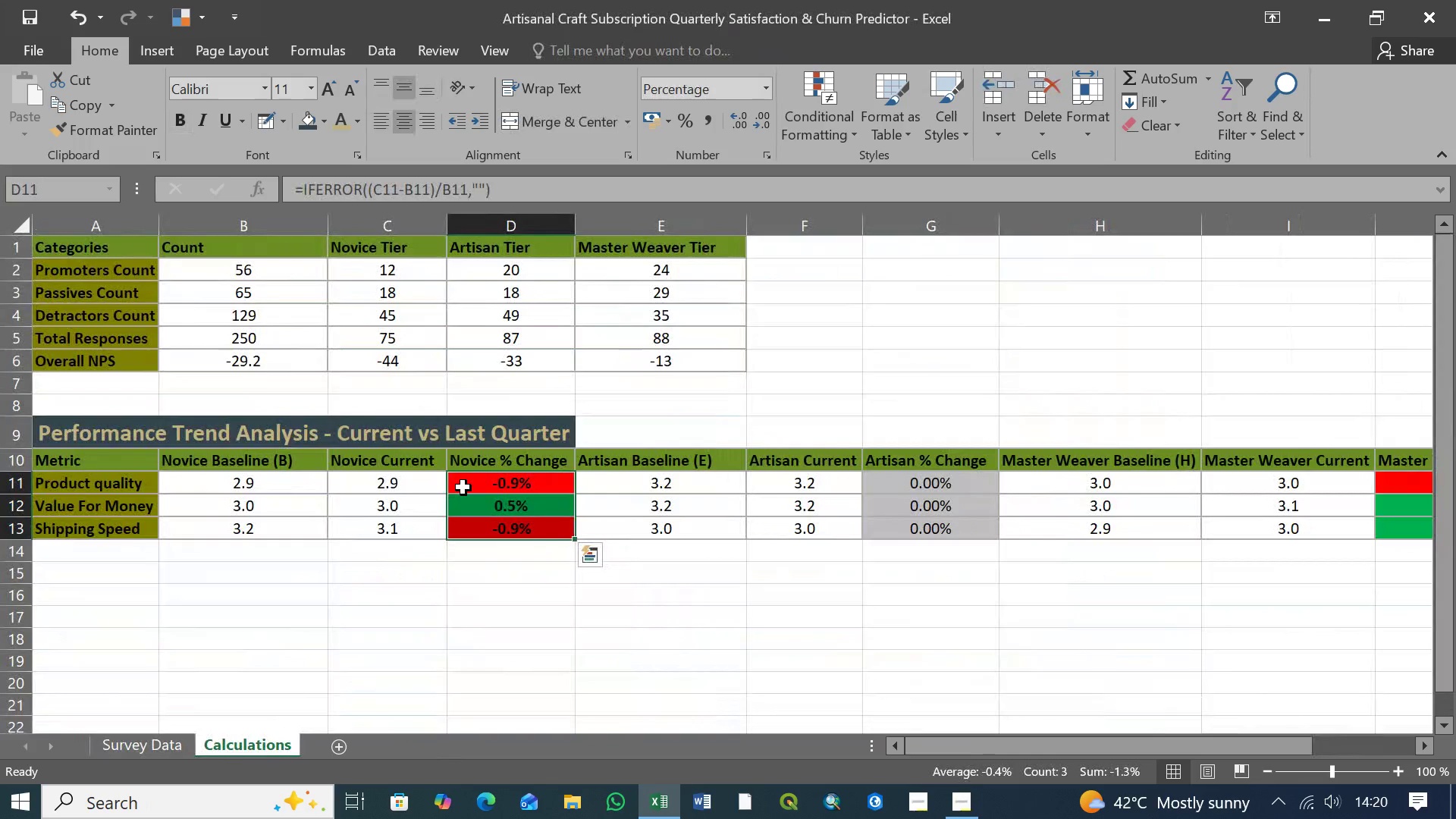 
left_click([761, 123])
 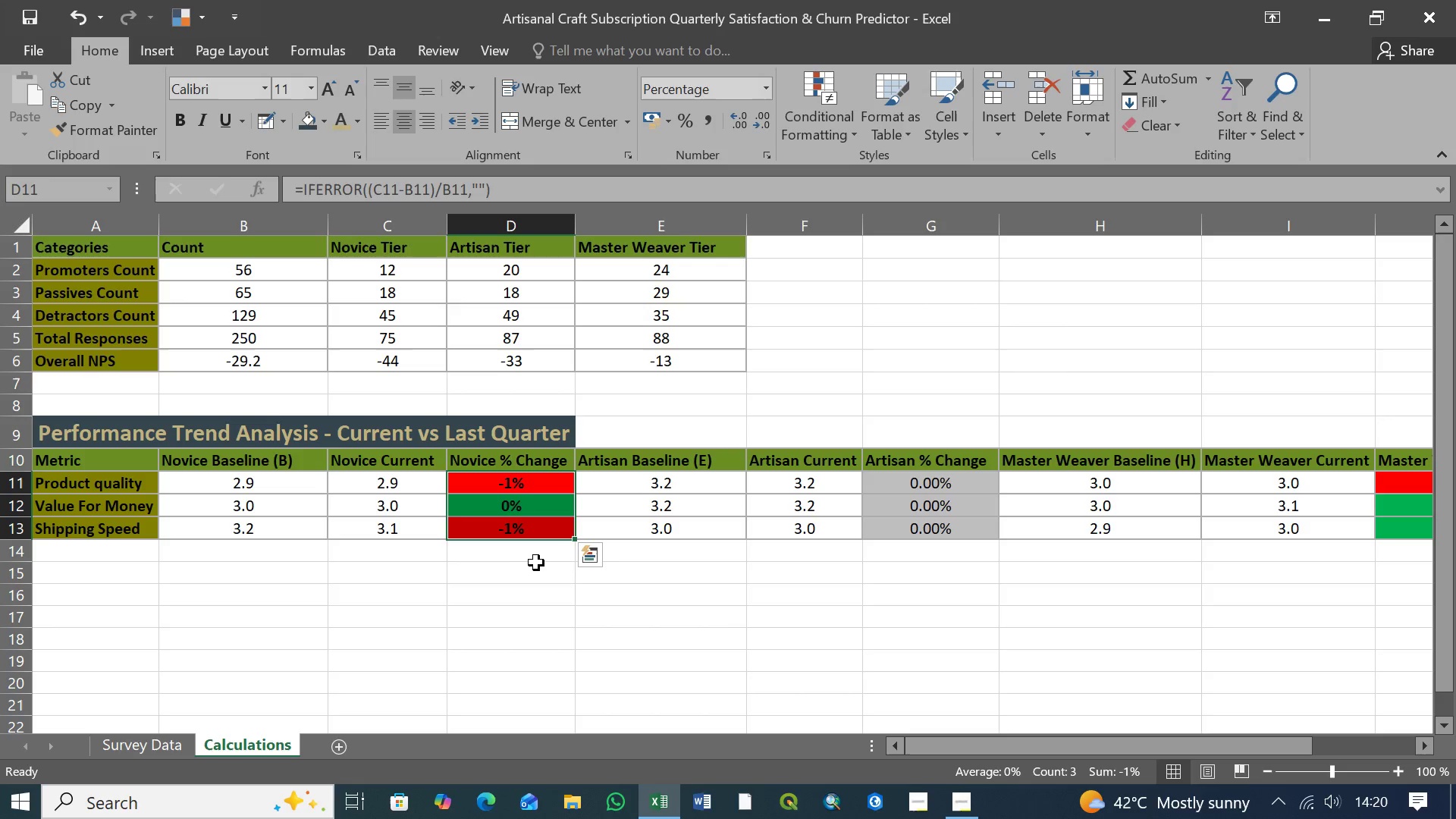 
left_click([542, 554])
 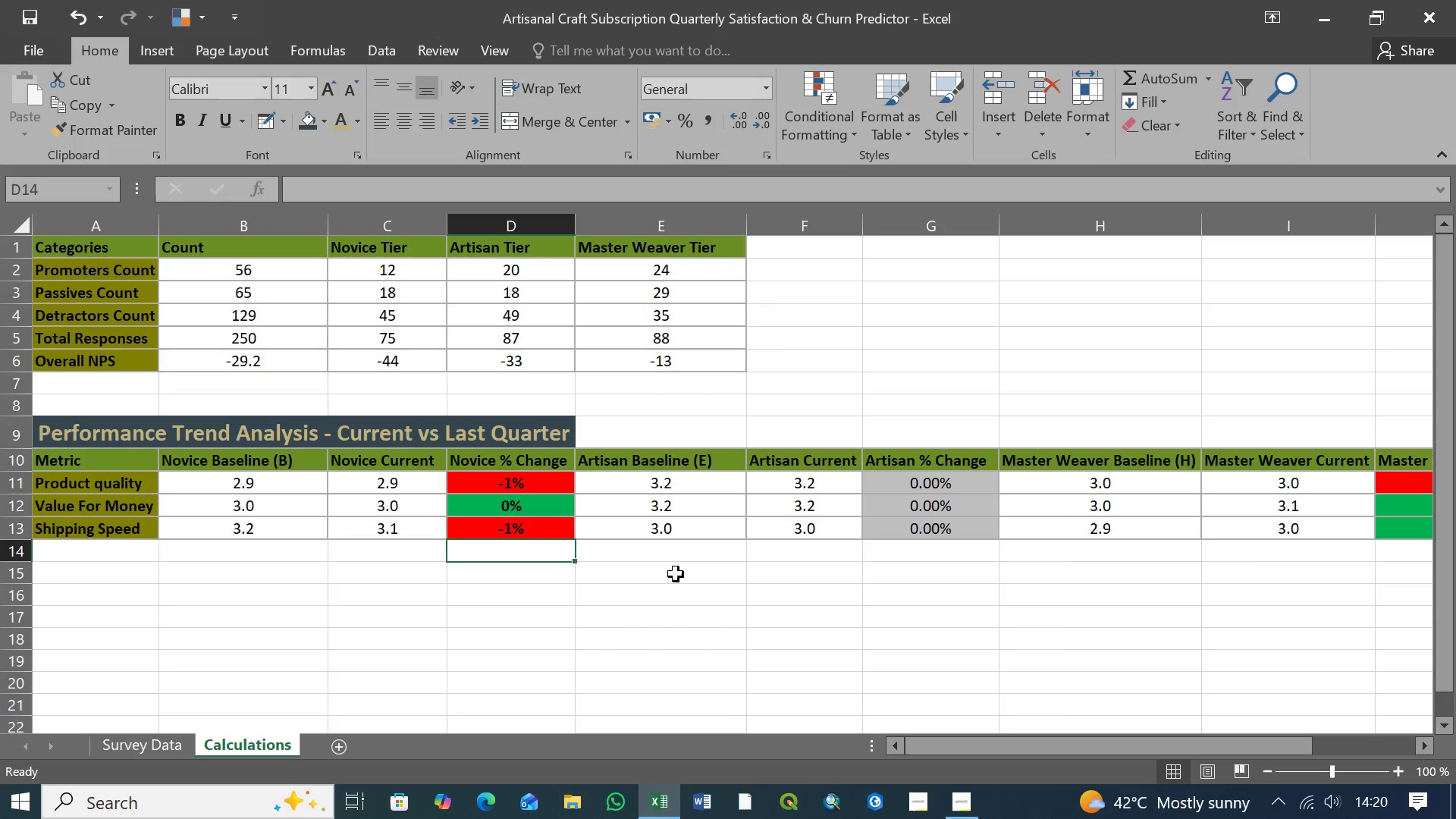 
left_click([676, 570])
 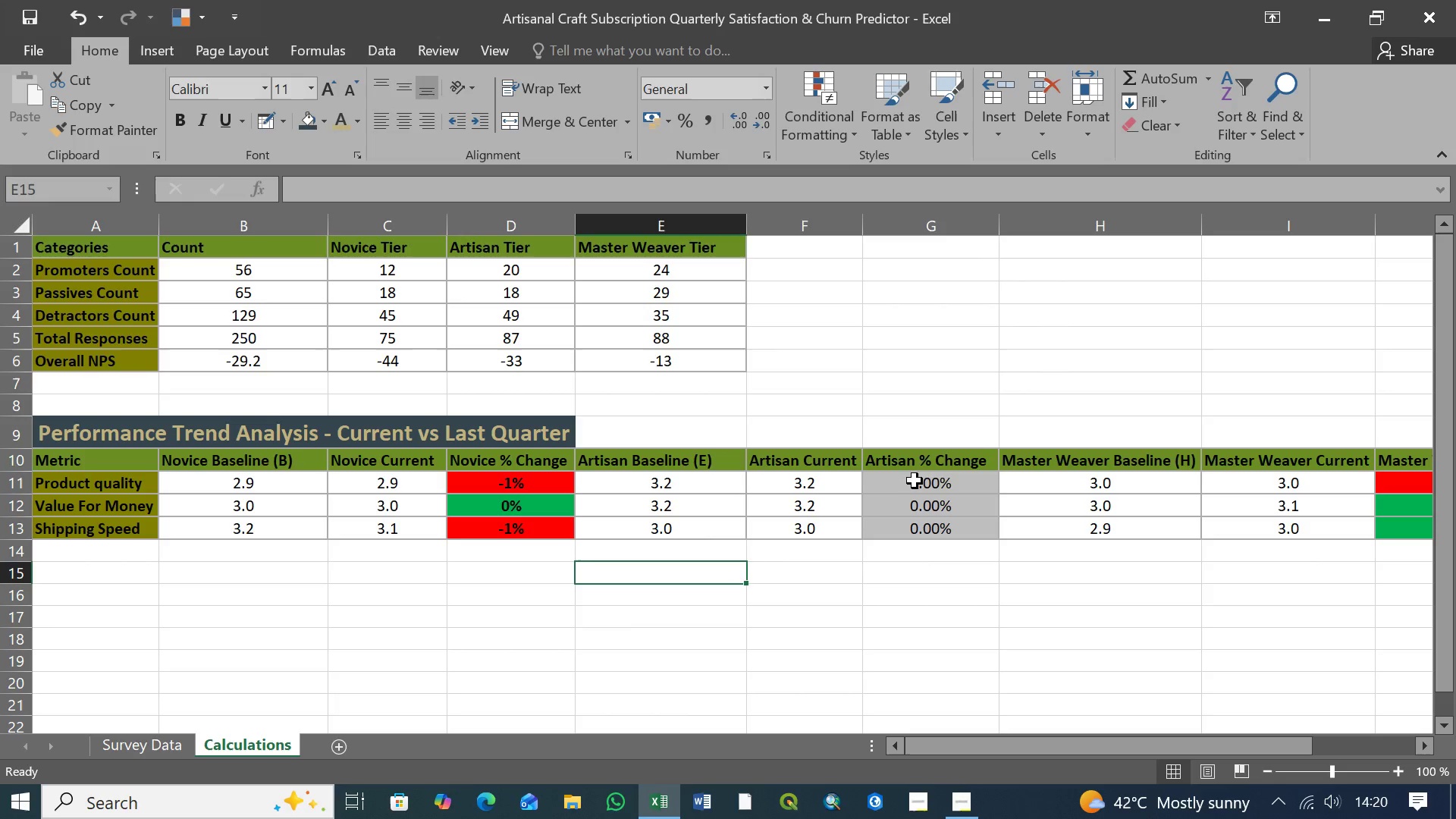 
left_click([920, 482])
 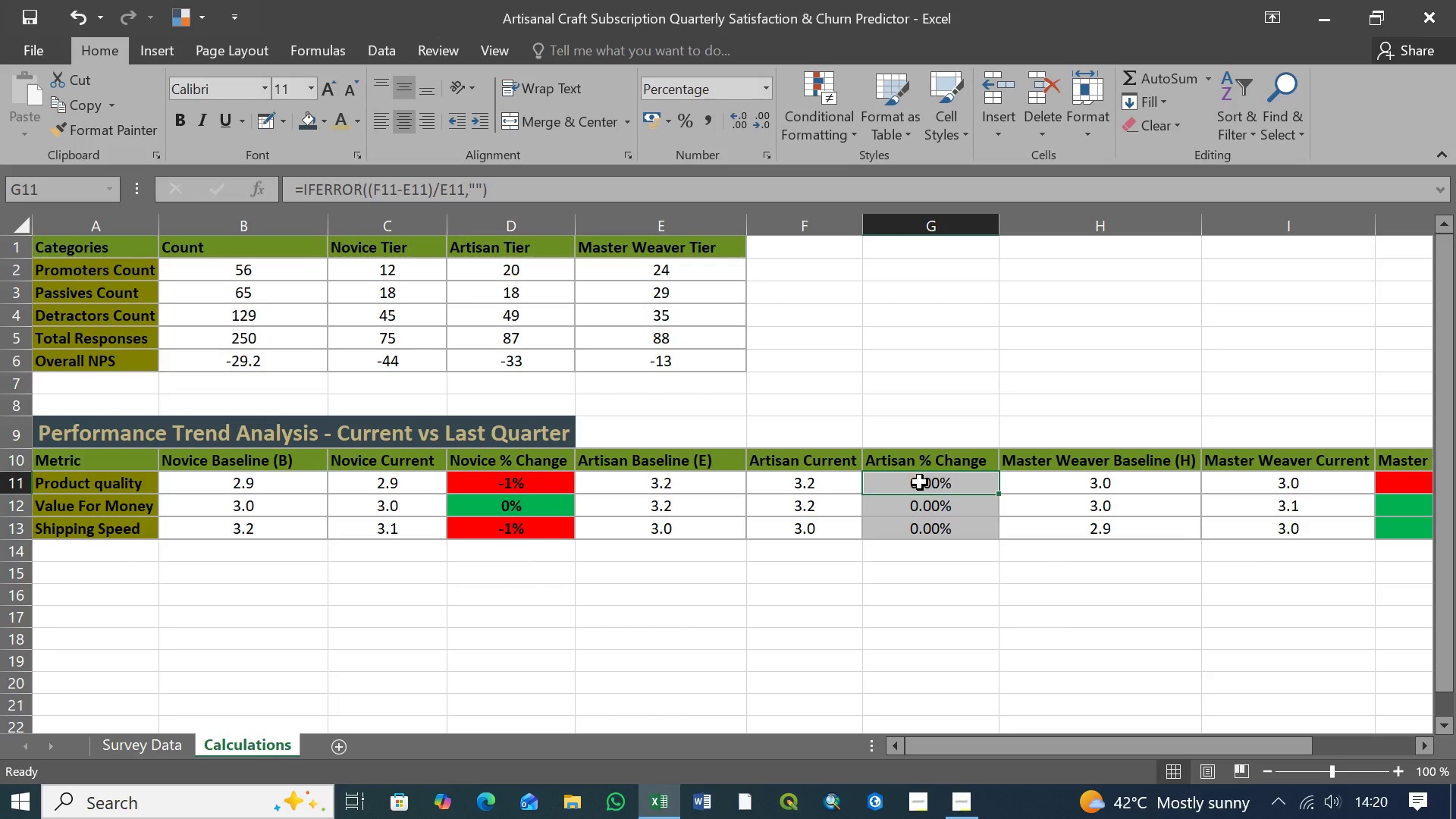 
hold_key(key=ShiftLeft, duration=0.67)
 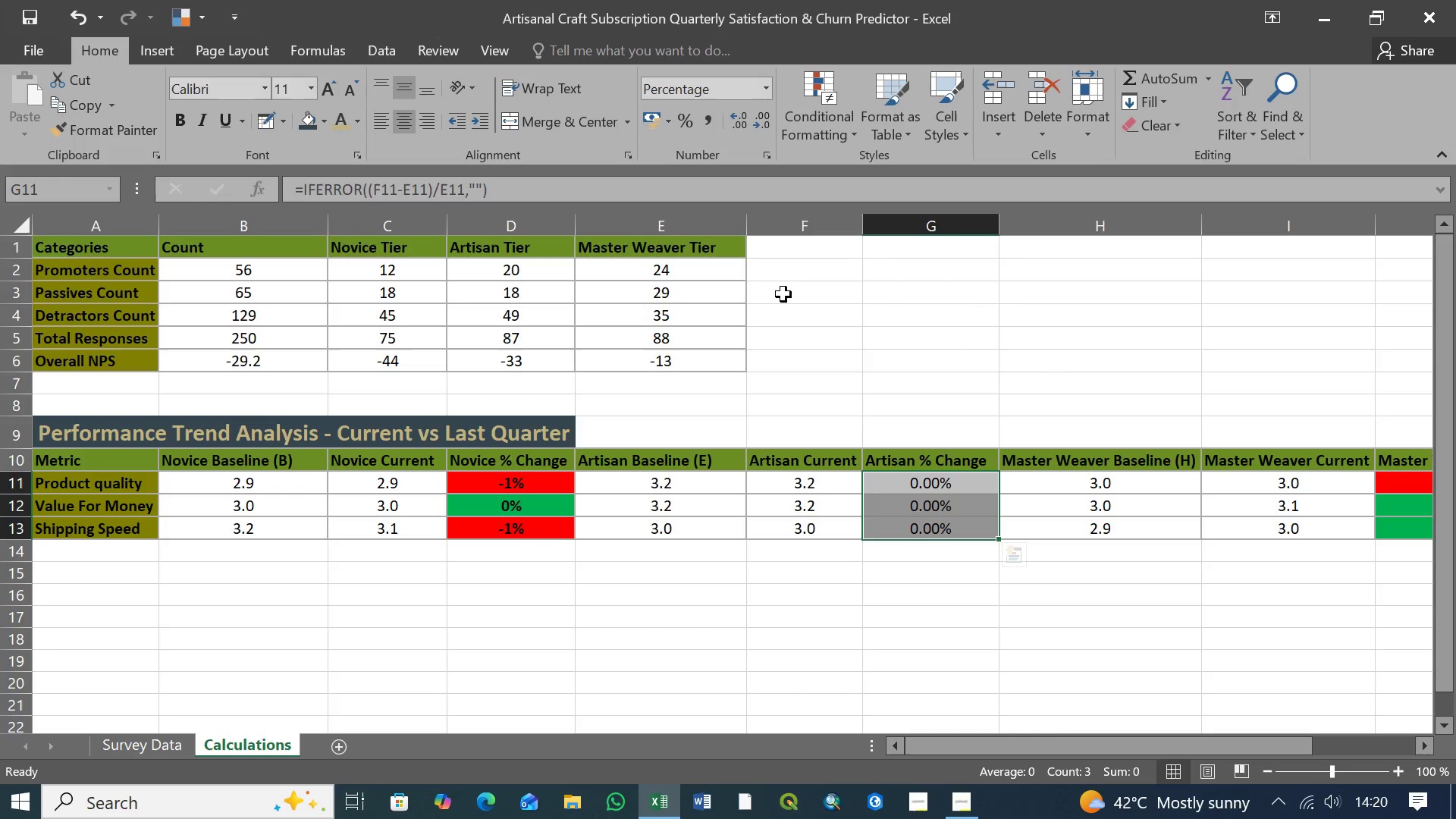 
hold_key(key=ShiftLeft, duration=9.69)
left_click([763, 127])
 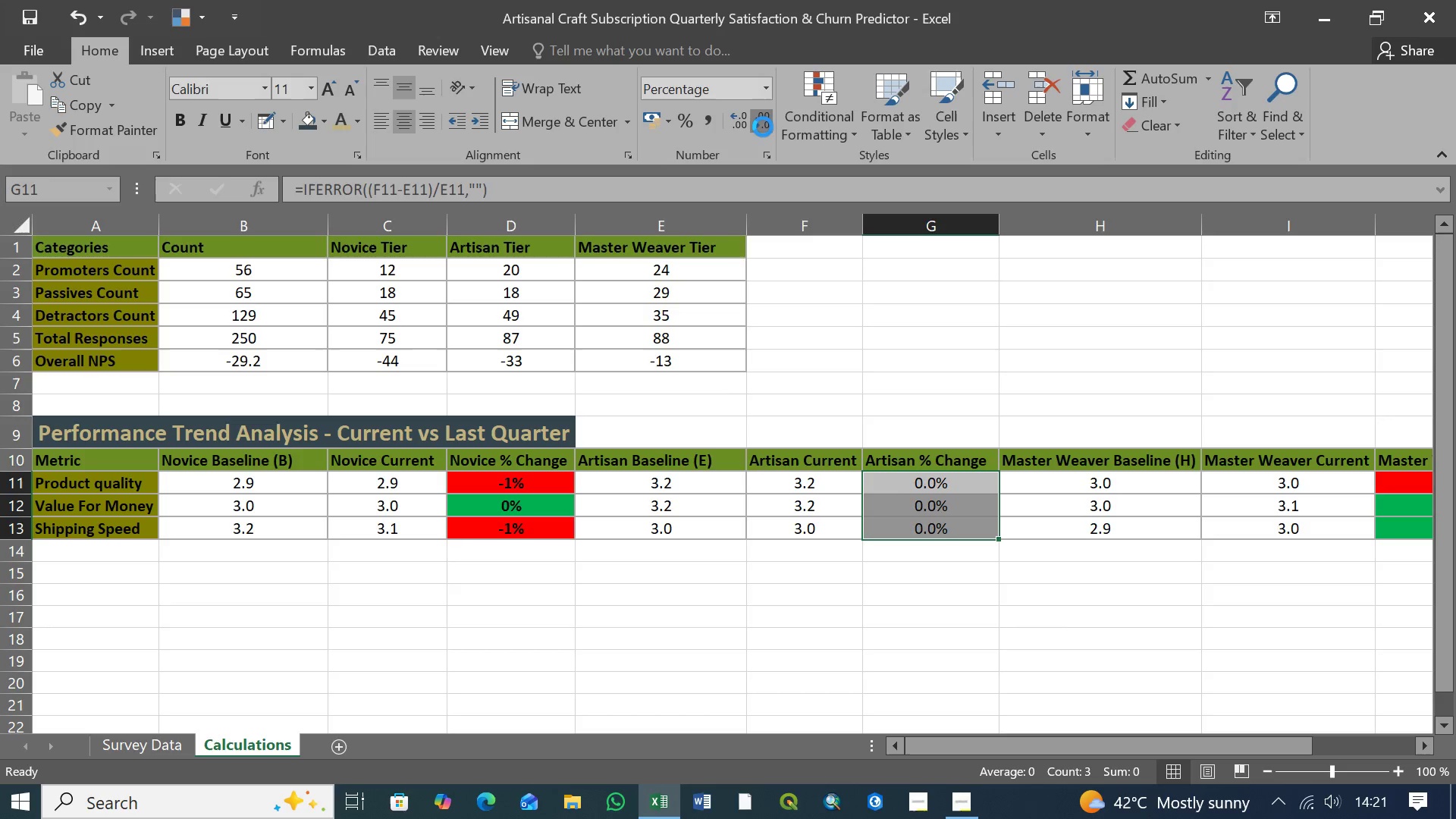 
double_click([763, 127])
 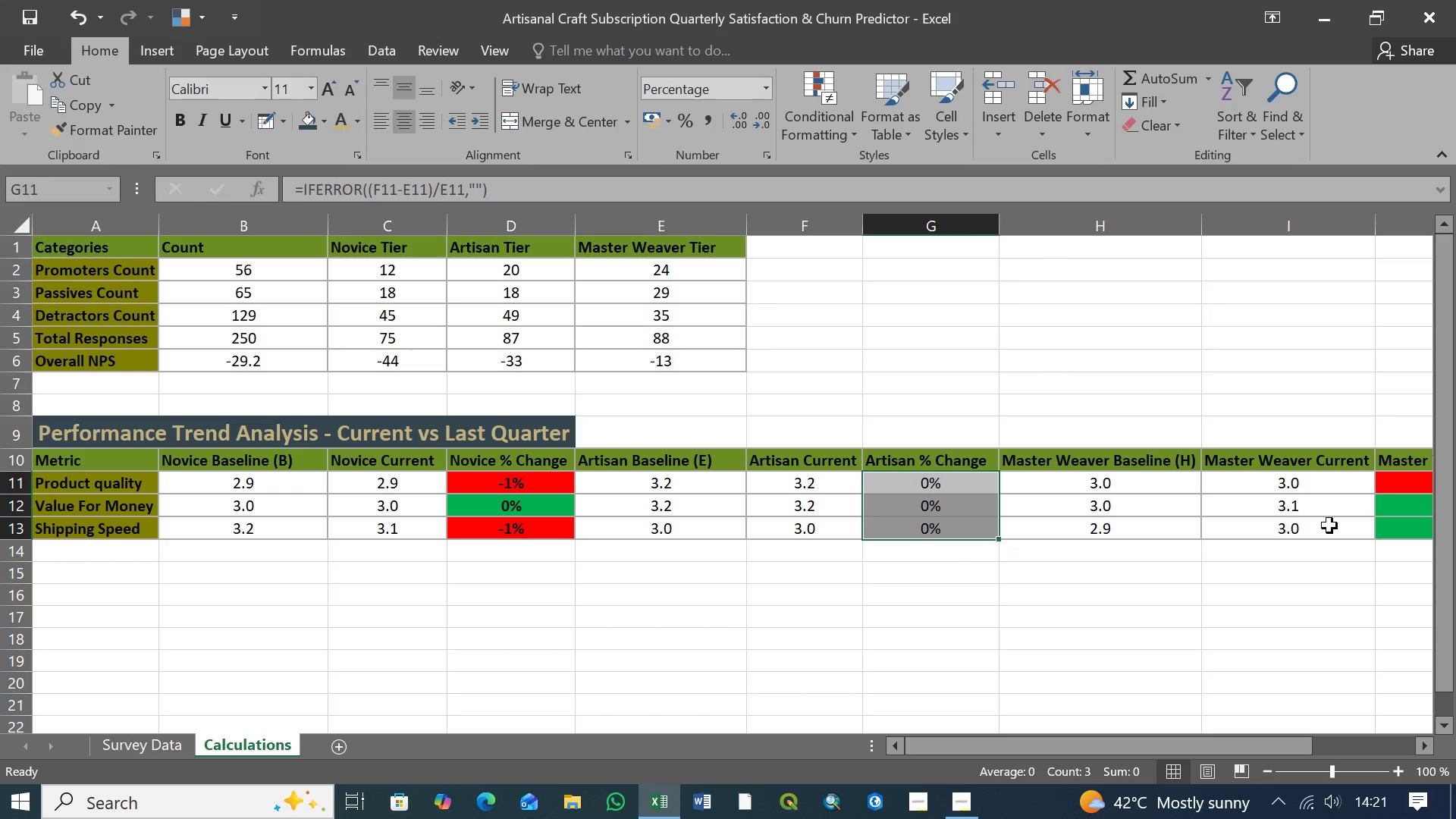 
left_click_drag(start_coordinate=[1263, 745], to_coordinate=[1358, 739])
 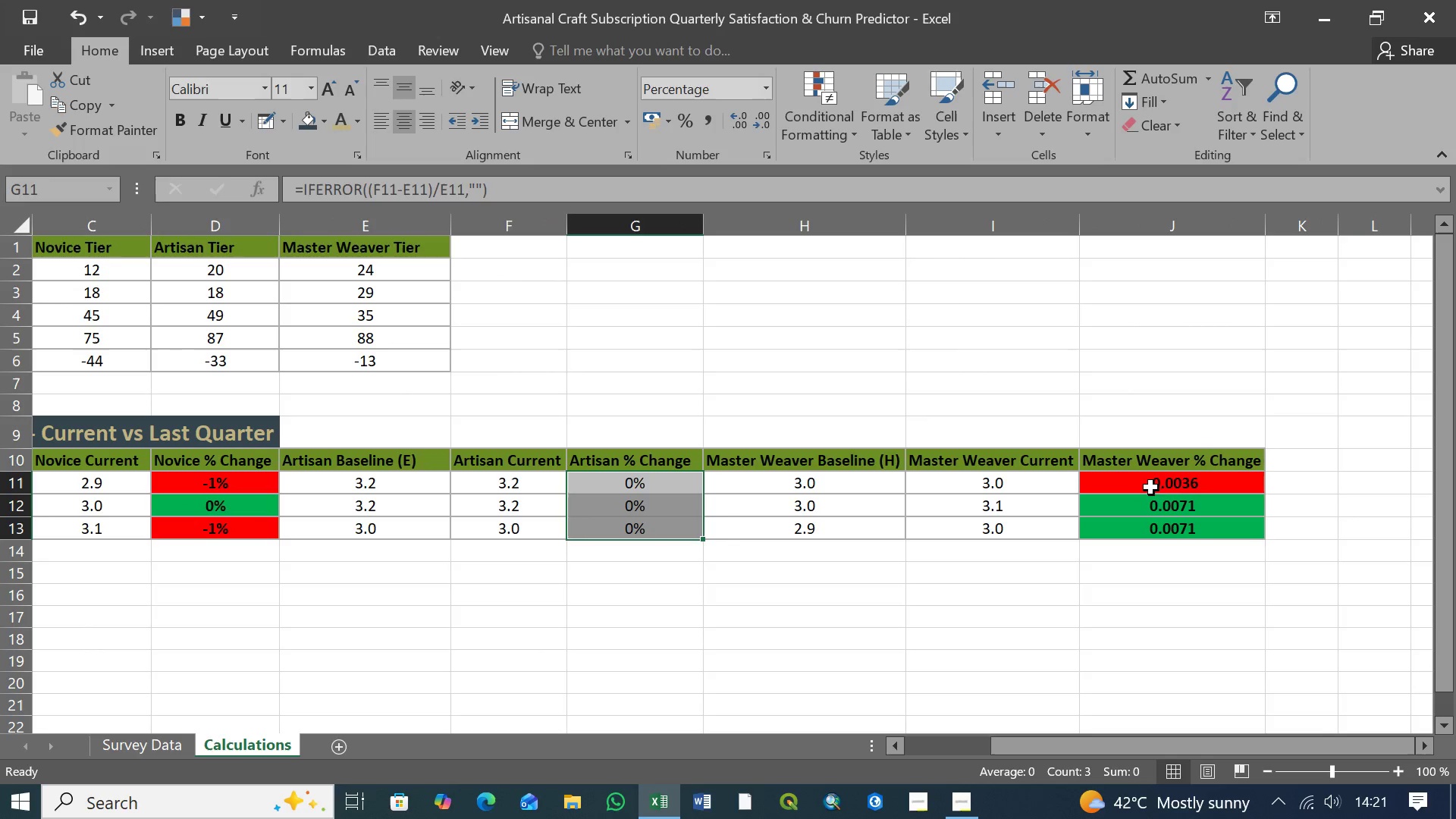 
left_click([1158, 485])
 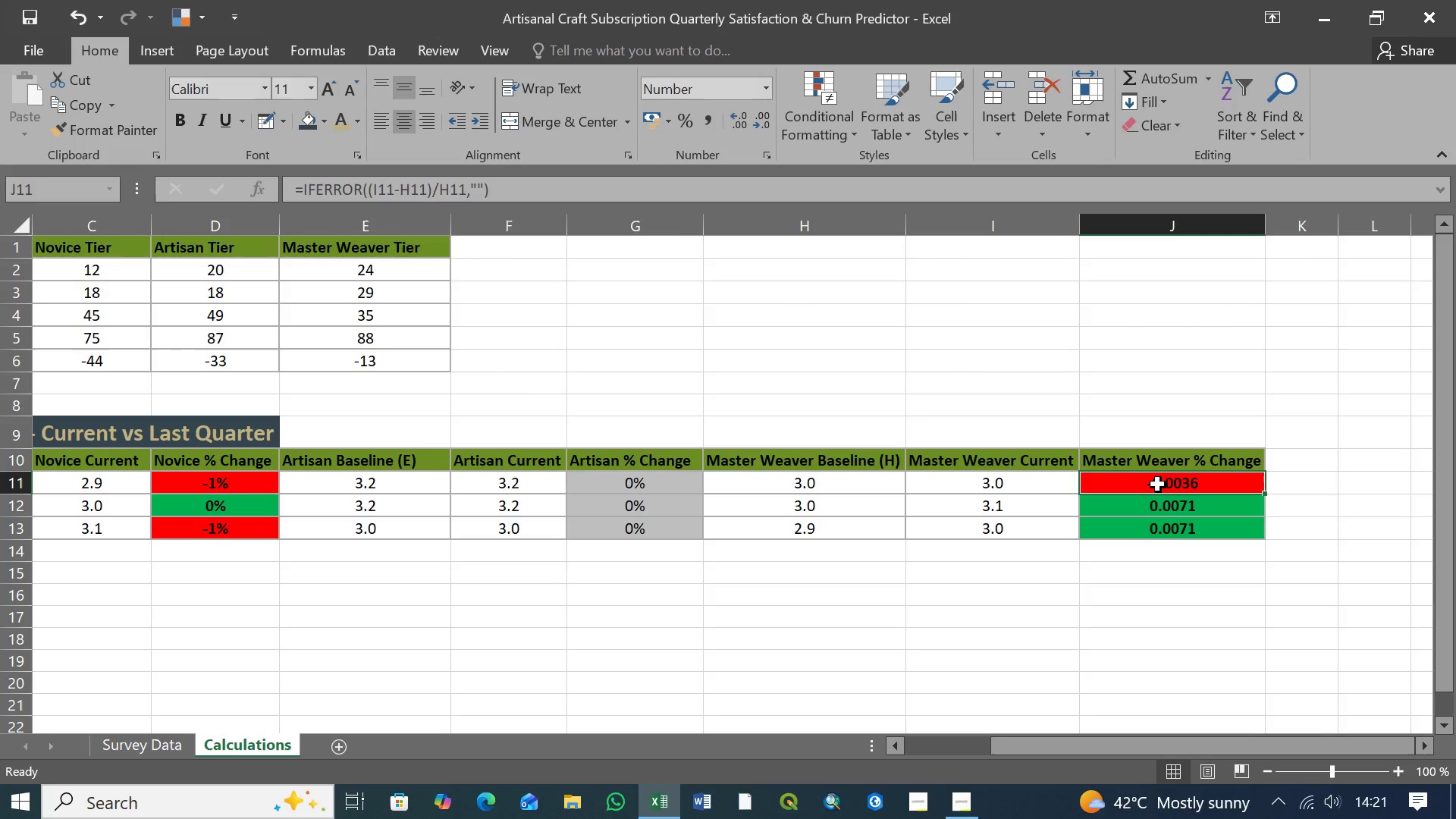 
hold_key(key=ShiftLeft, duration=0.77)
left_click([1192, 535])
 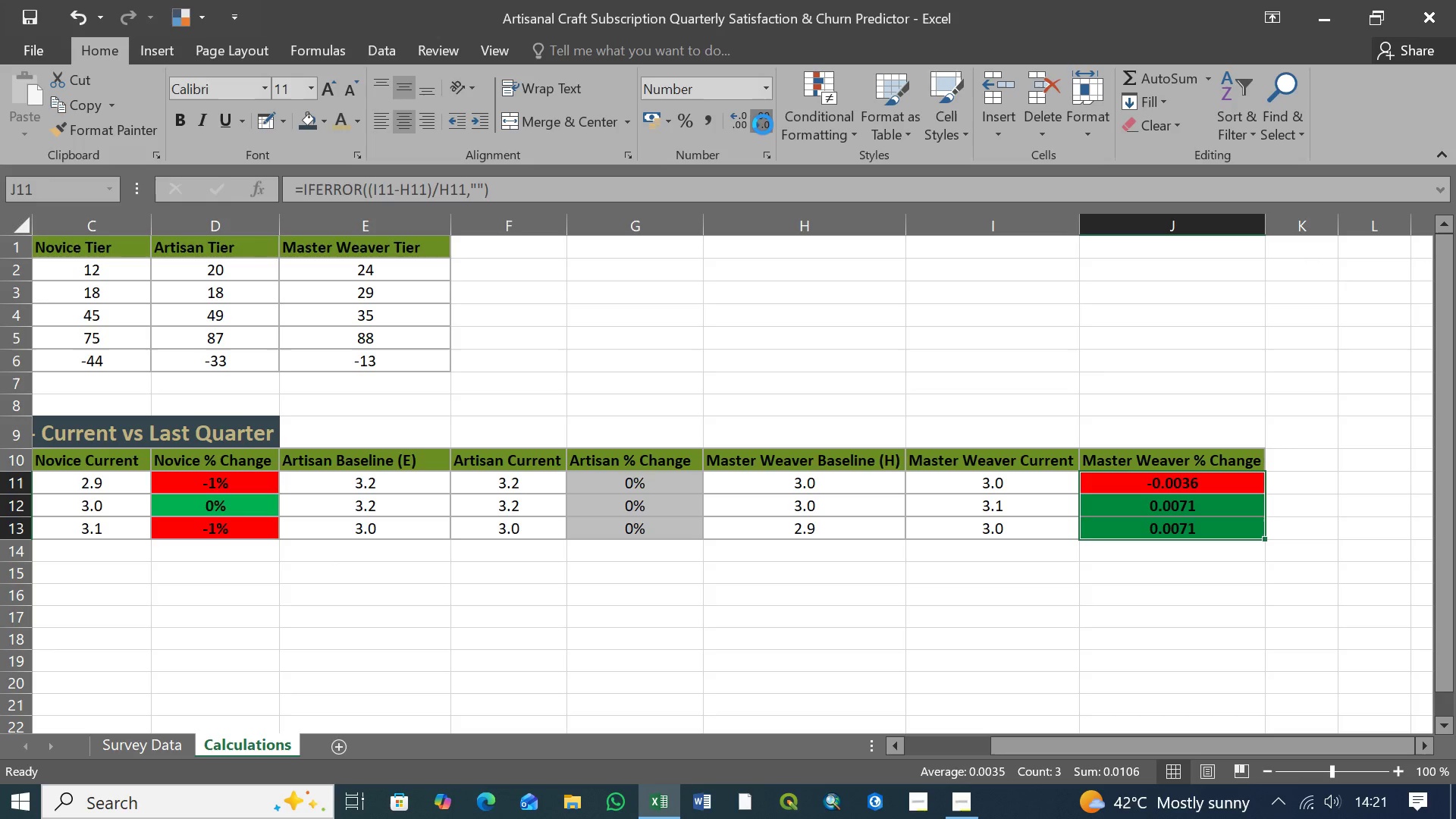 
double_click([763, 124])
 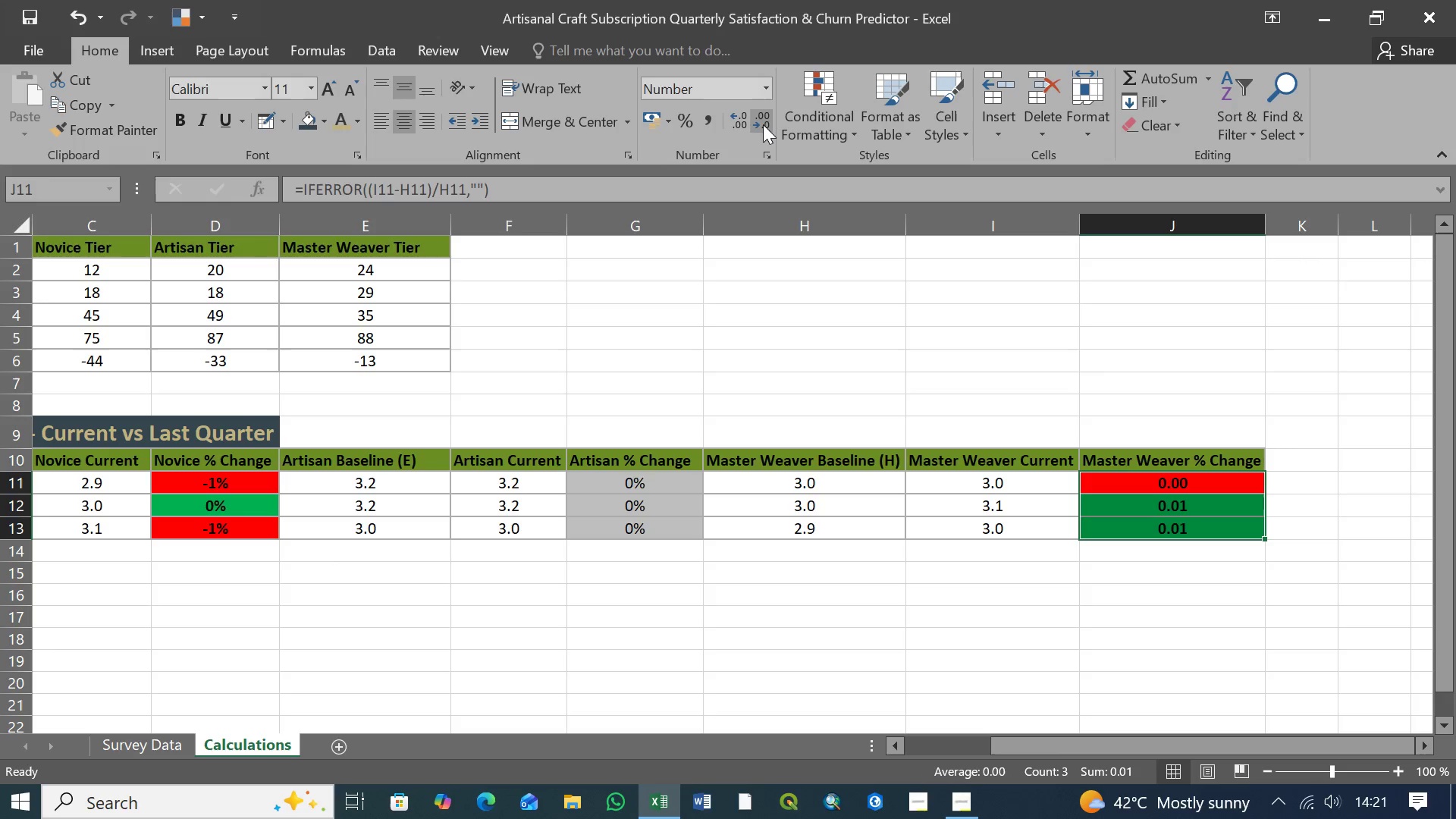 
left_click([763, 124])
 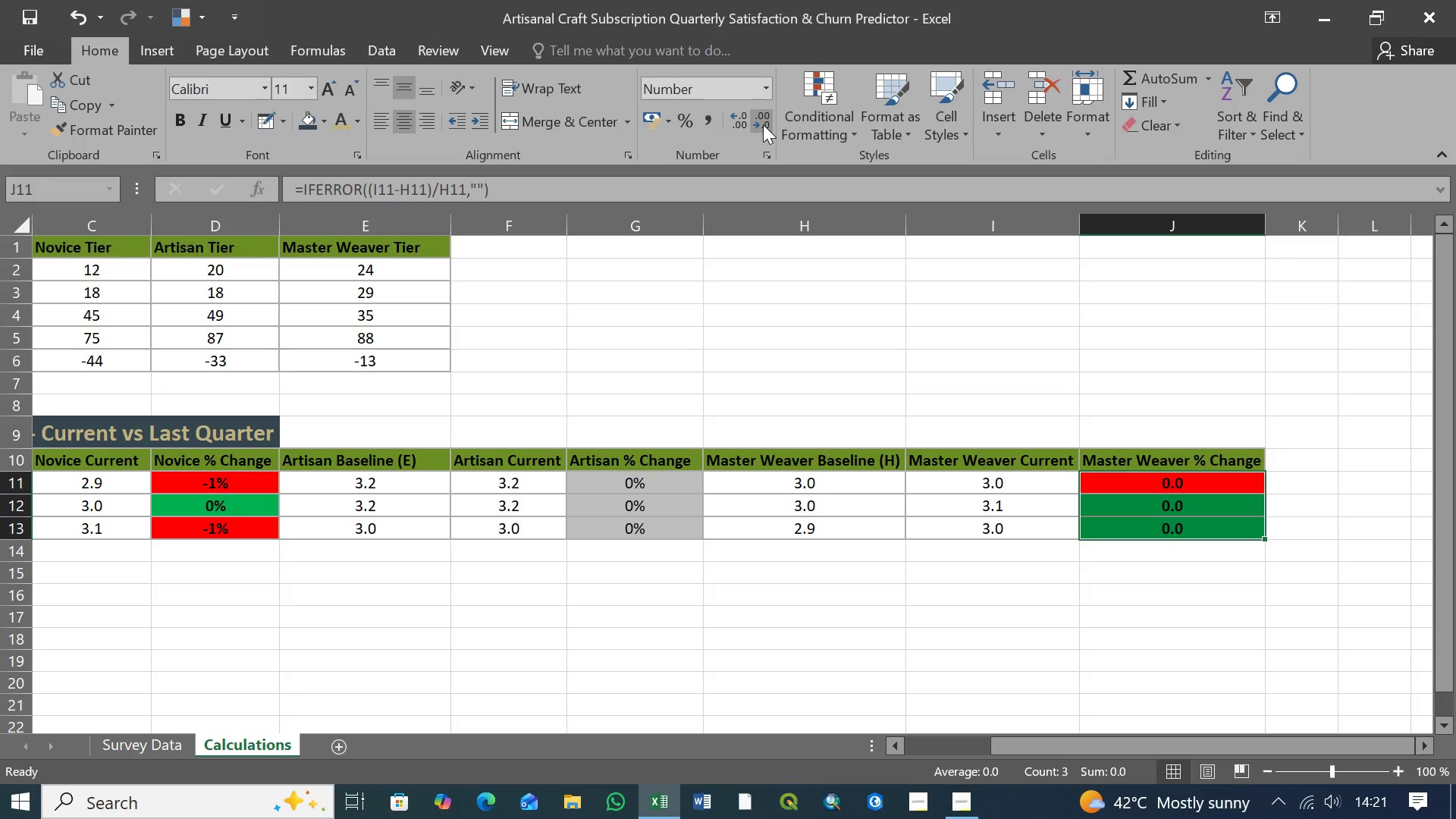 
left_click([763, 124])
 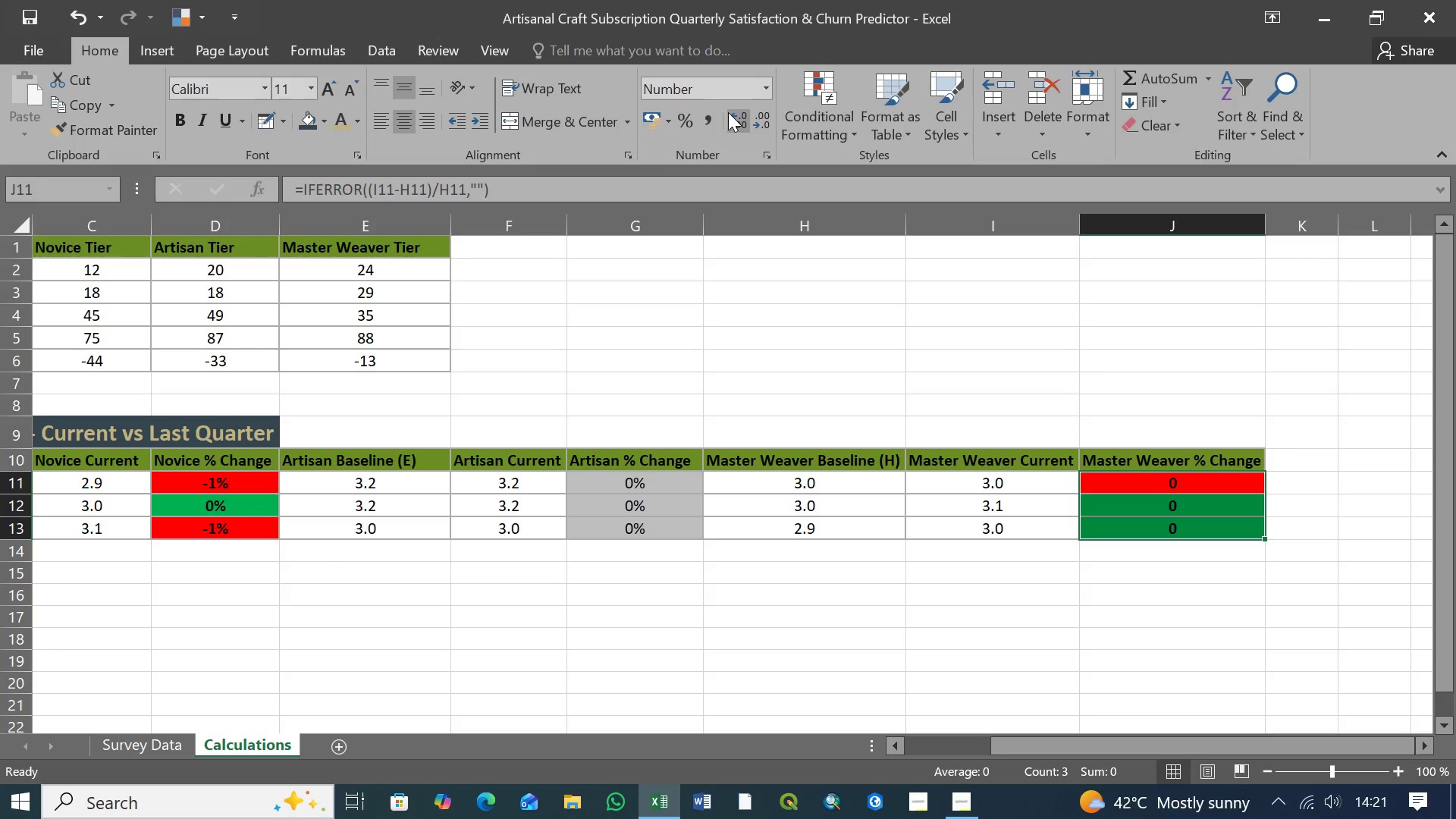 
left_click([689, 124])
 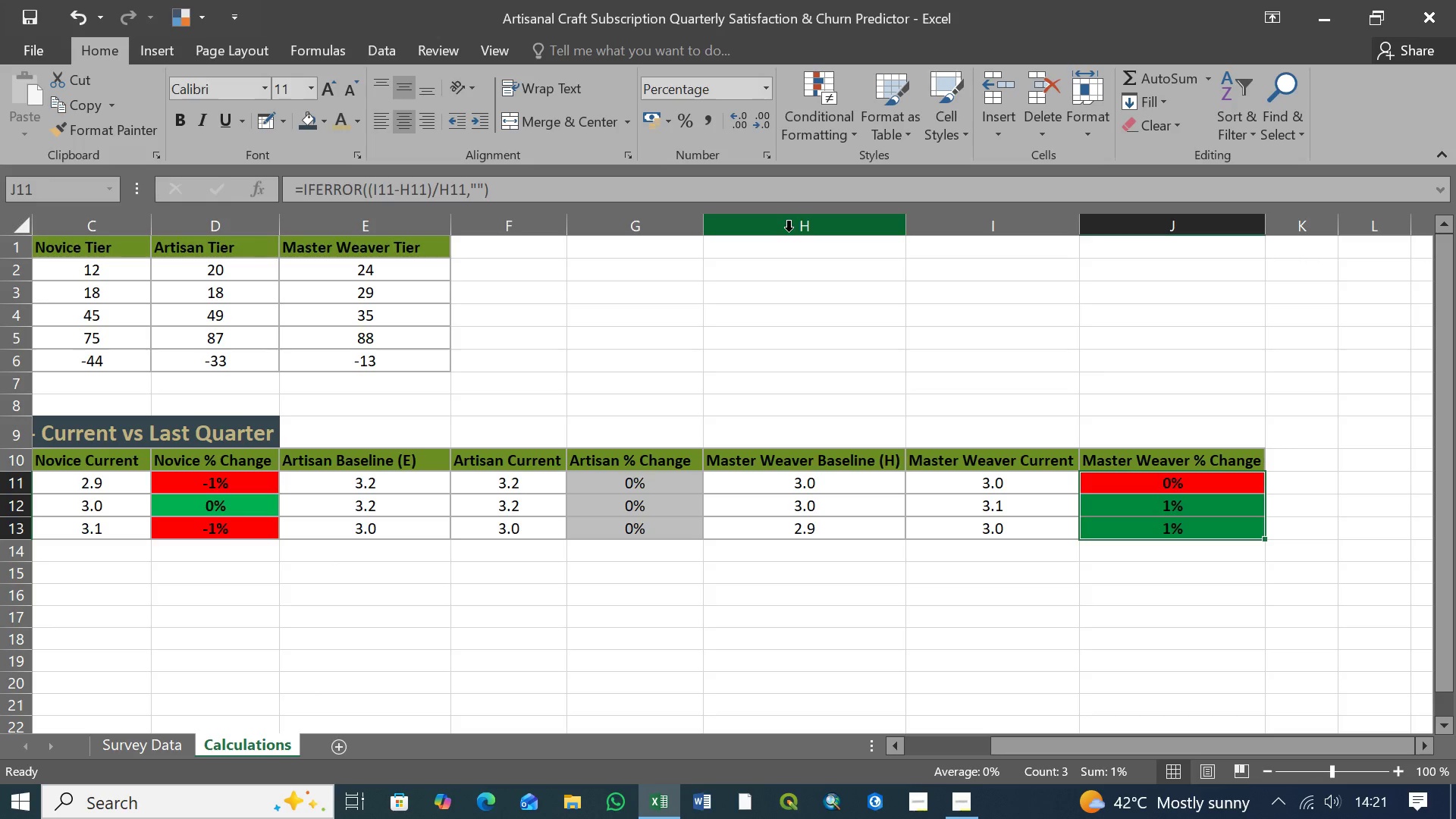 
wait(5.56)
 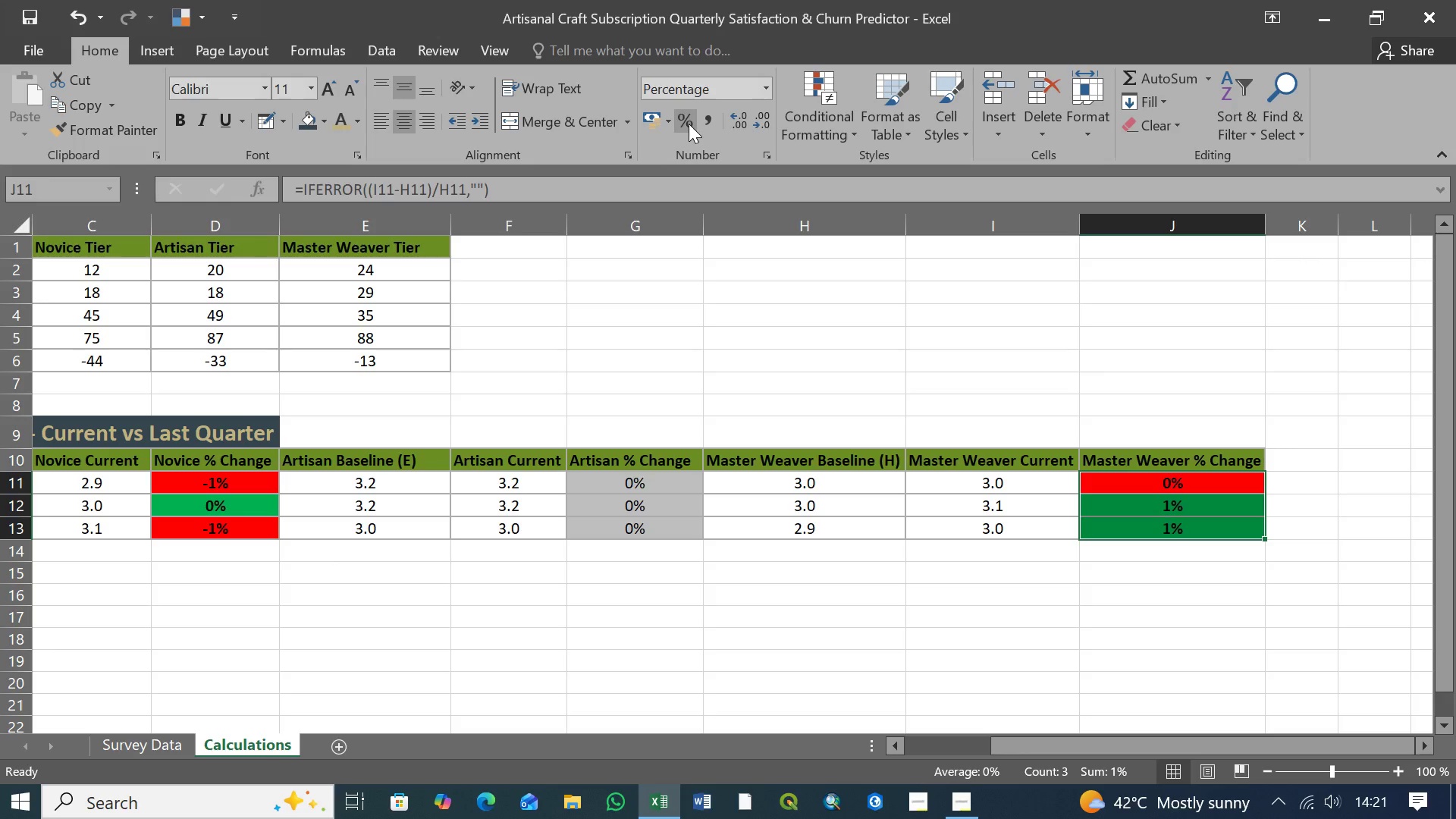 
left_click([1168, 391])
 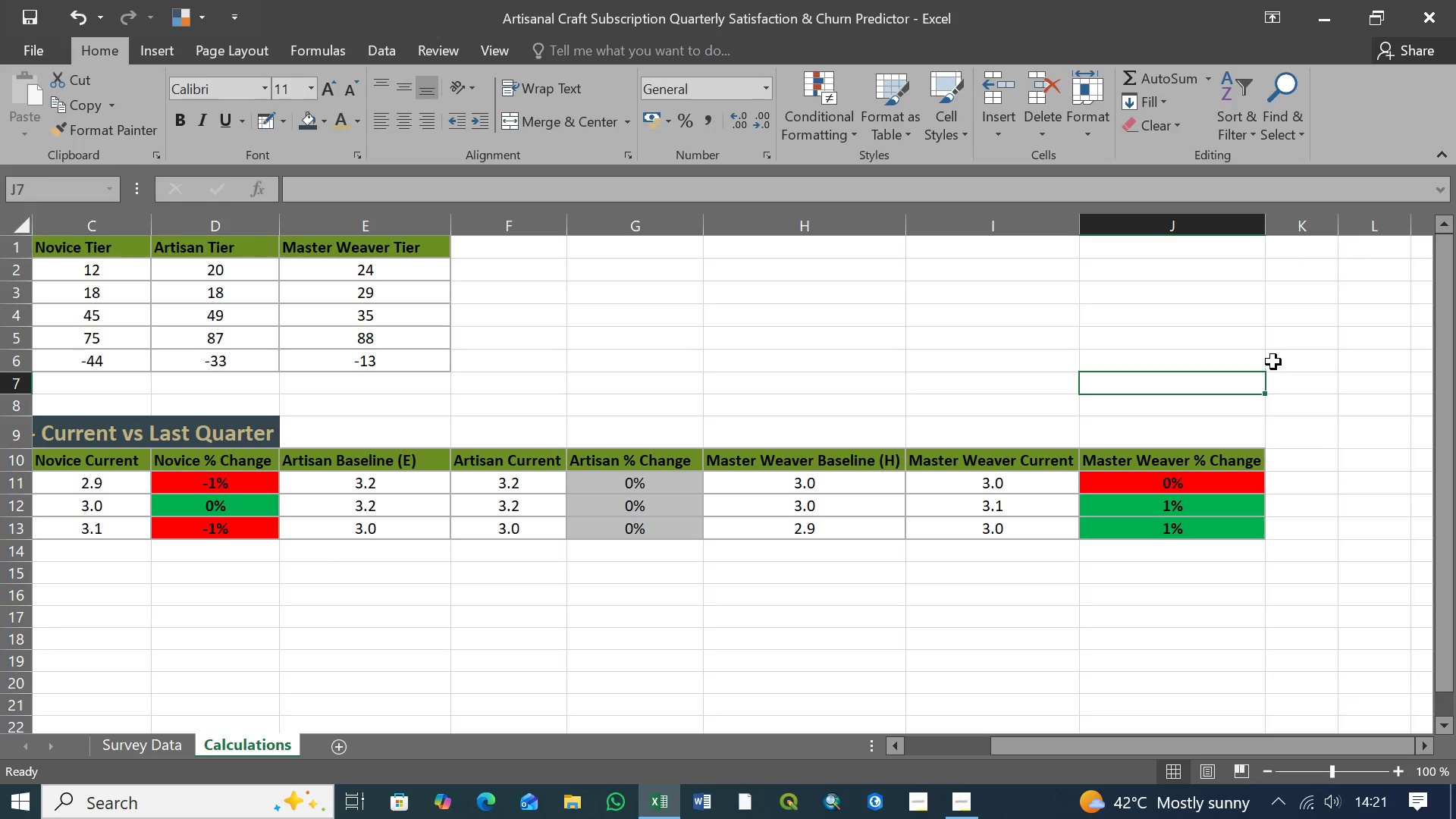 
key(Control+S)
 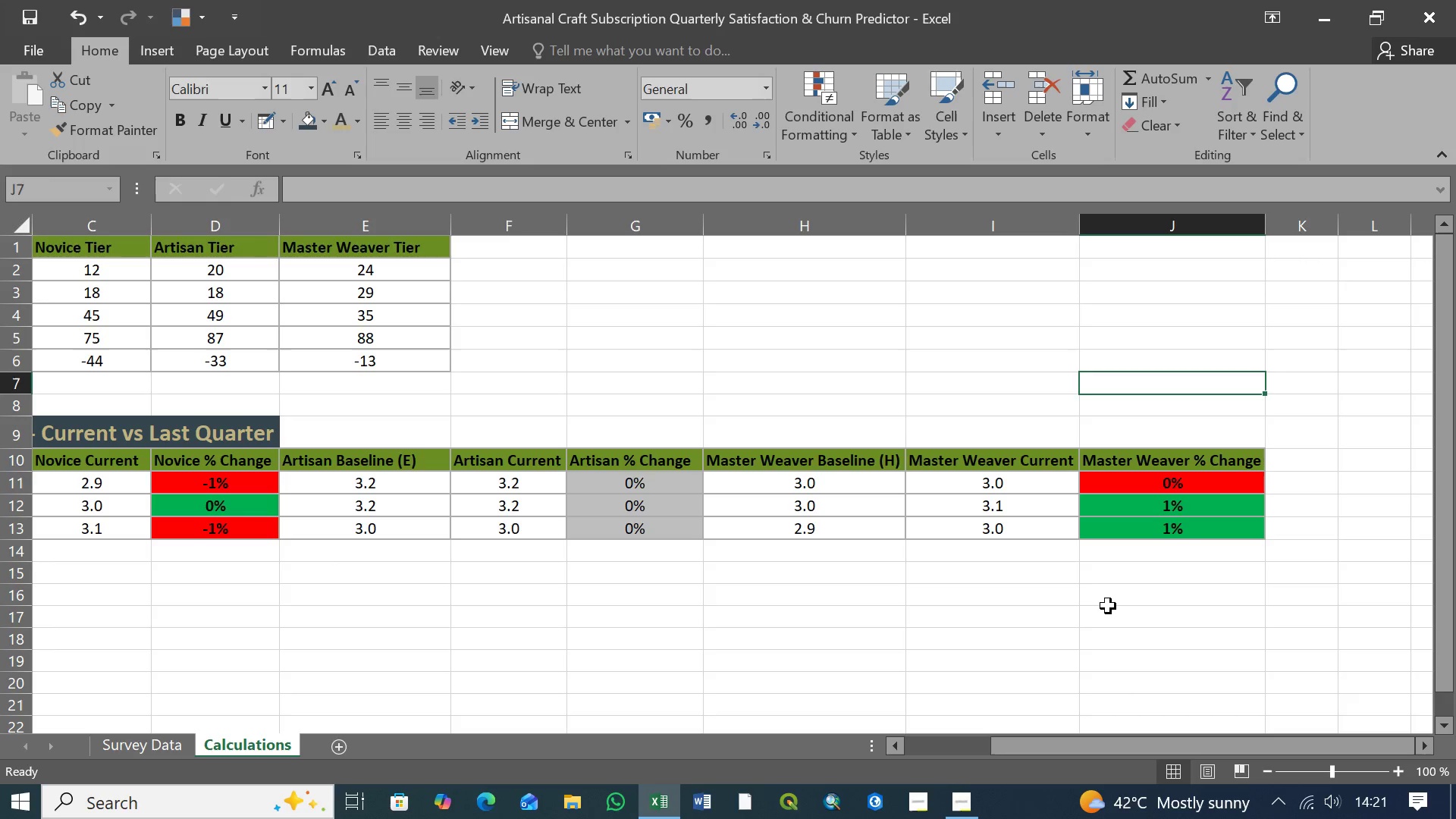 
scroll: coordinate [1109, 596], scroll_direction: none, amount: 0.0
 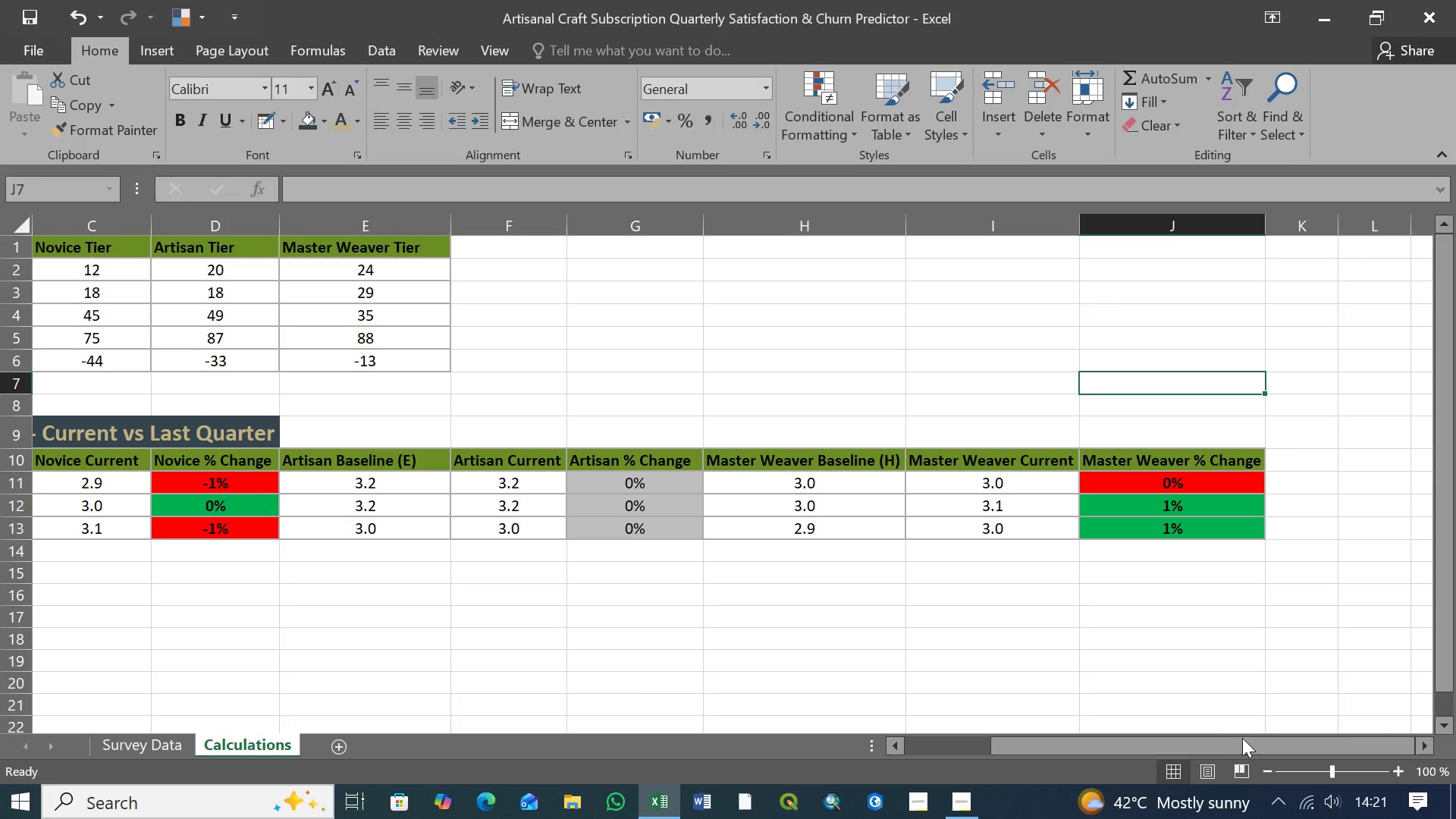 
left_click_drag(start_coordinate=[1244, 742], to_coordinate=[934, 767])
 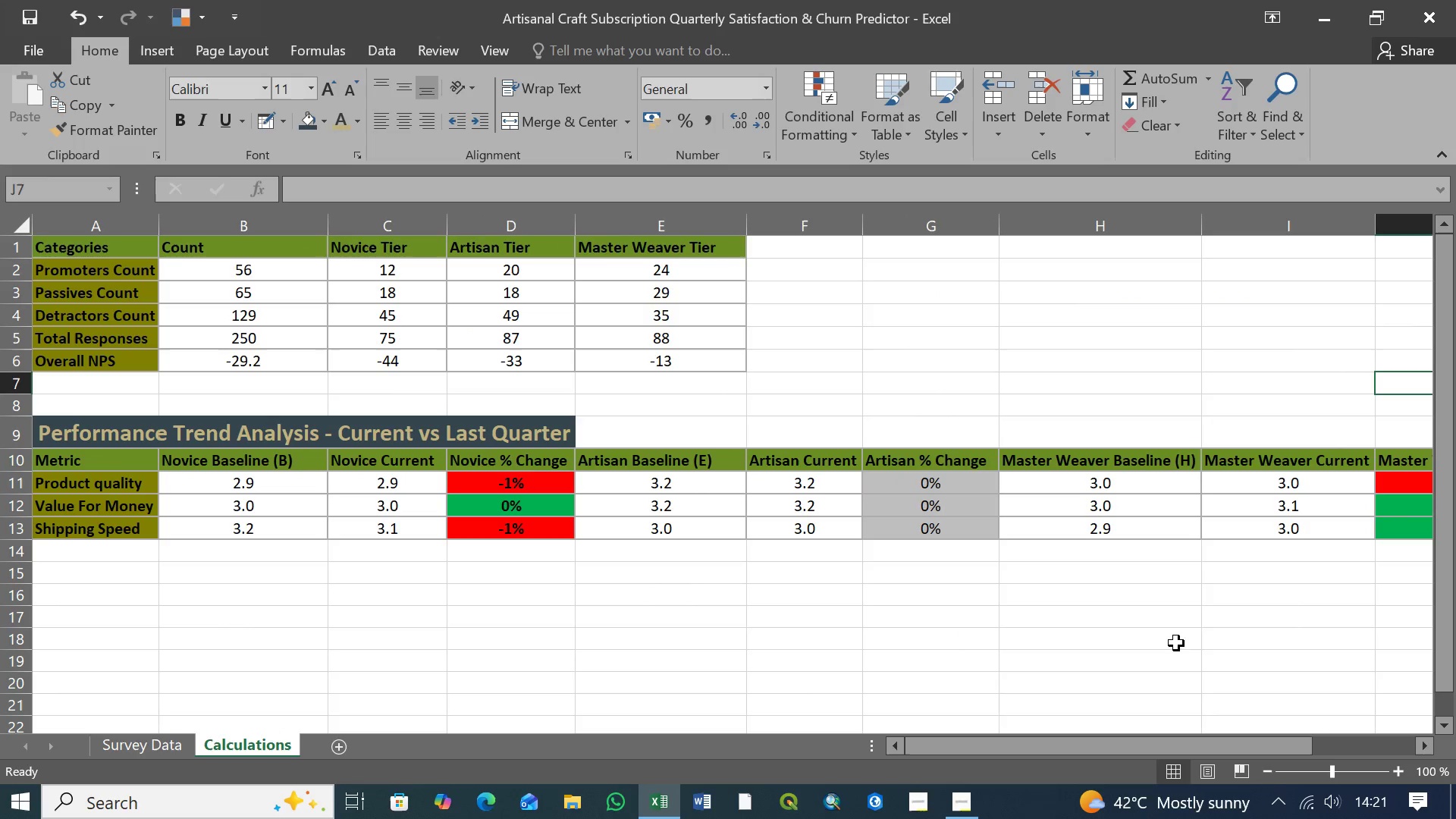 
scroll: coordinate [724, 686], scroll_direction: up, amount: 2.0
 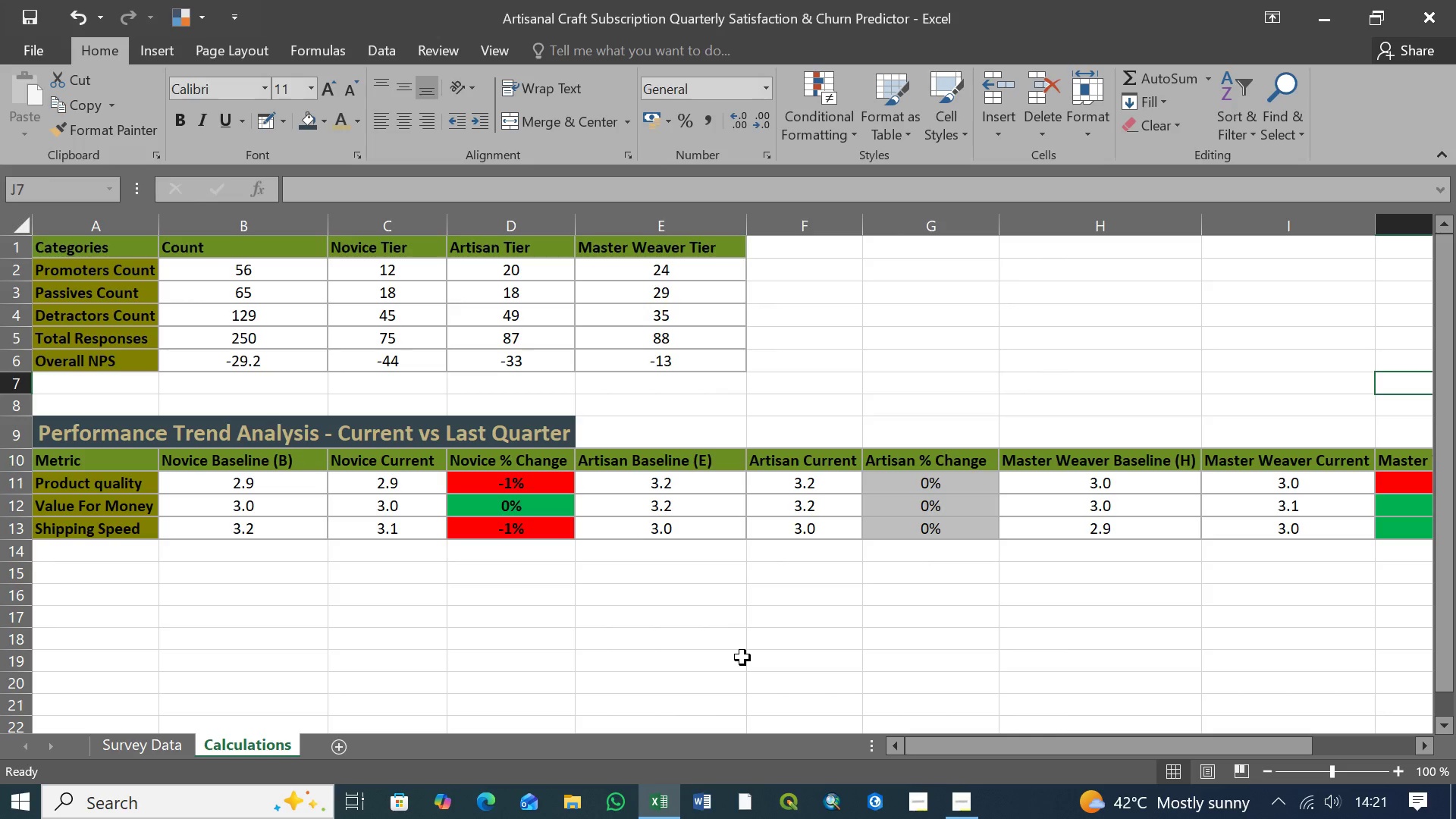 
key(Control+S)
 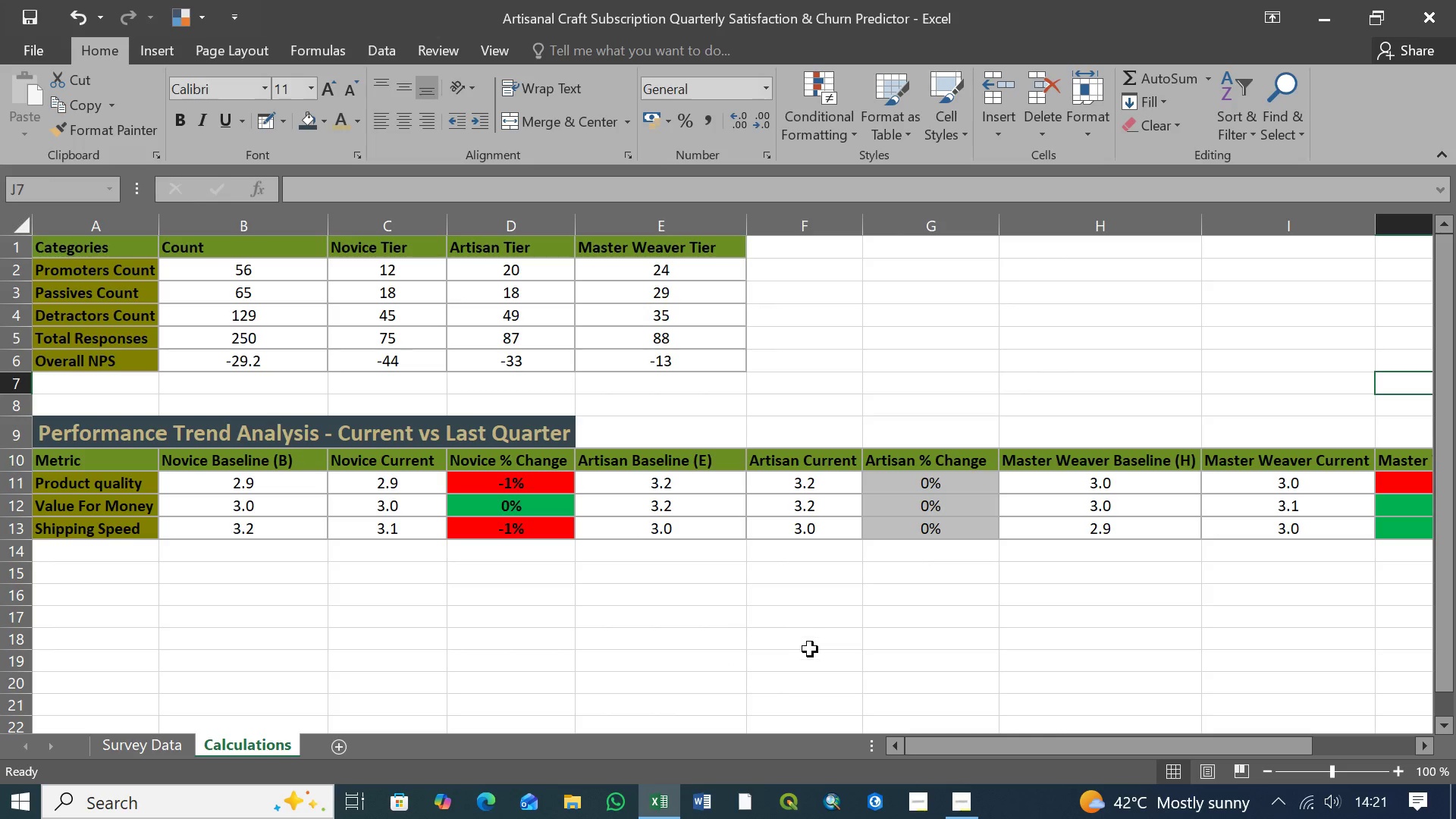 
scroll: coordinate [816, 639], scroll_direction: up, amount: 9.0
 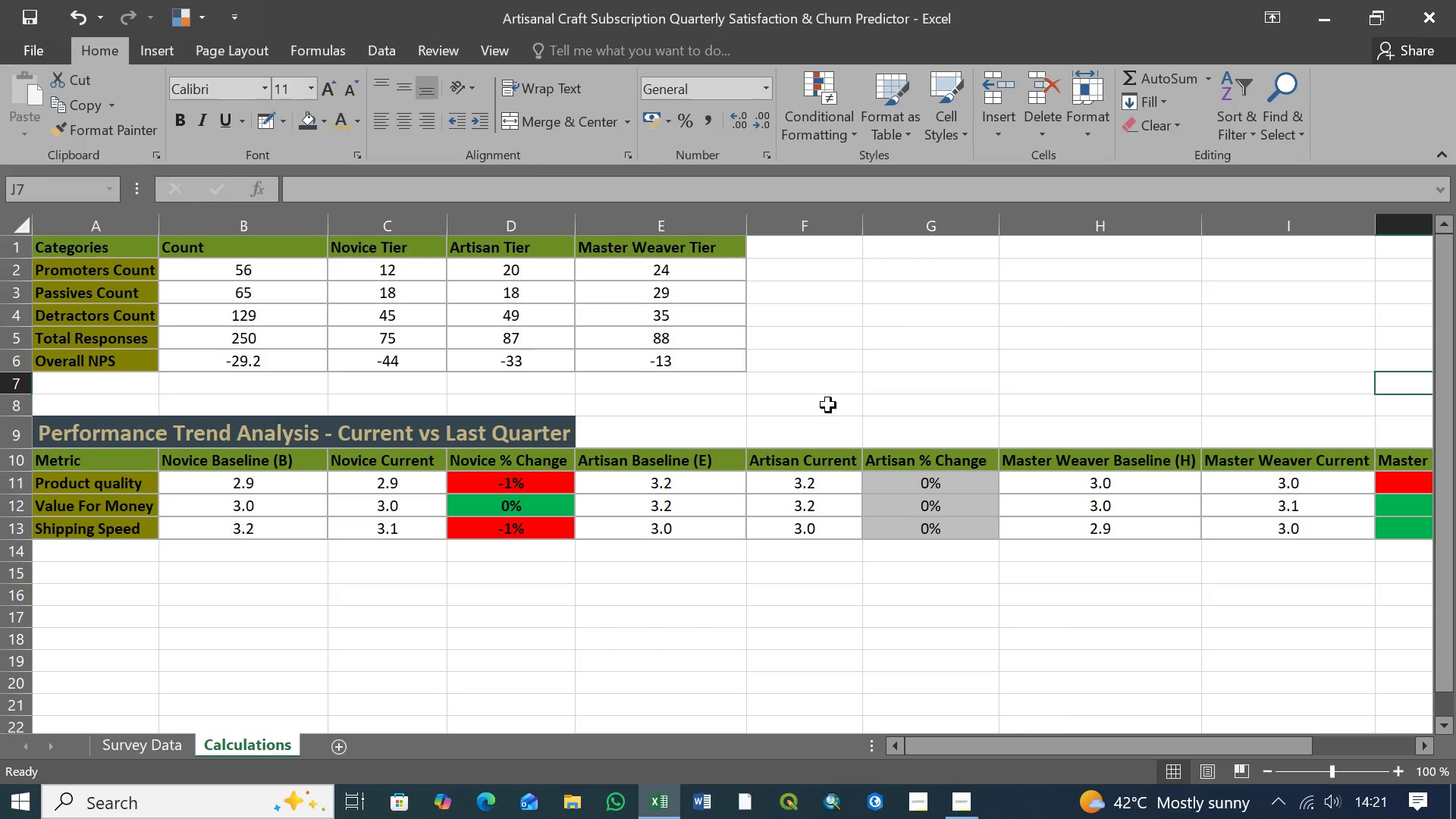 
scroll: coordinate [828, 403], scroll_direction: down, amount: 5.0
 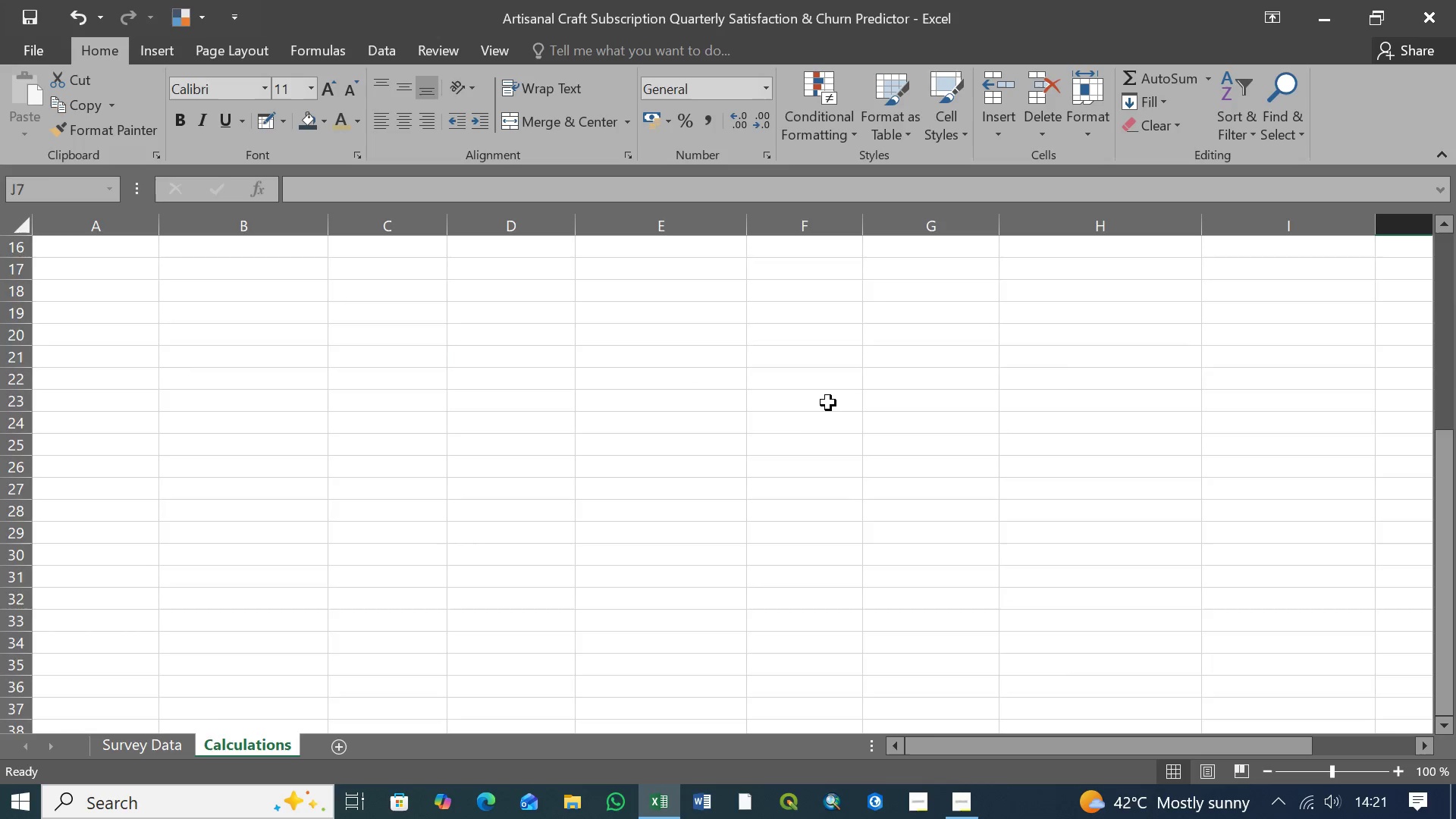 
scroll: coordinate [828, 404], scroll_direction: up, amount: 22.0
 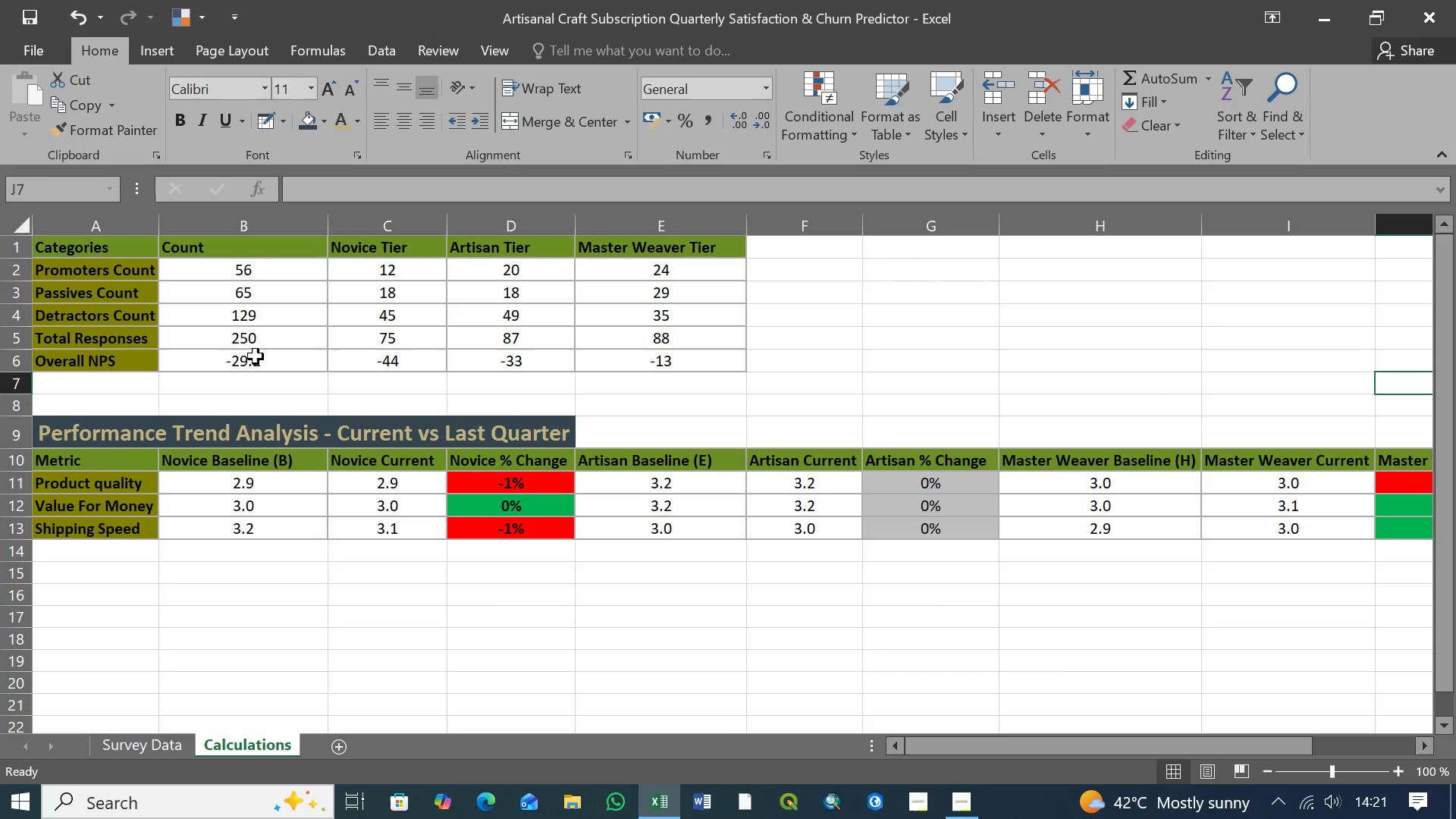 
left_click([238, 274])
 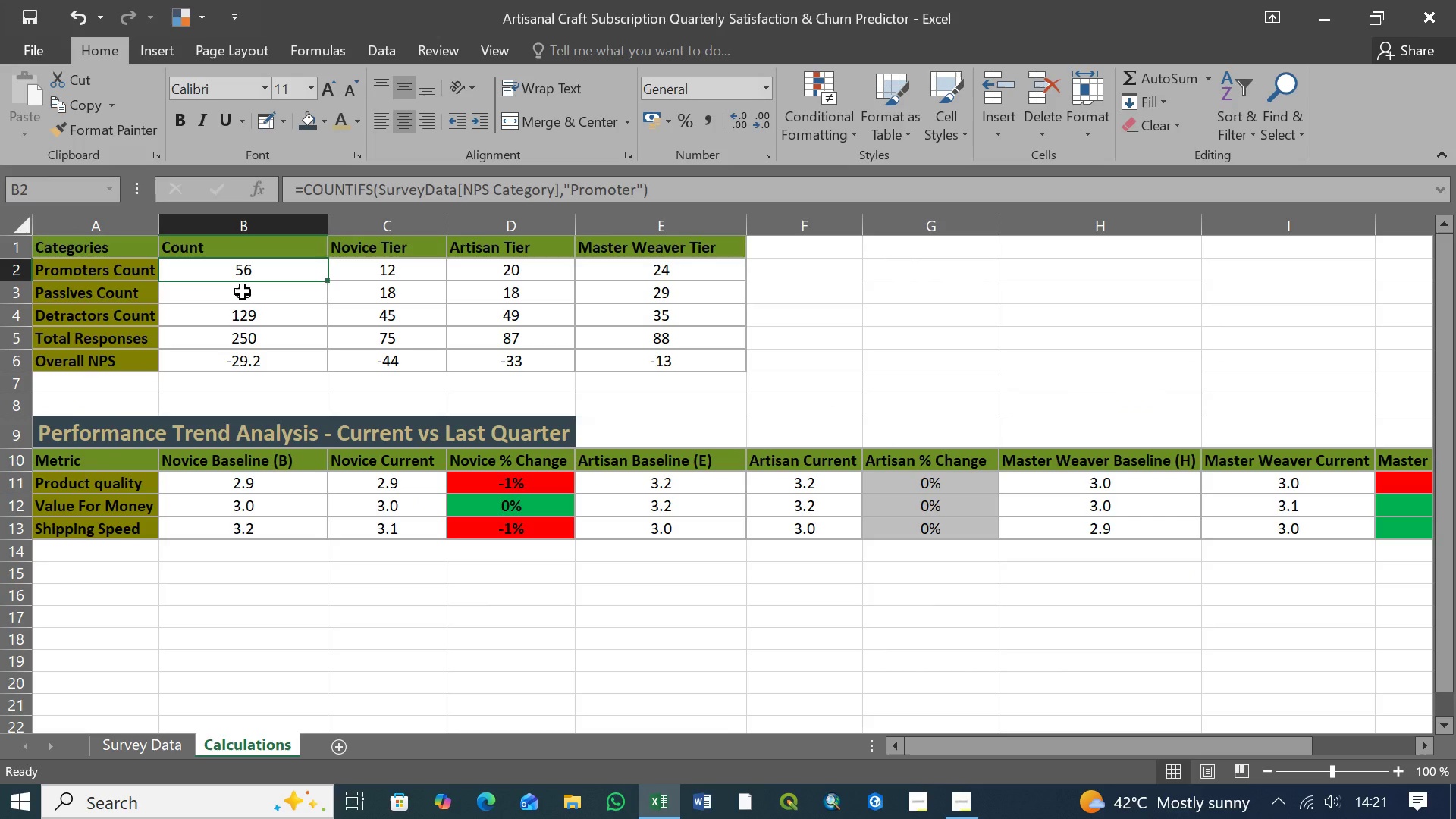 
left_click([243, 292])
 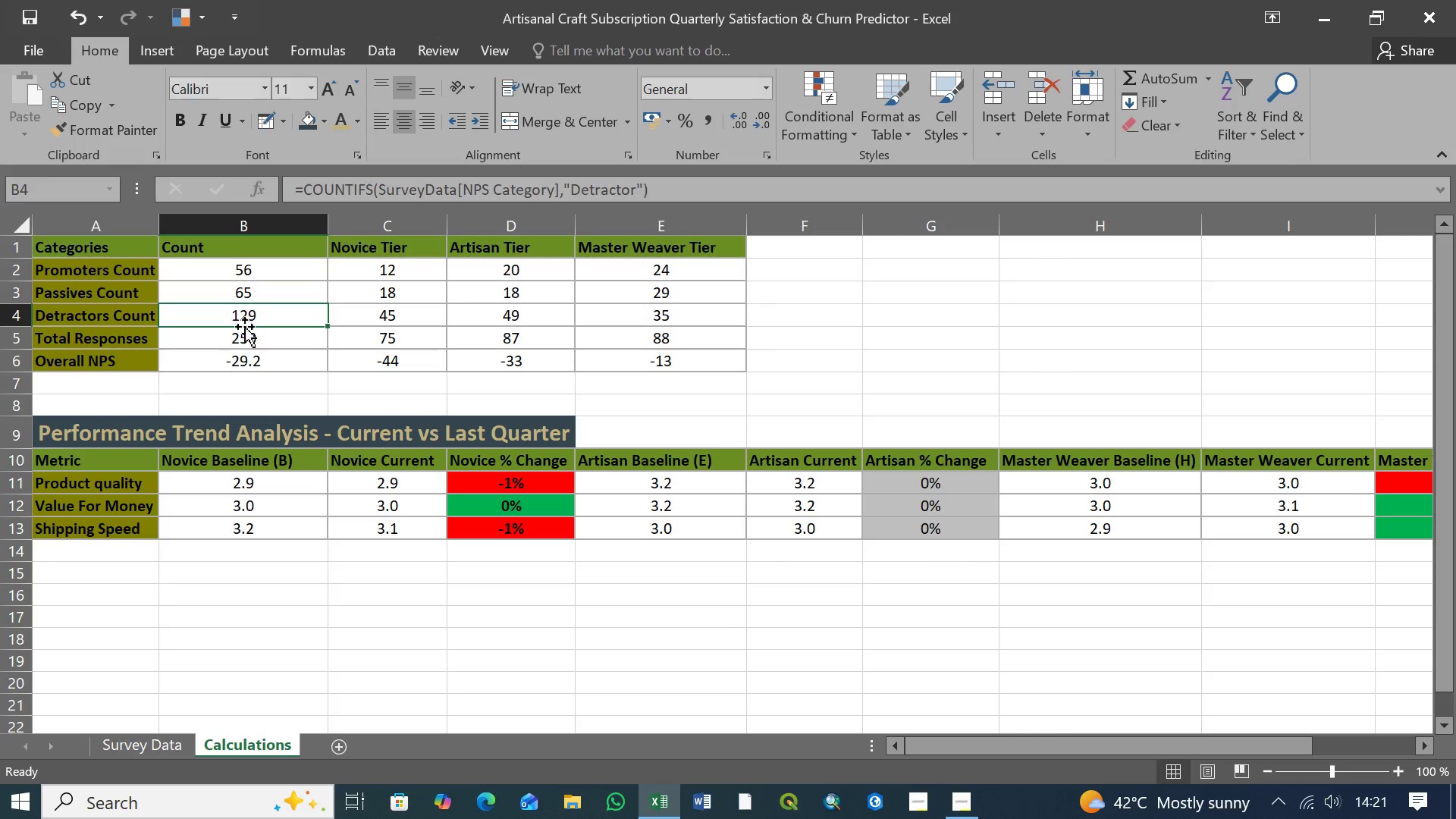 
double_click([245, 337])
 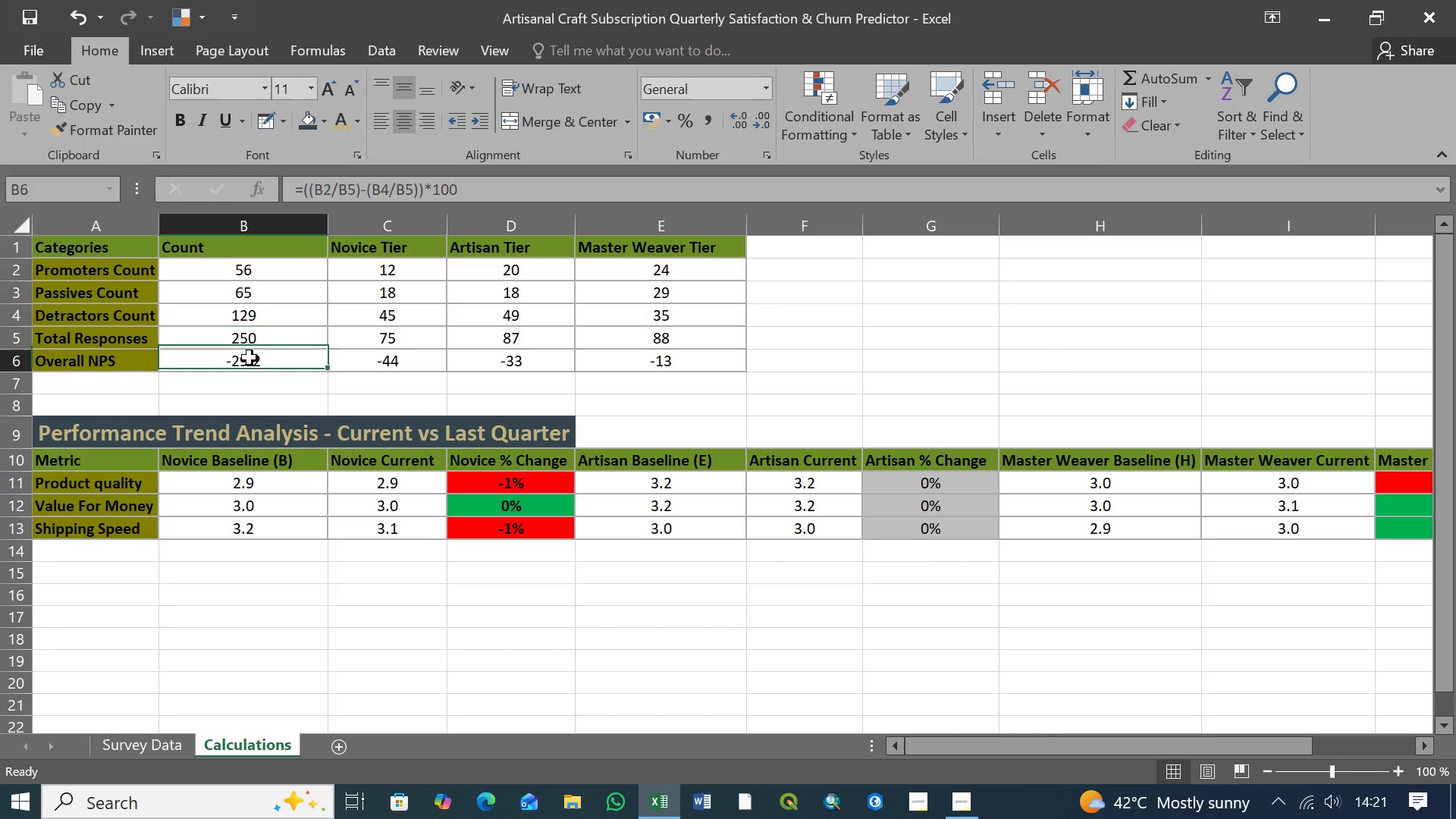 
triple_click([249, 358])
 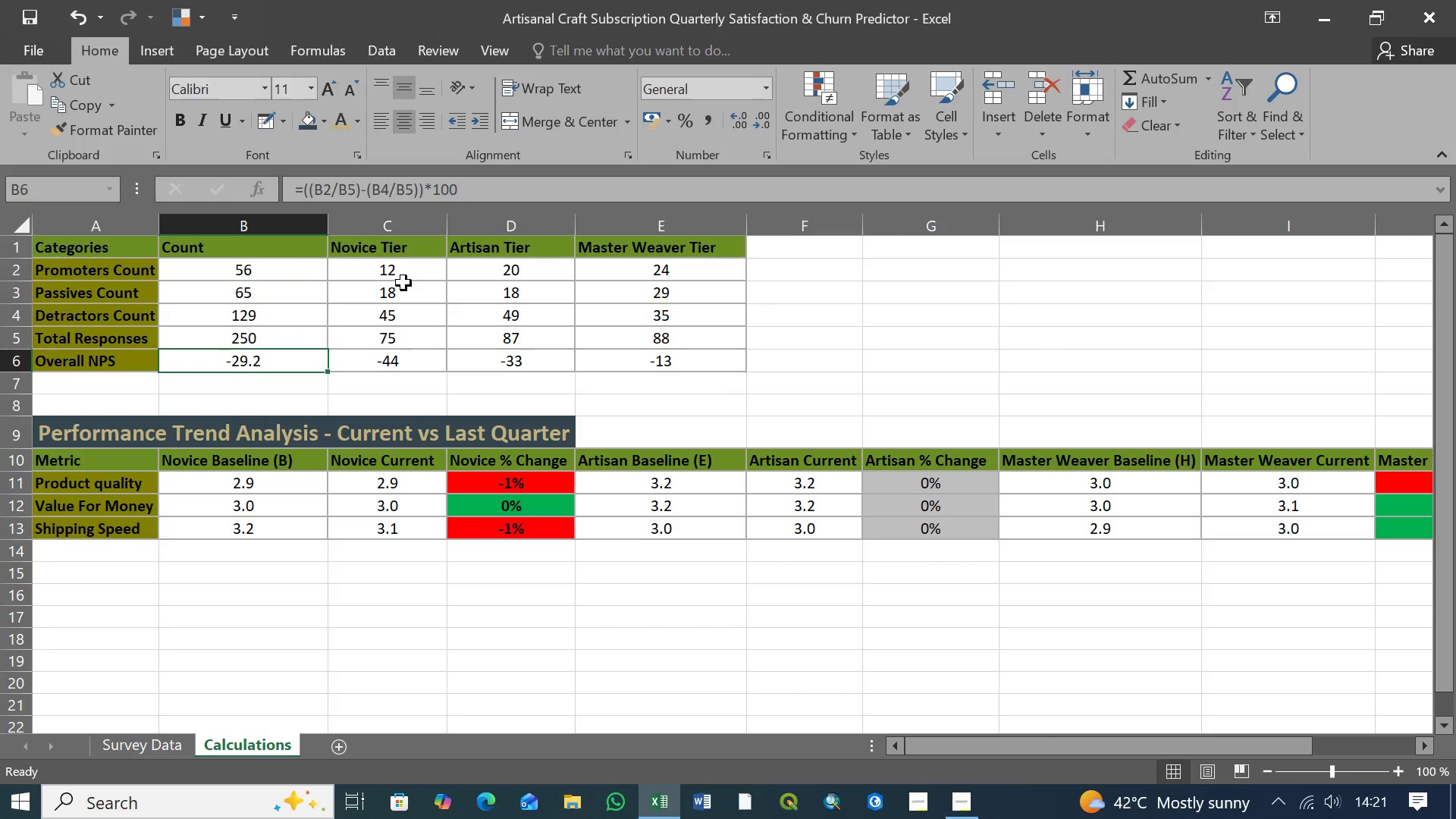 
left_click([397, 275])
 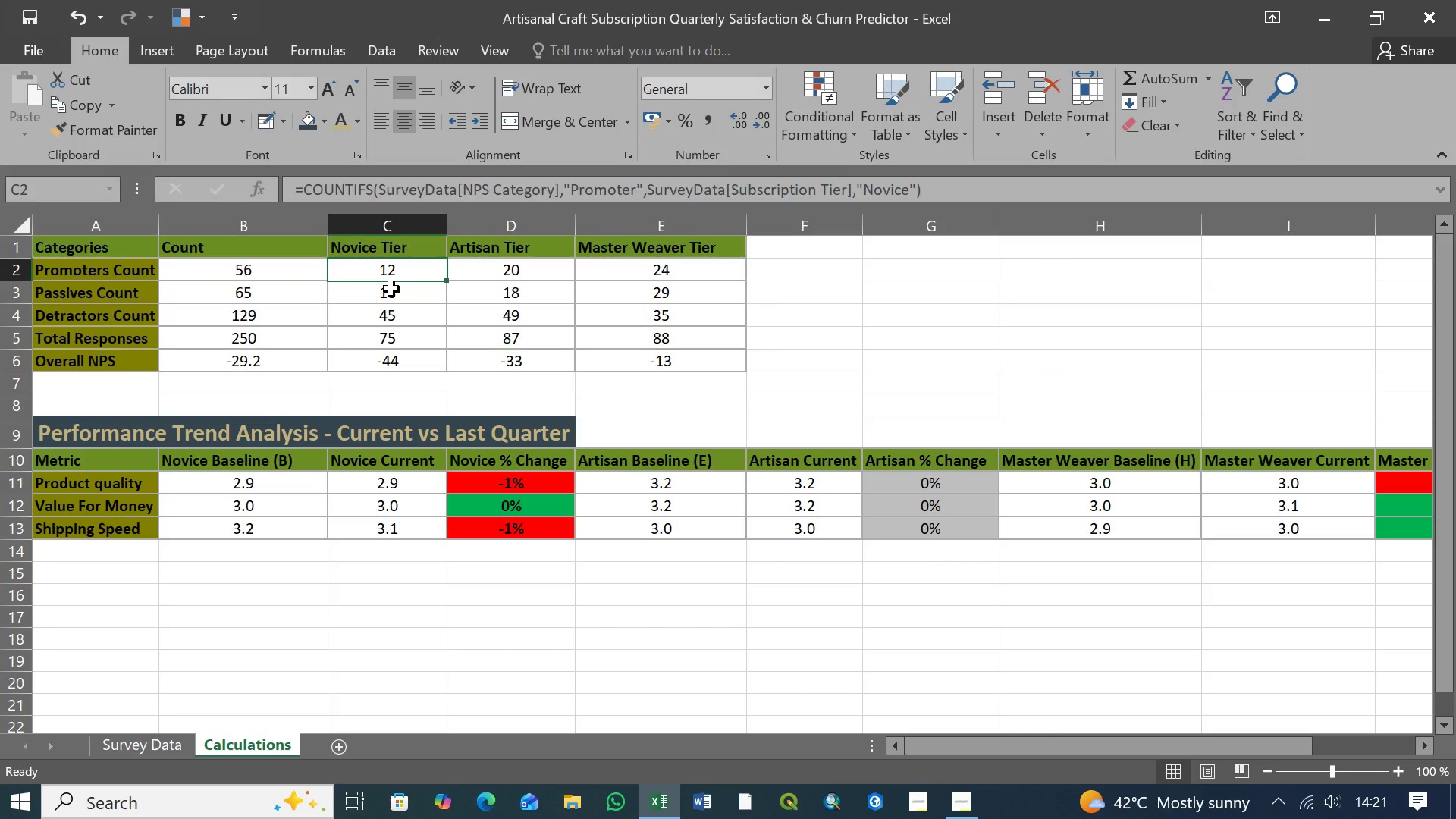 
left_click([391, 289])
 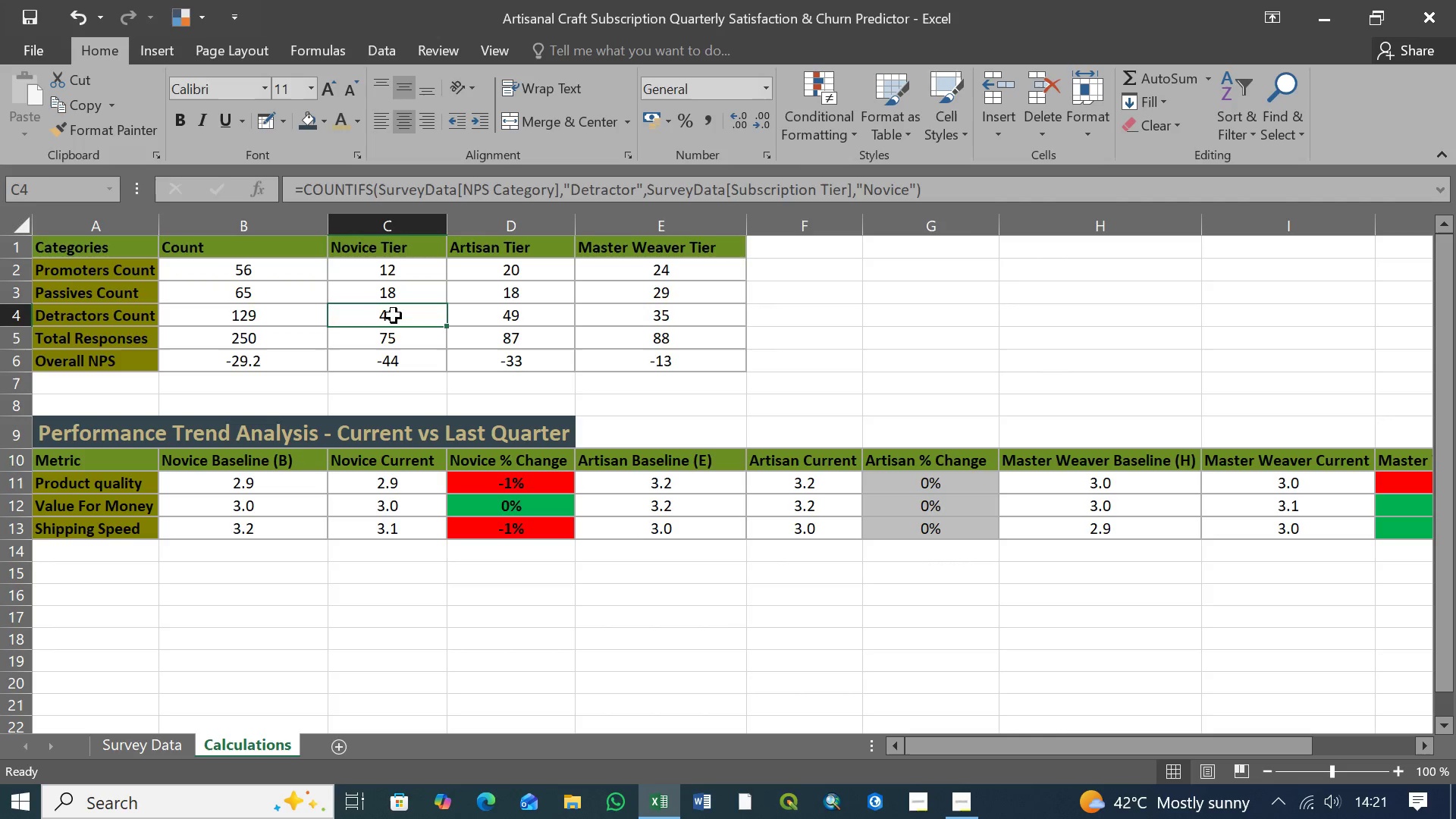 
double_click([387, 343])
 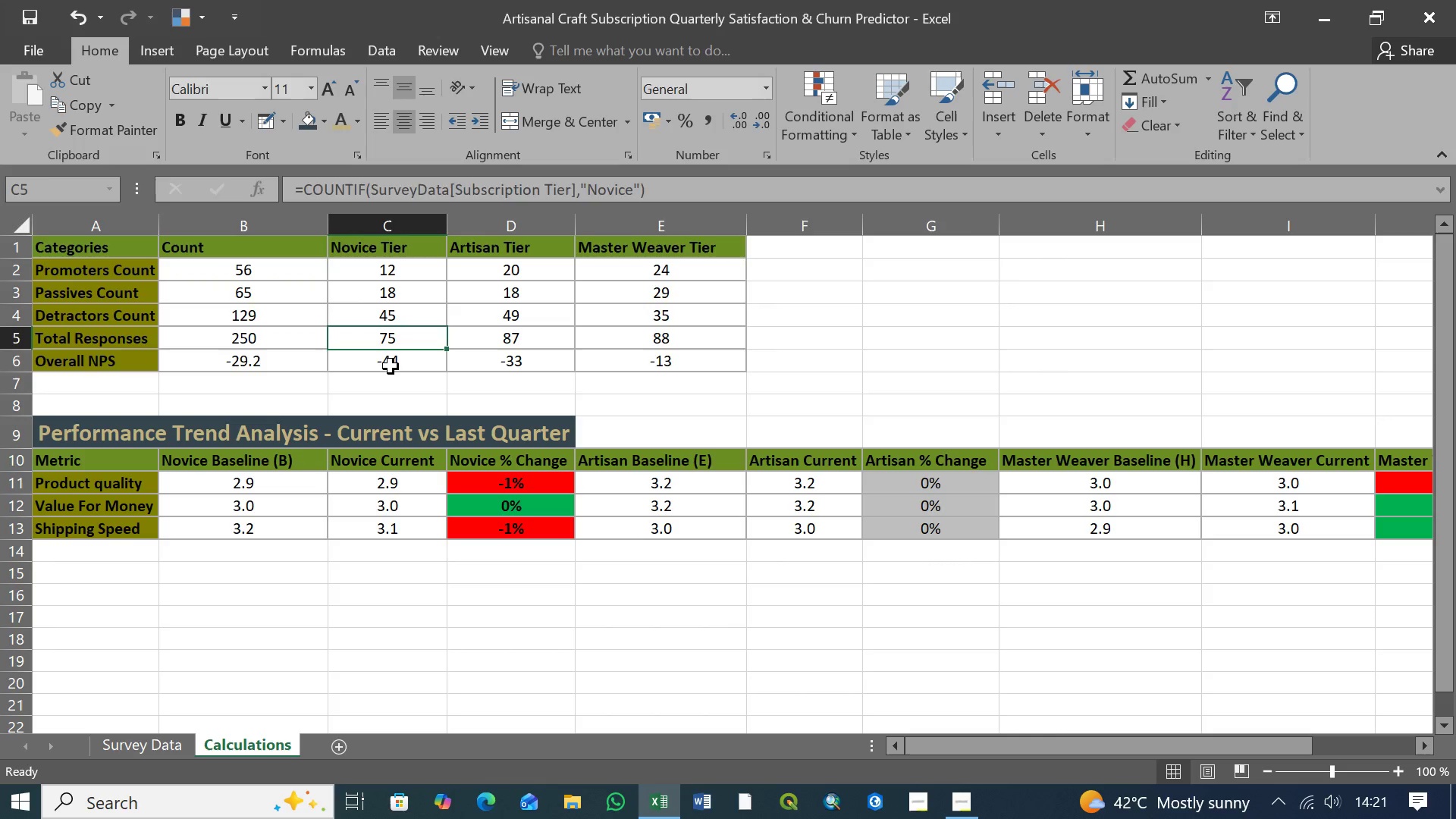 
triple_click([391, 366])
 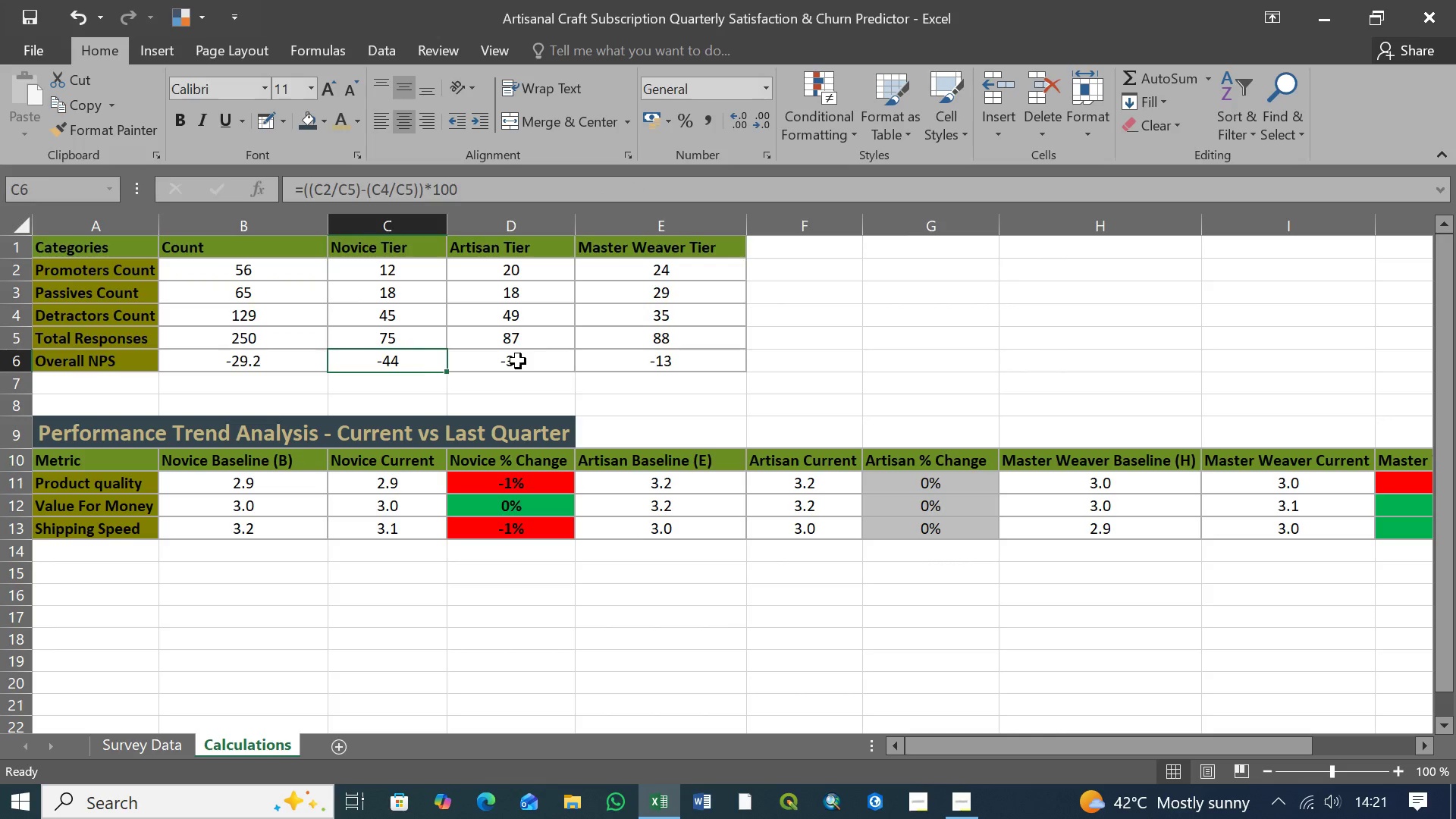 
triple_click([518, 361])
 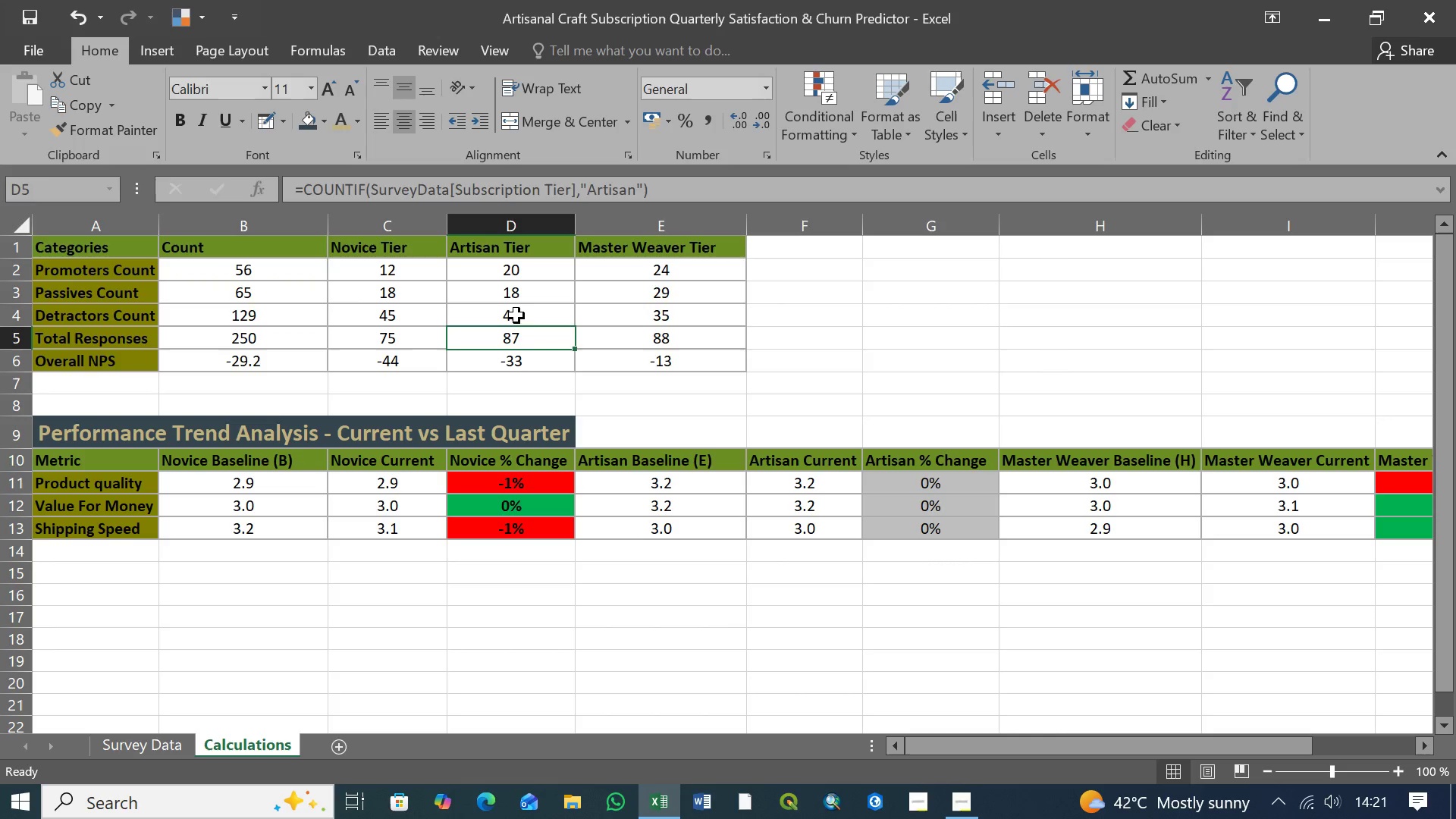 
double_click([516, 312])
 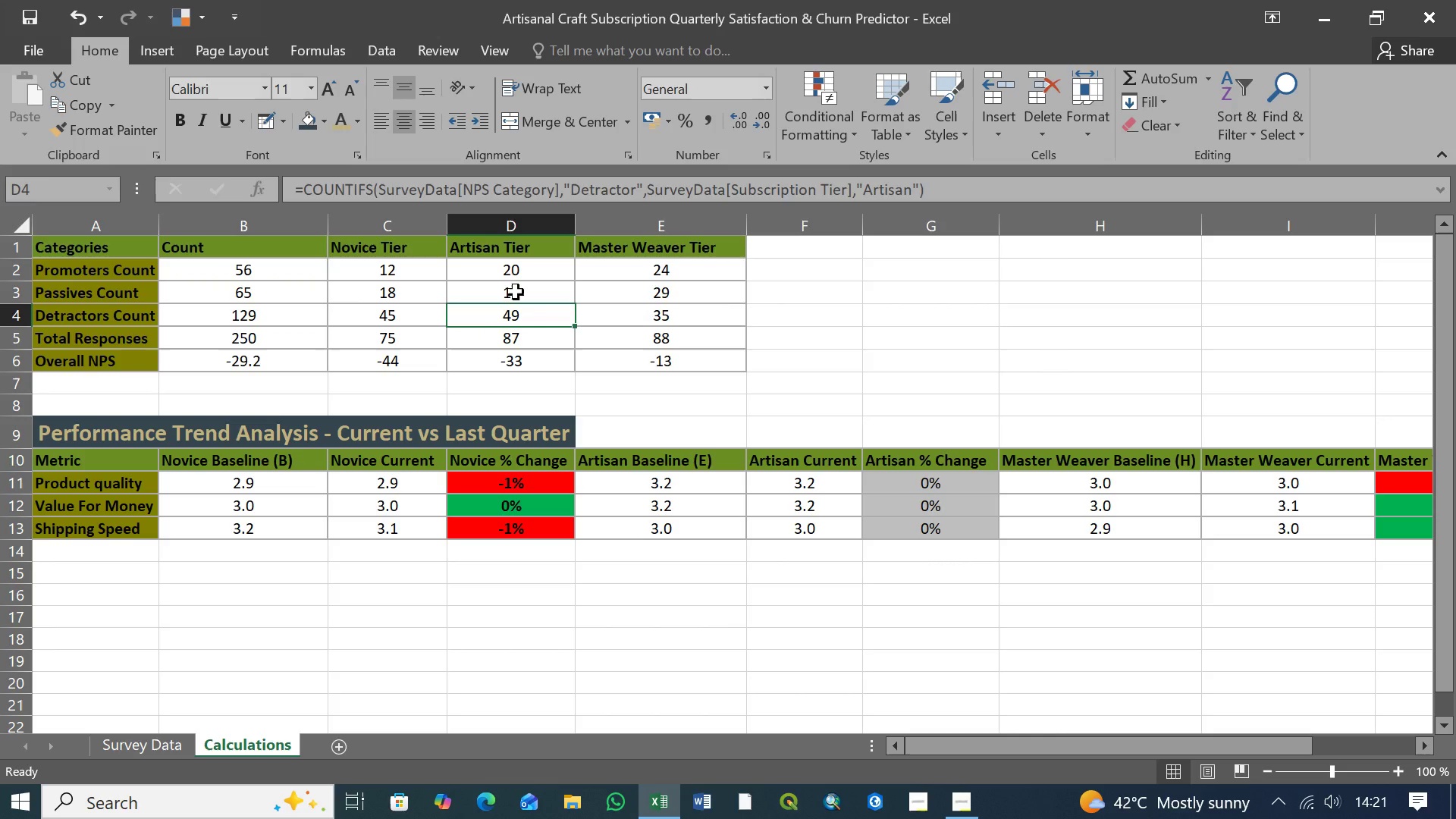 
left_click([516, 292])
 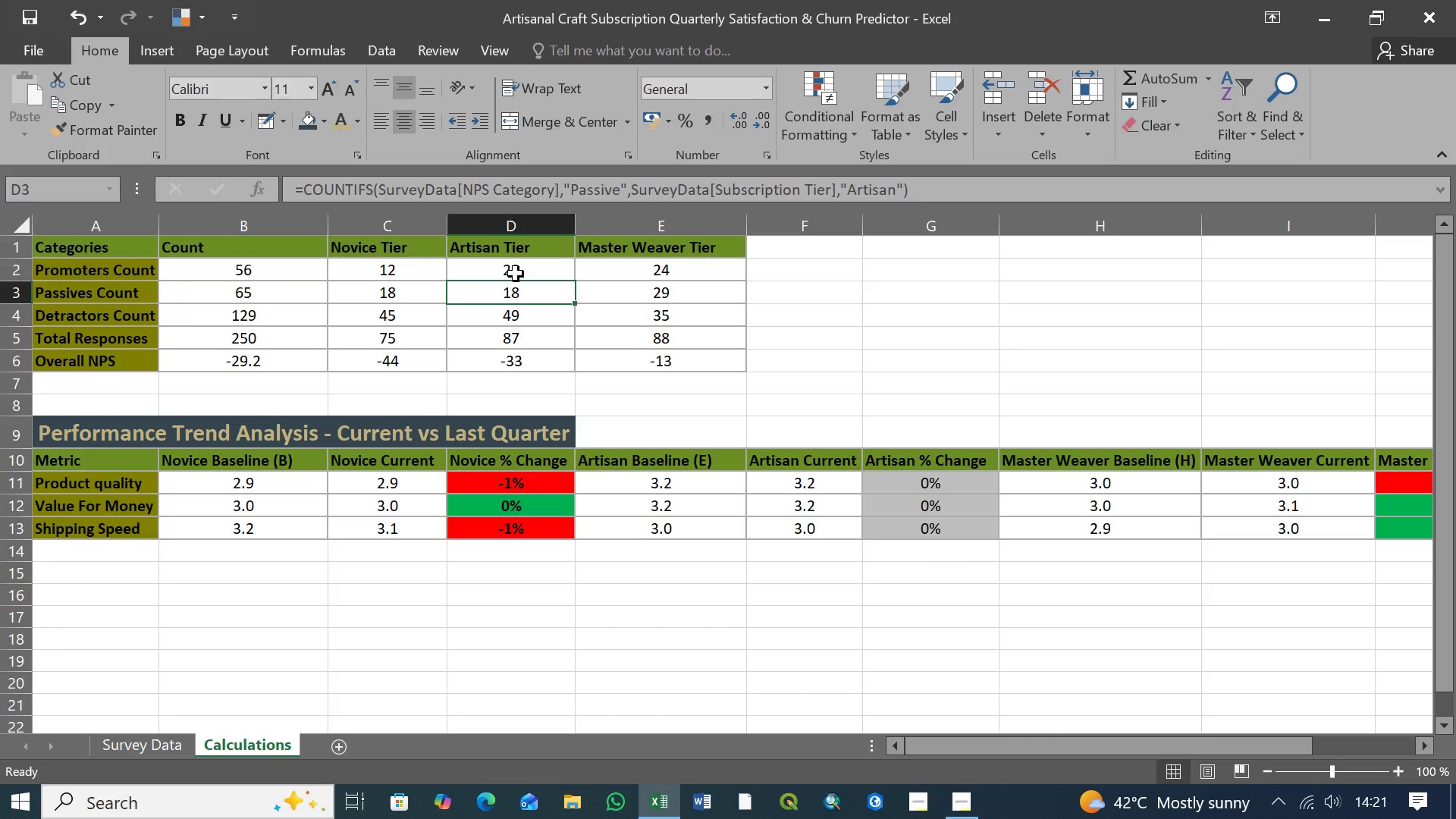 
double_click([516, 274])
 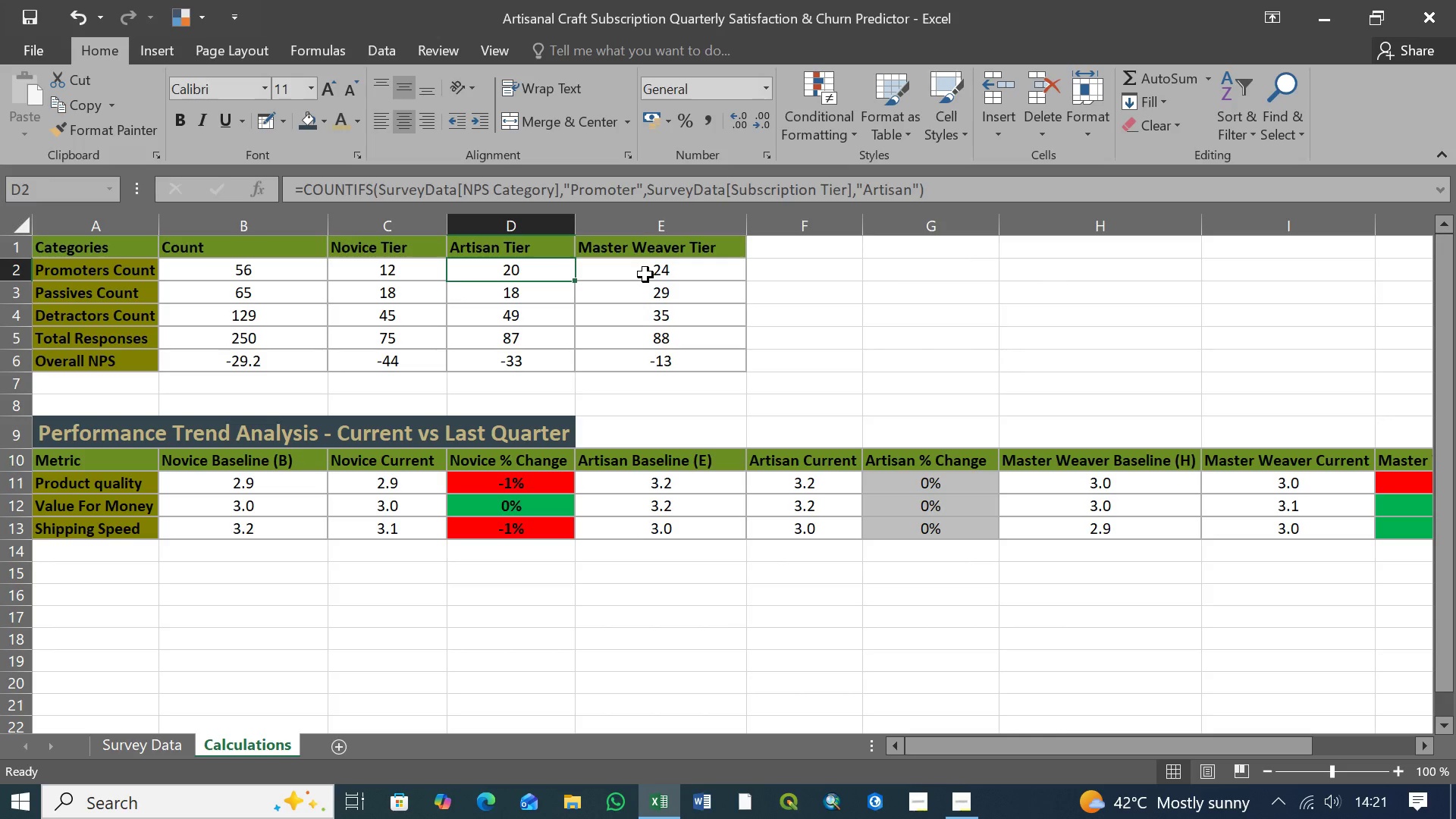 
left_click([645, 275])
 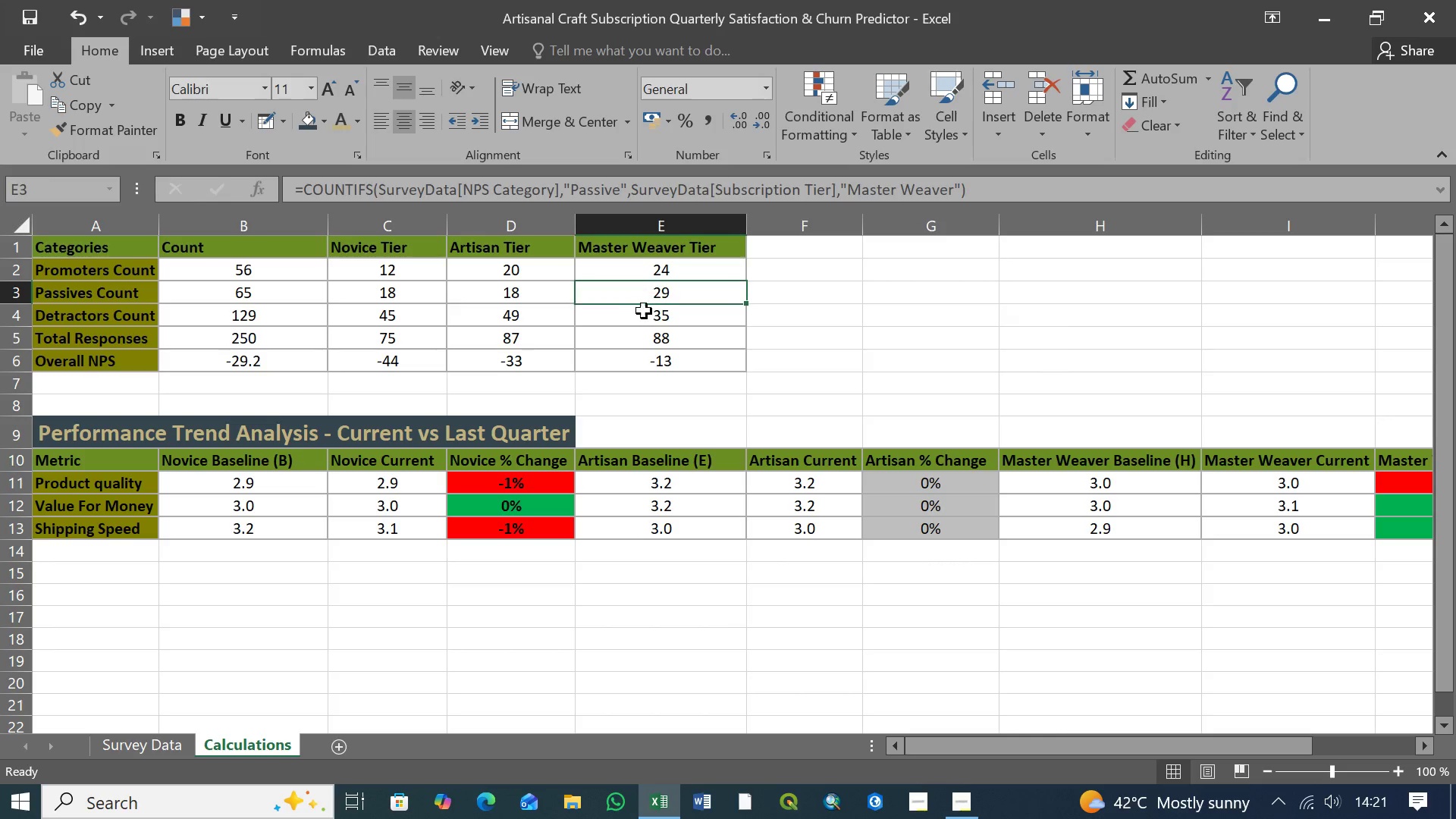 
double_click([644, 312])
 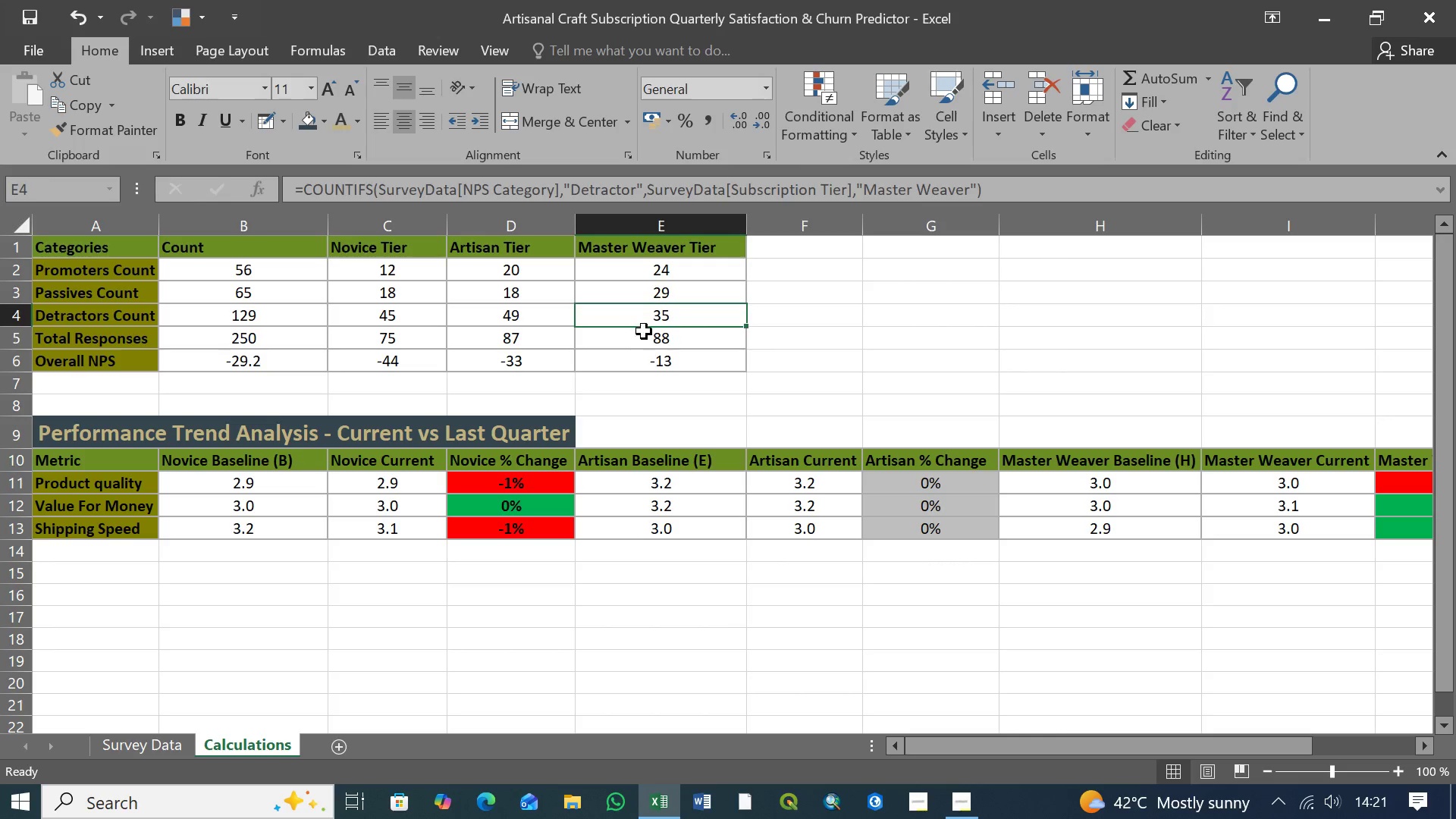 
triple_click([644, 331])
 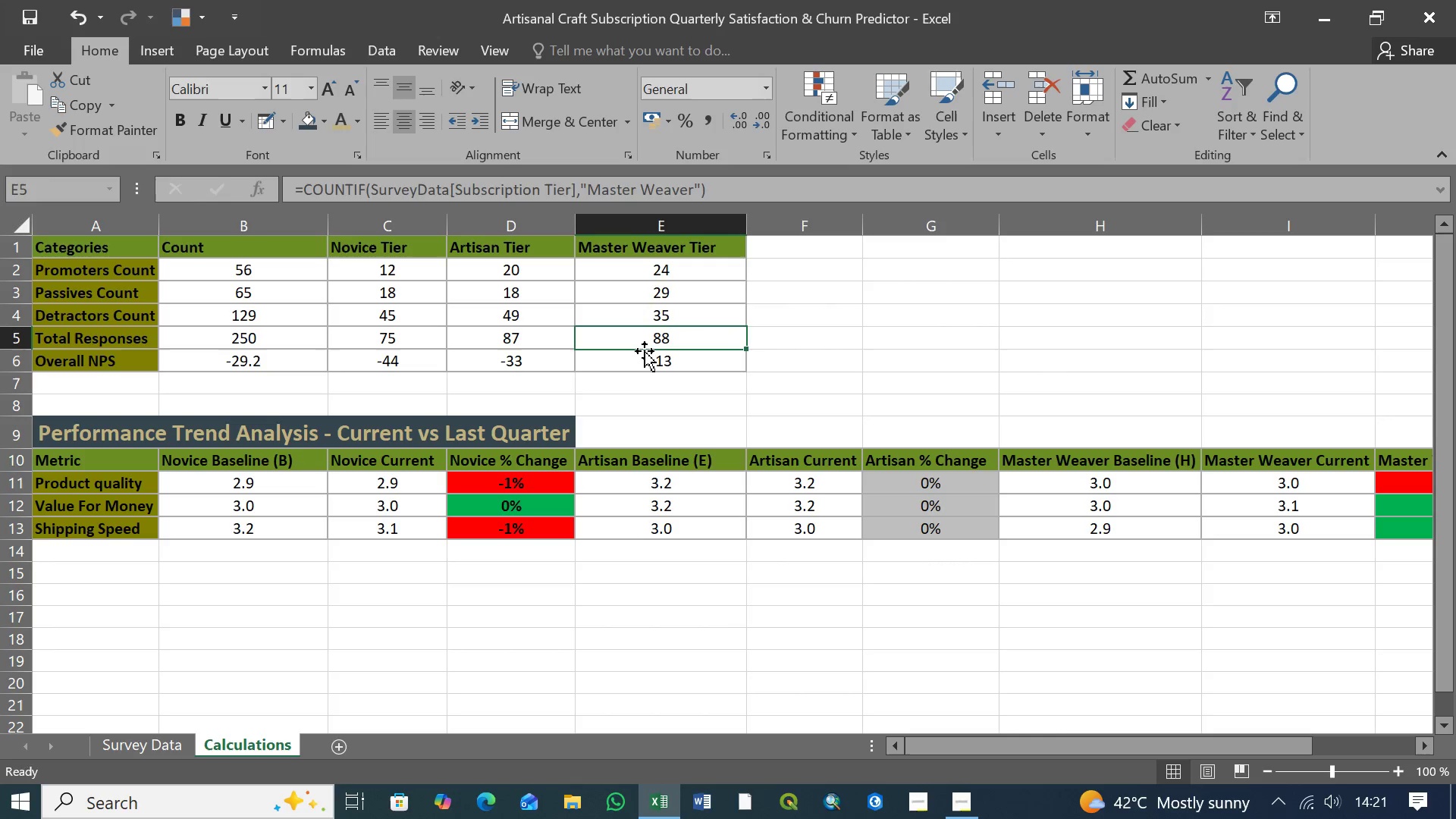 
triple_click([645, 351])
 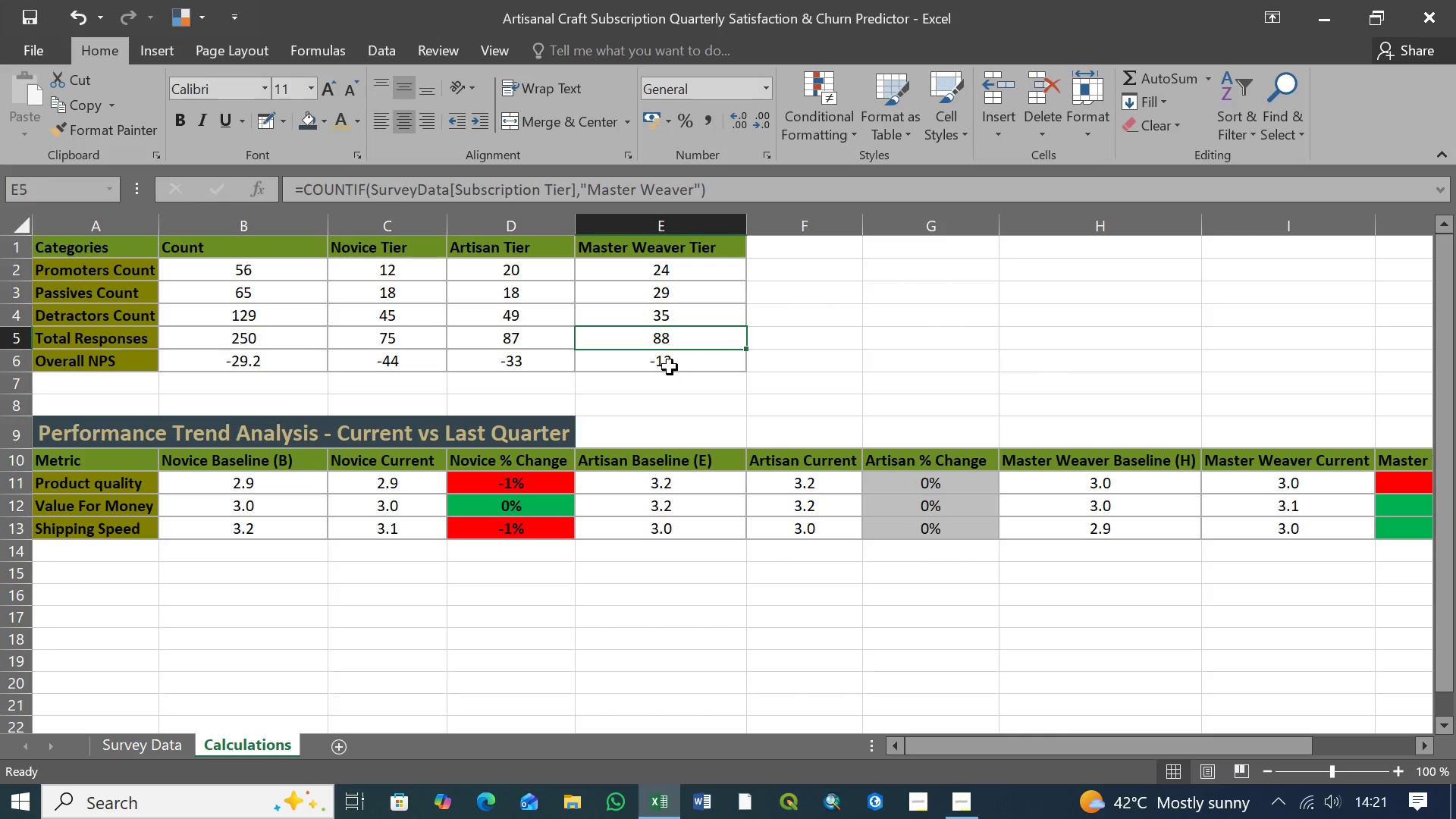 
left_click([670, 366])
 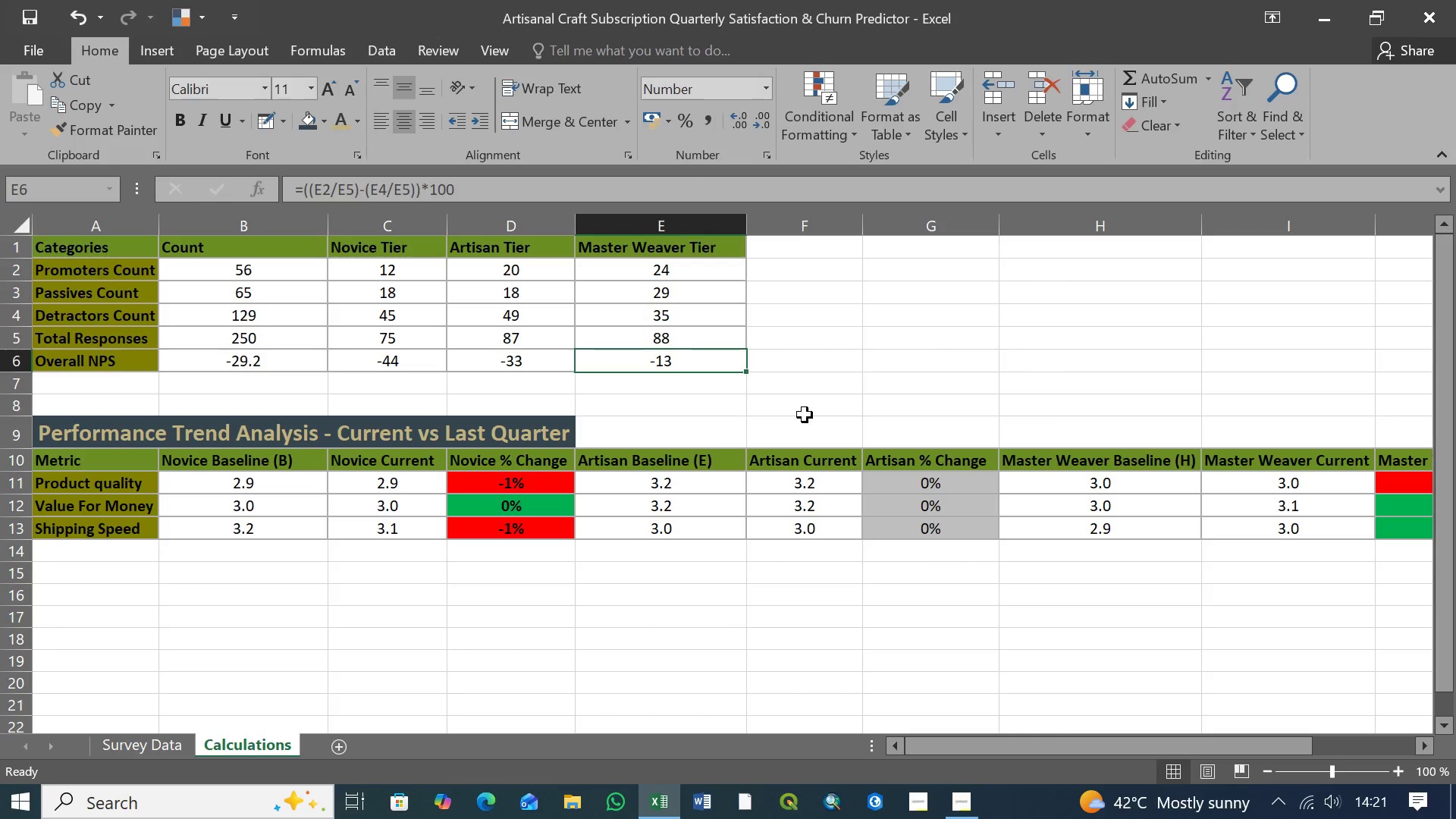 
left_click([829, 411])
 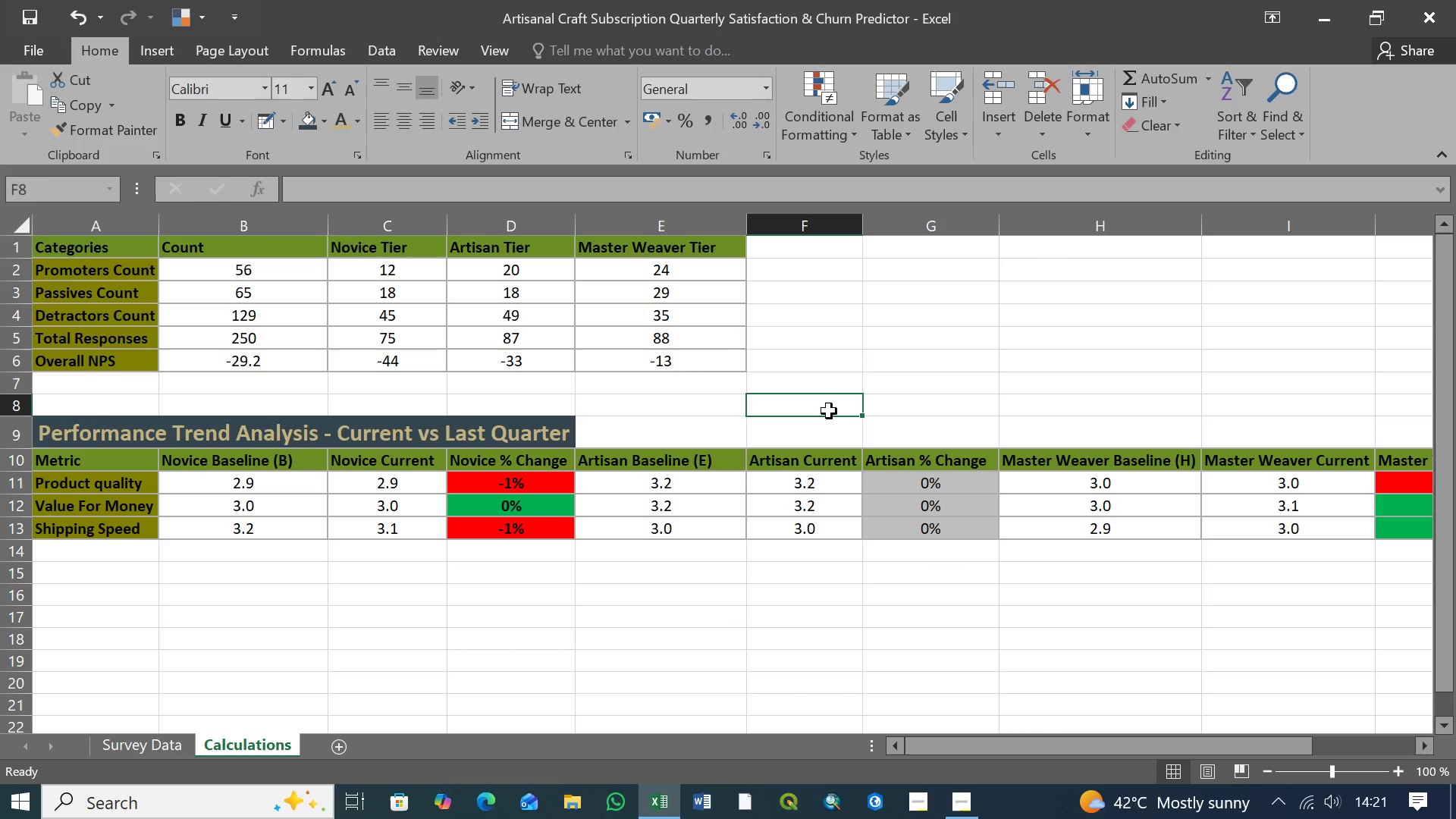 
key(Control+S)
 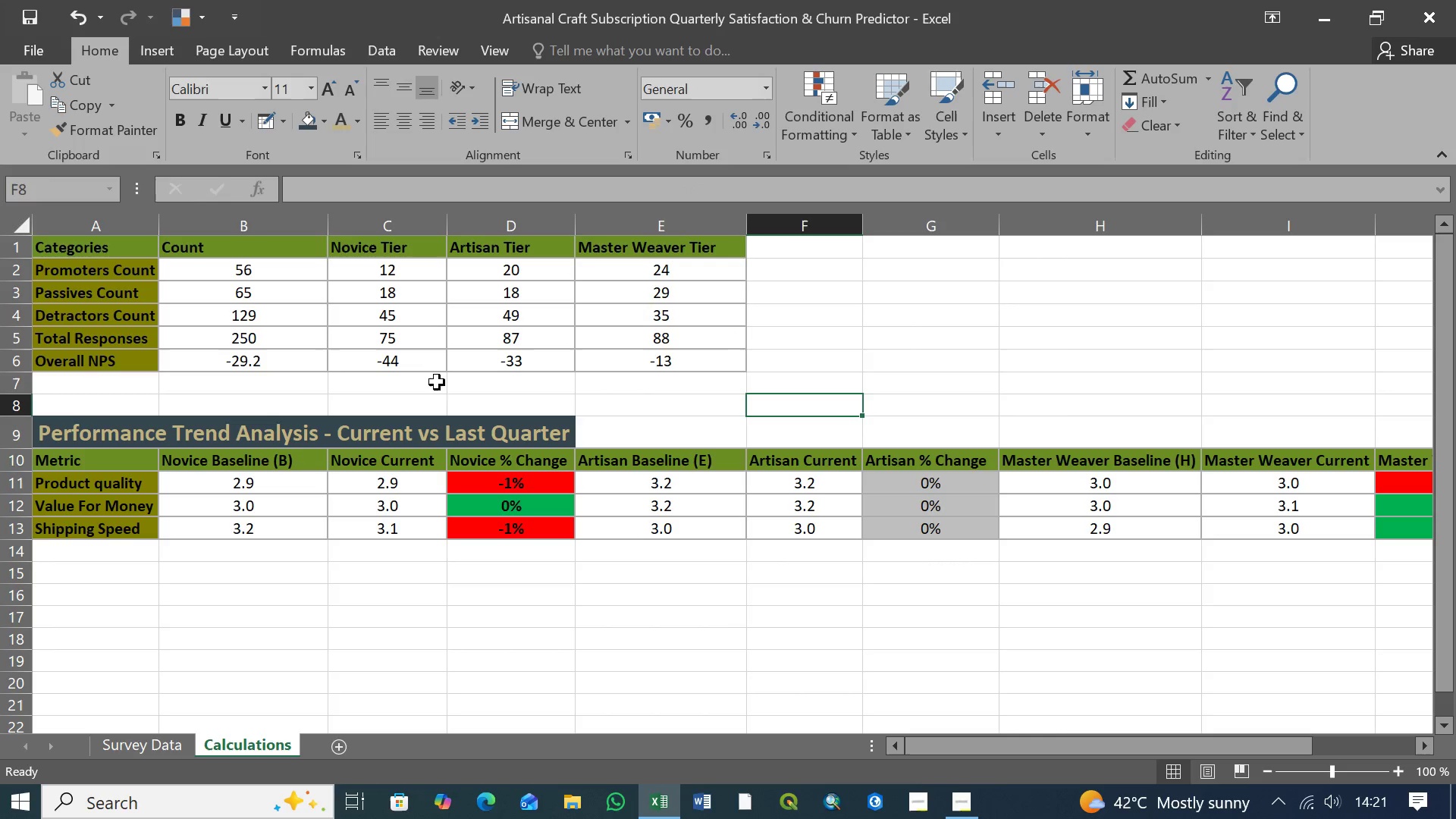 
left_click([384, 400])
 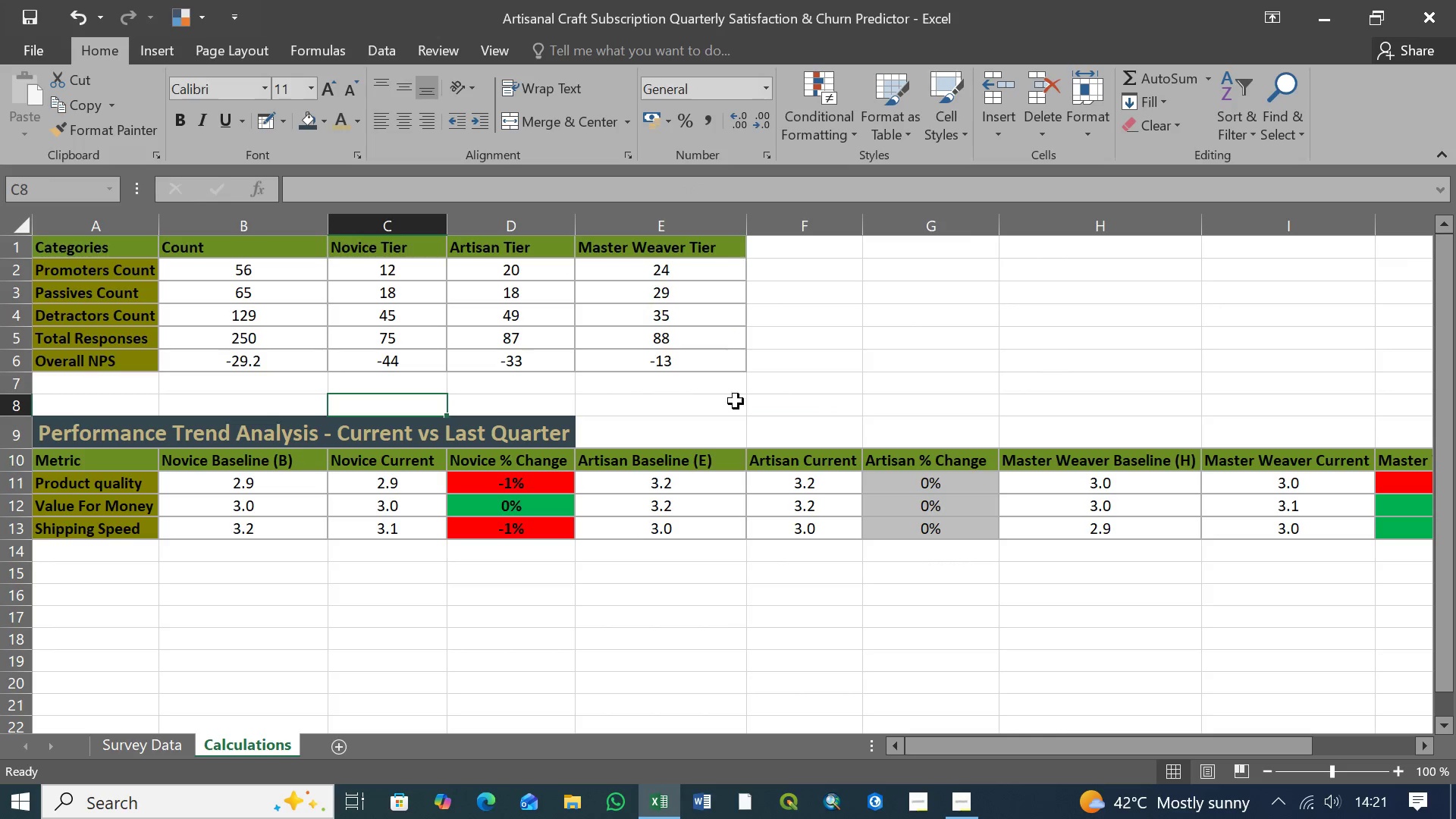 
left_click([811, 388])
 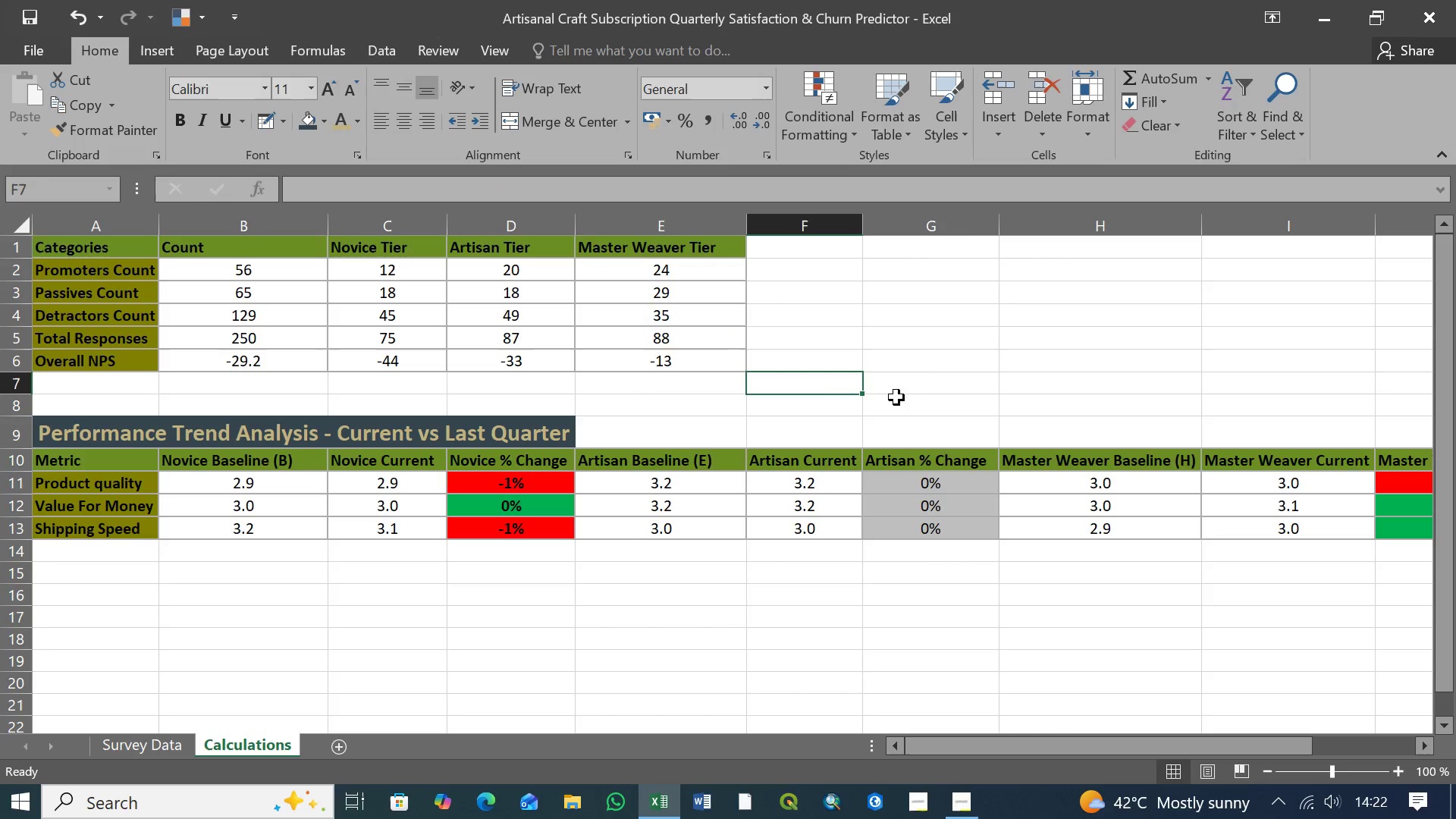 
left_click([915, 389])
 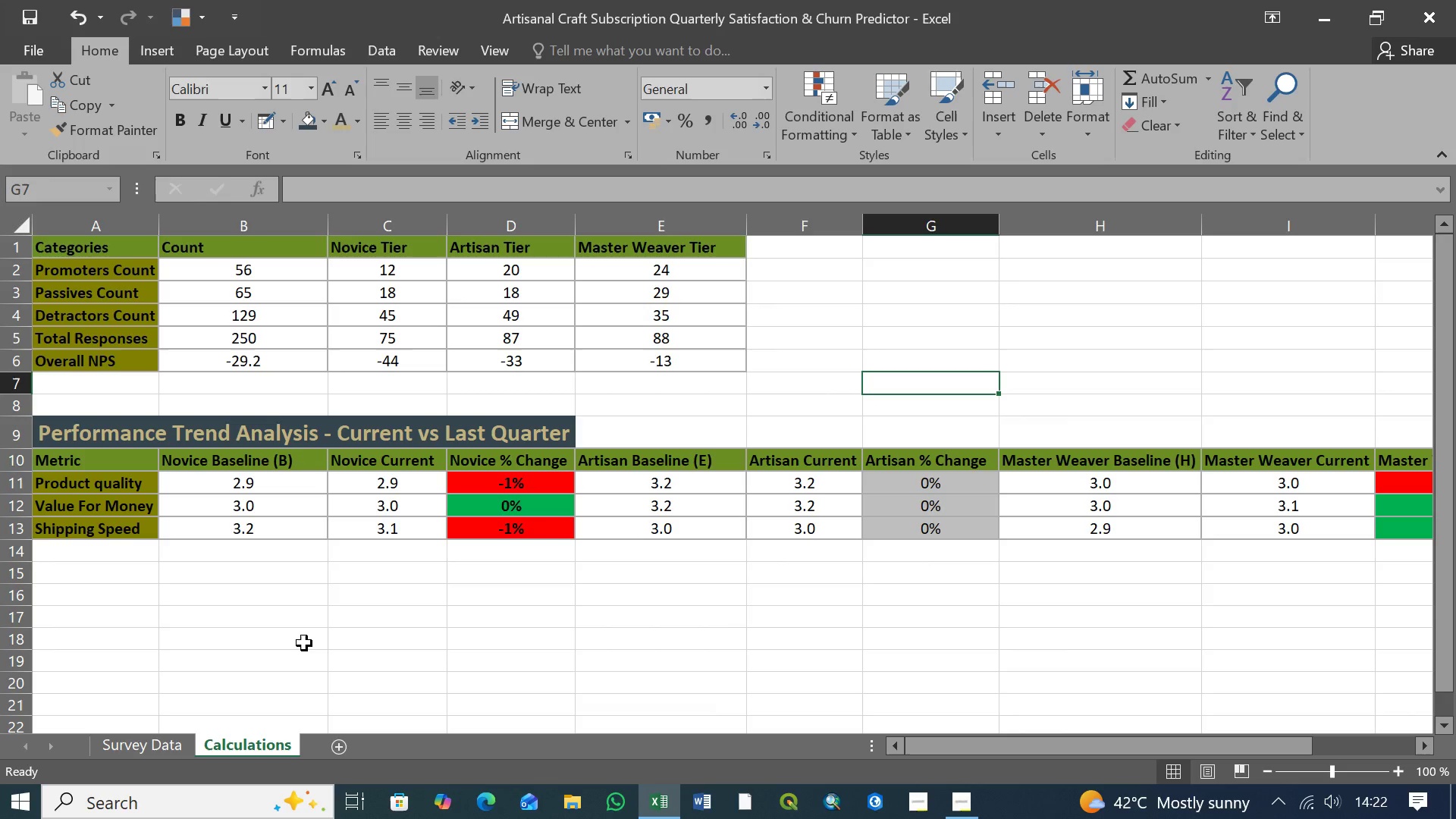 
left_click([322, 434])
 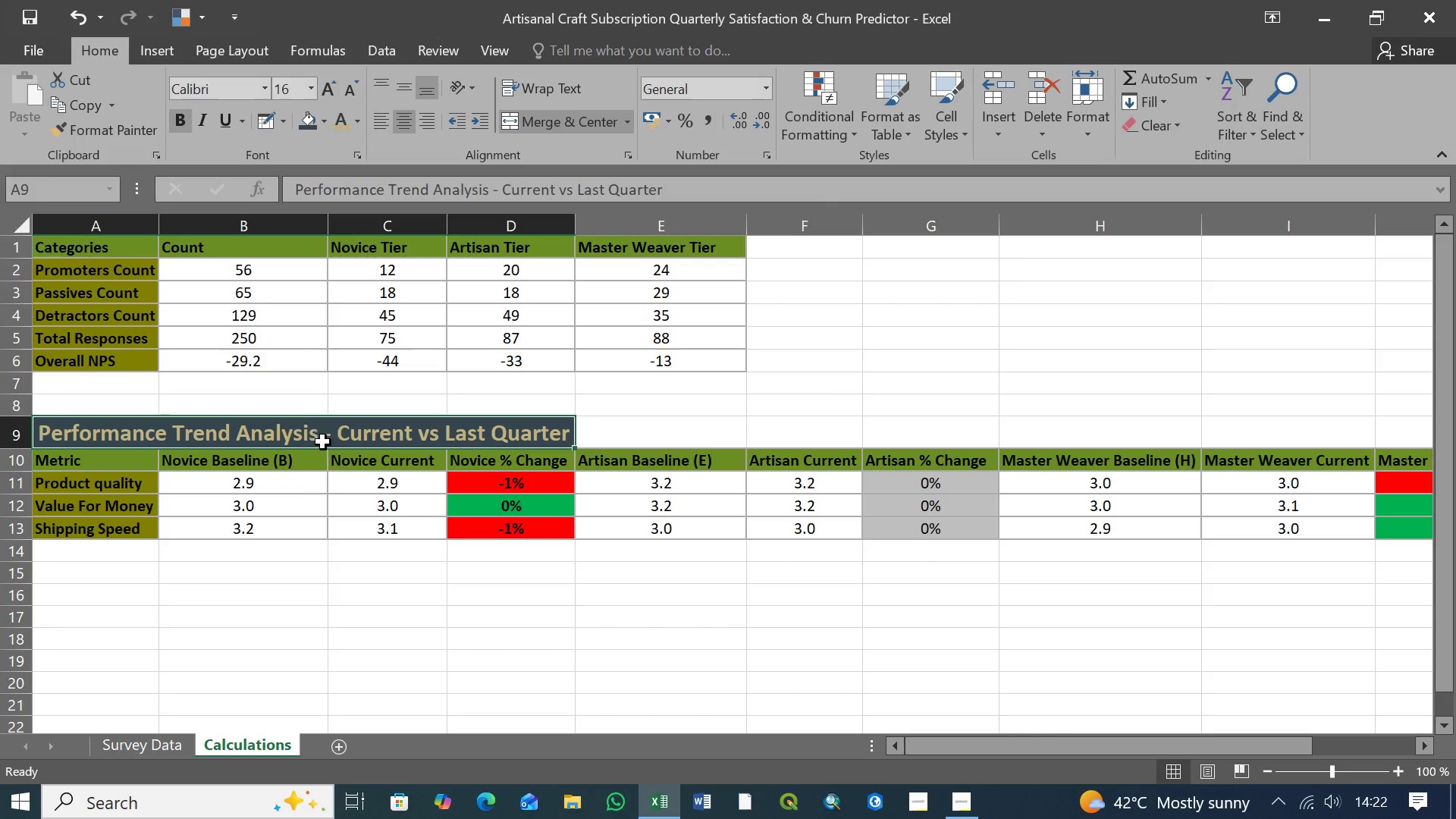 
scroll: coordinate [346, 568], scroll_direction: up, amount: 8.0
 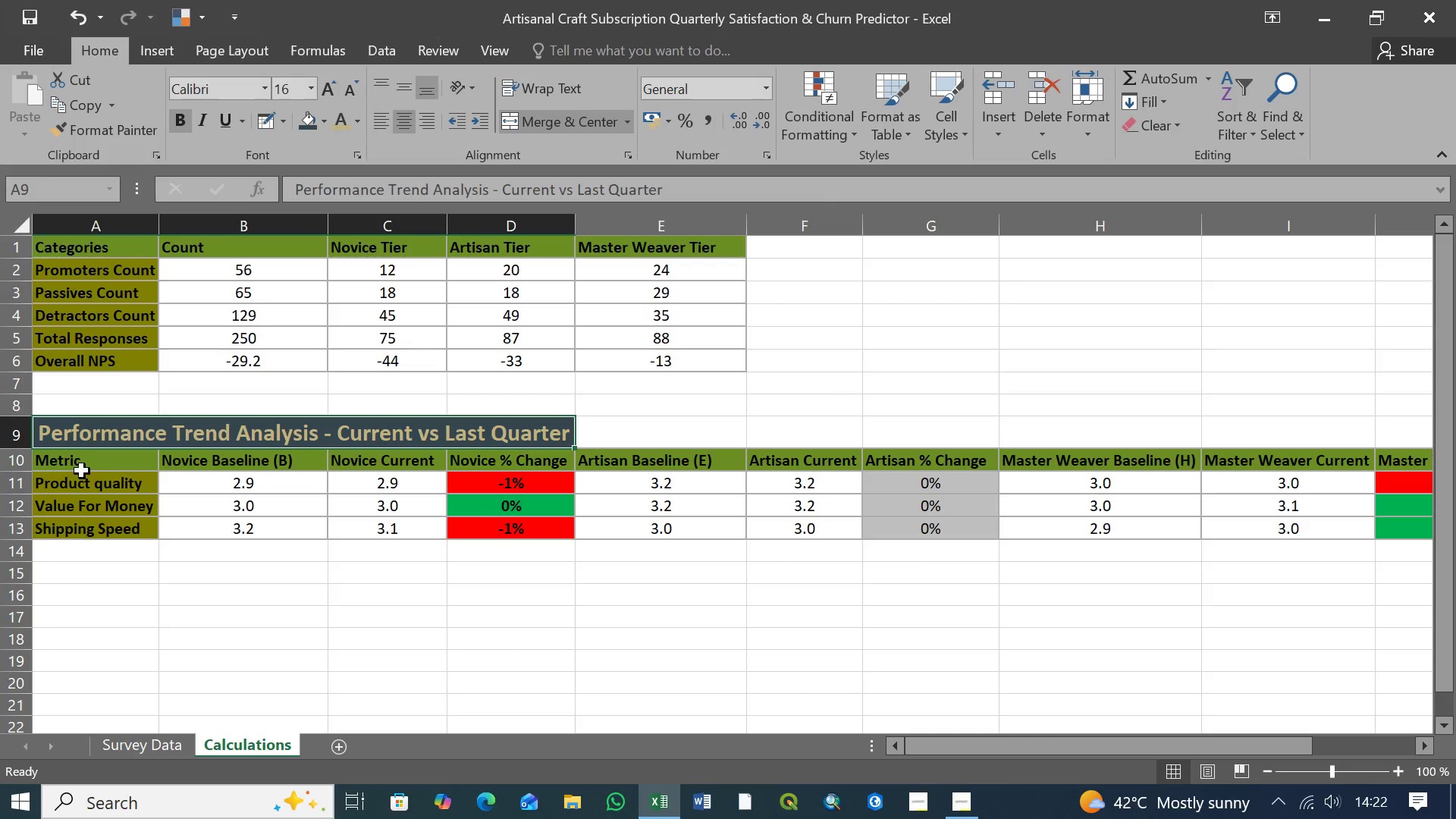 
left_click([82, 468])
 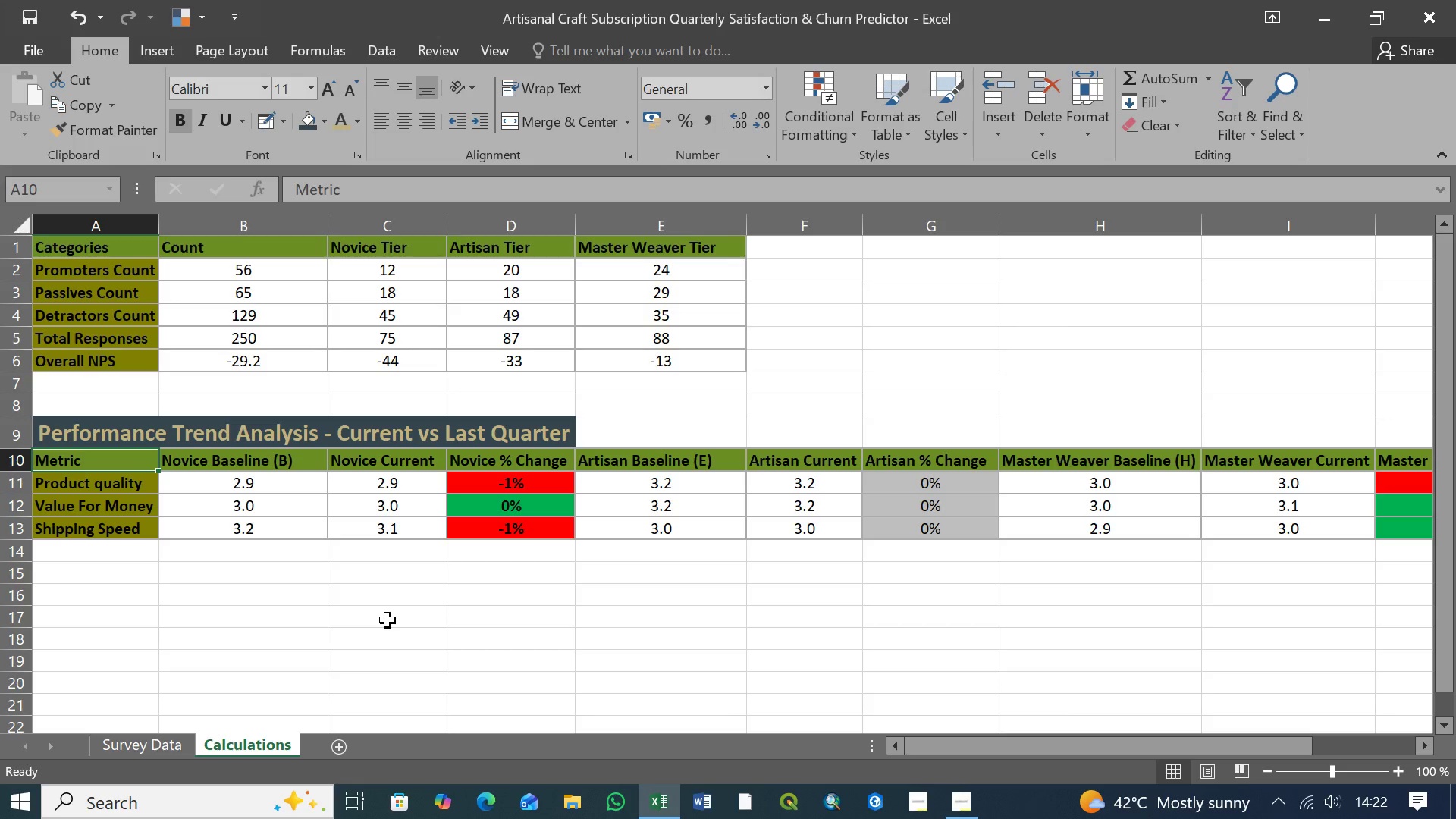 
scroll: coordinate [391, 616], scroll_direction: up, amount: 9.0
 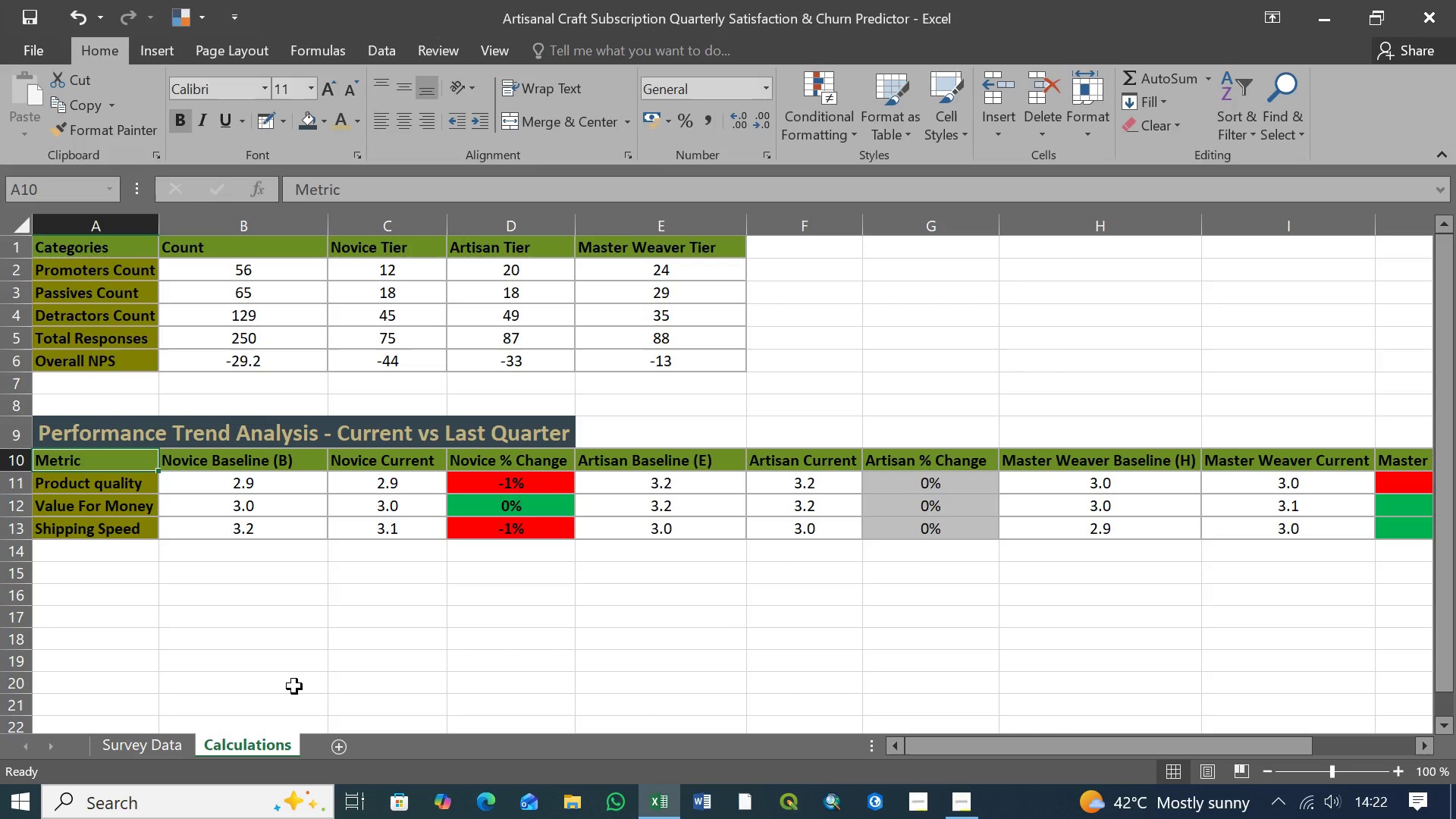 
left_click([177, 743])
 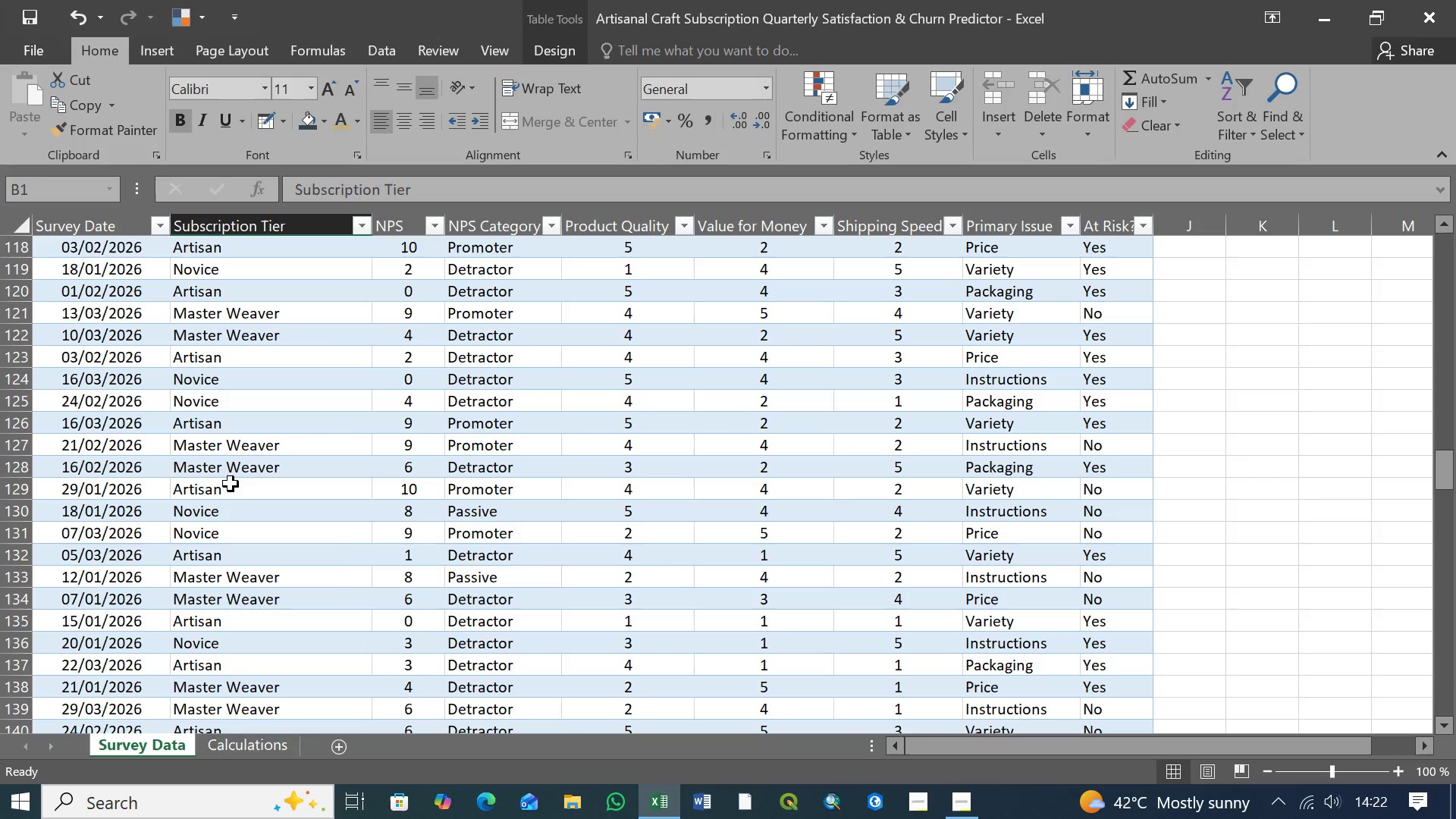 
scroll: coordinate [246, 479], scroll_direction: down, amount: 42.0
 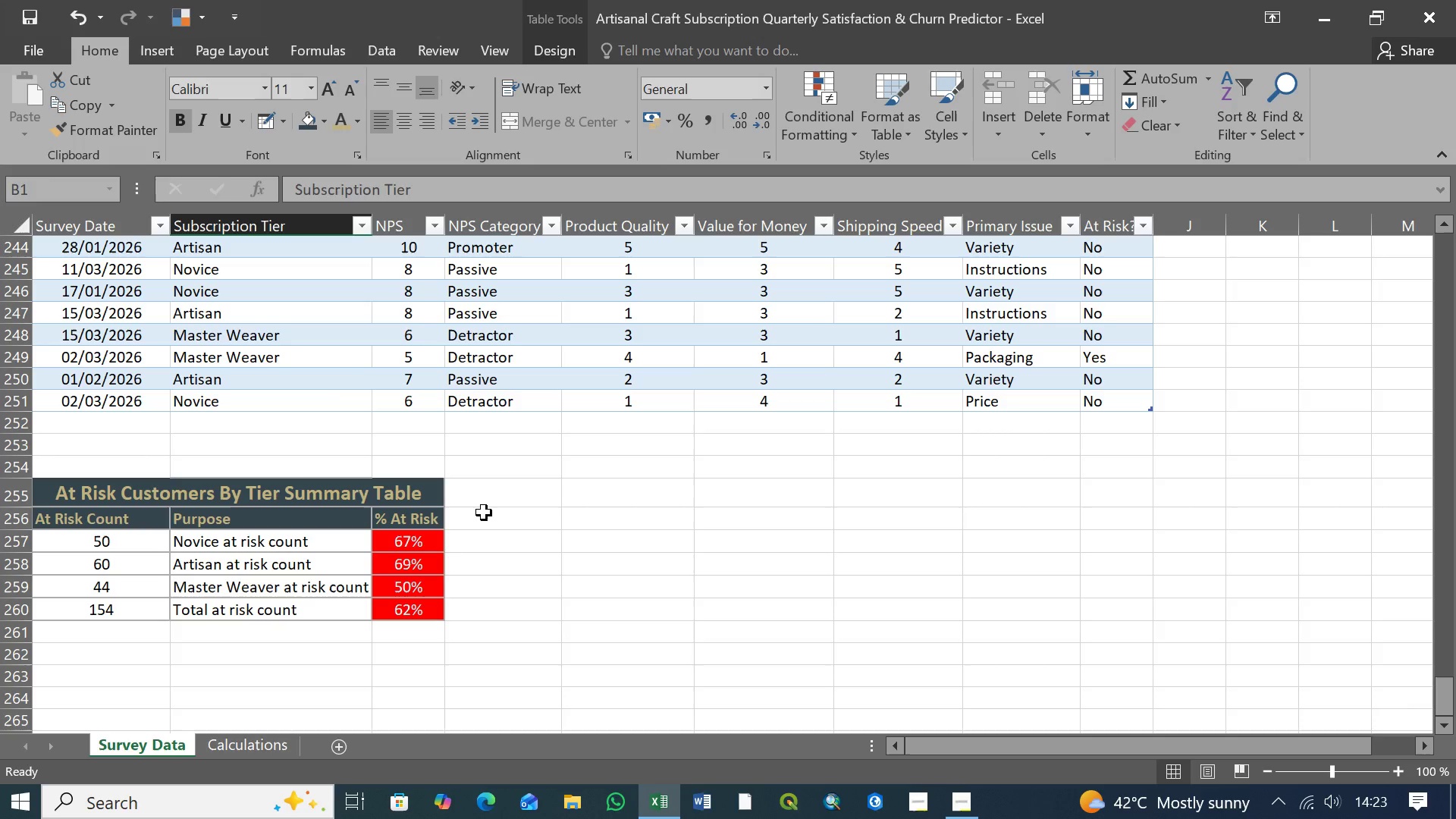 
wait(48.53)
 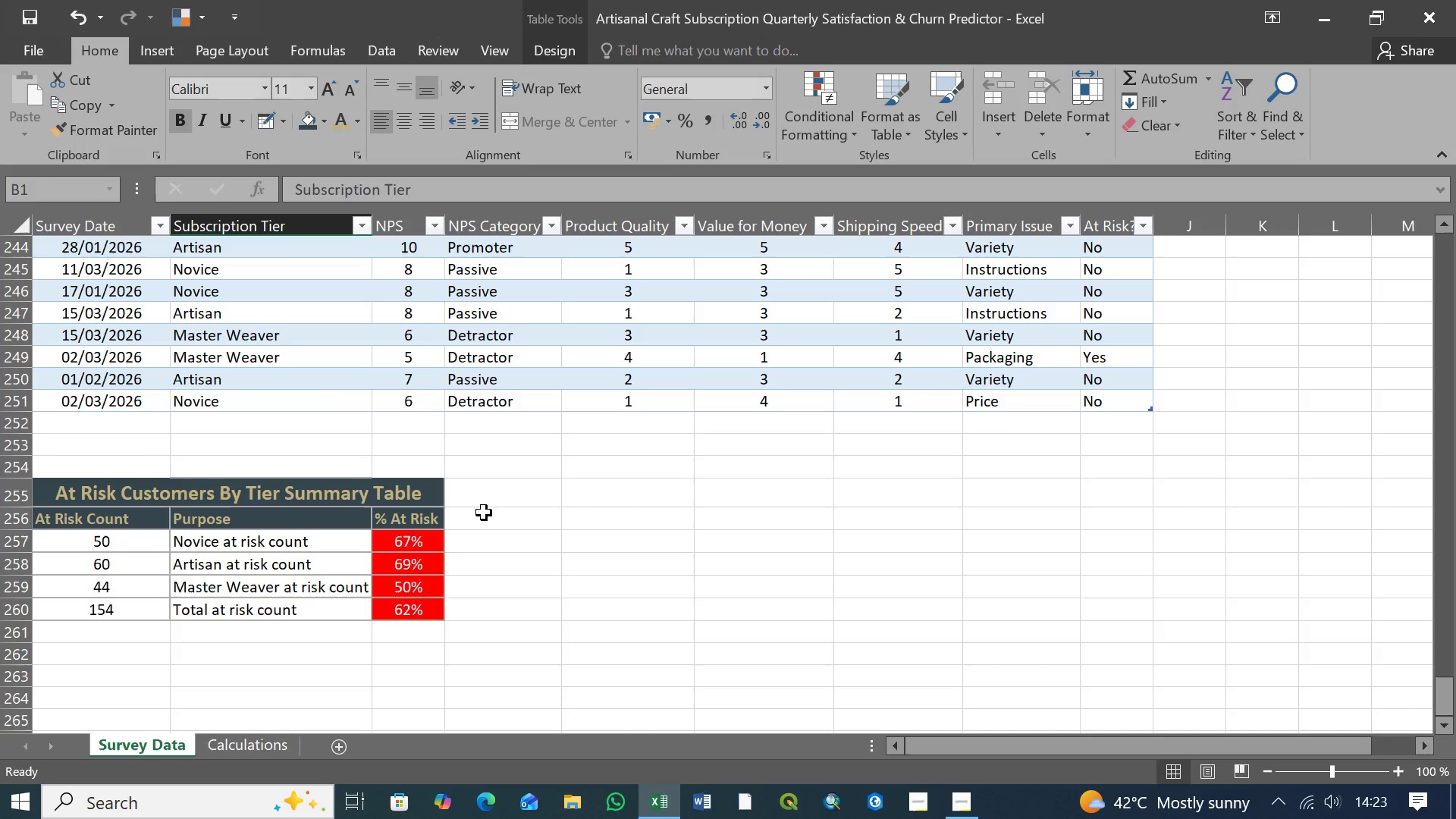 
left_click([499, 453])
 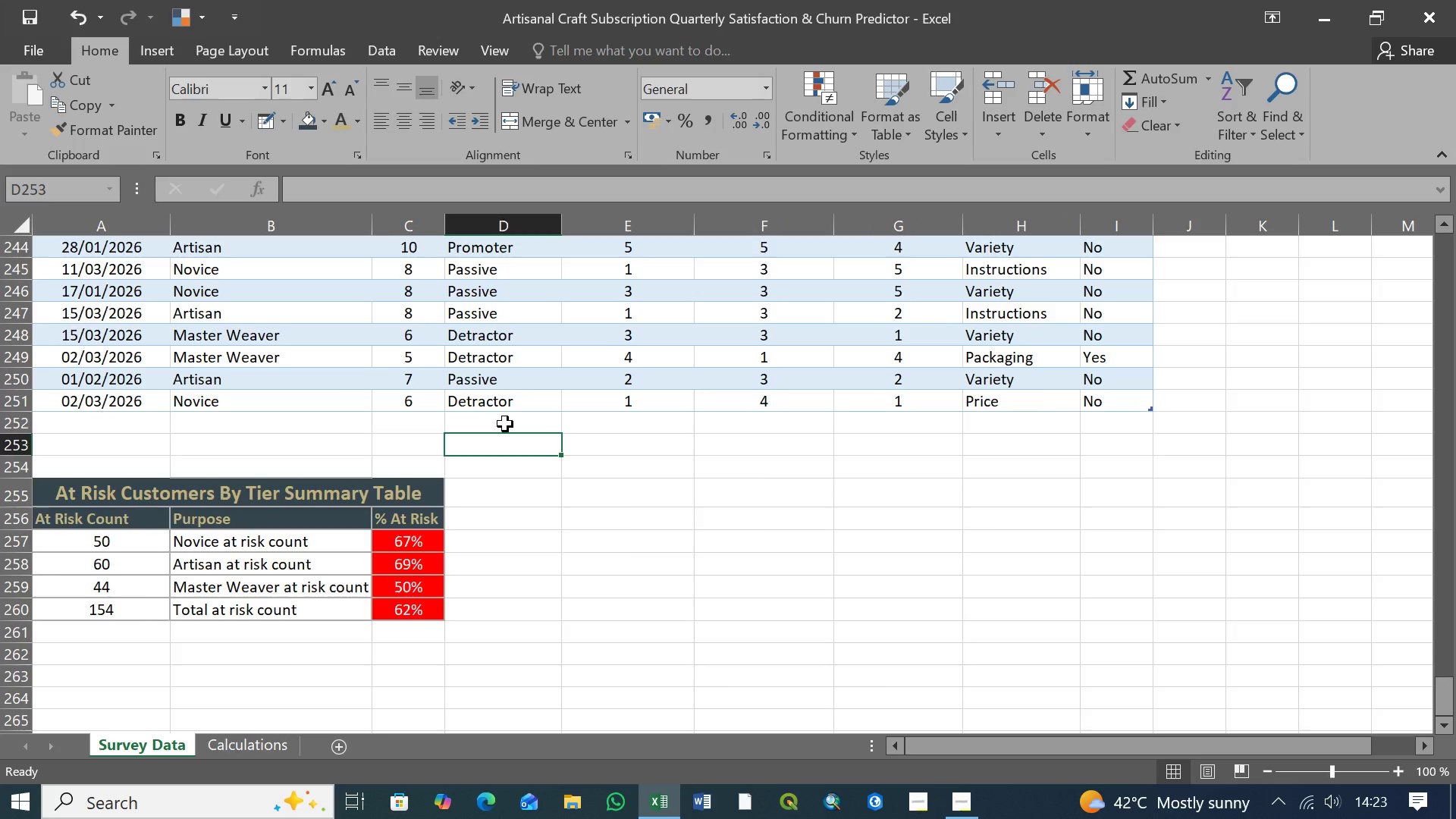 
scroll: coordinate [506, 423], scroll_direction: up, amount: 102.0
 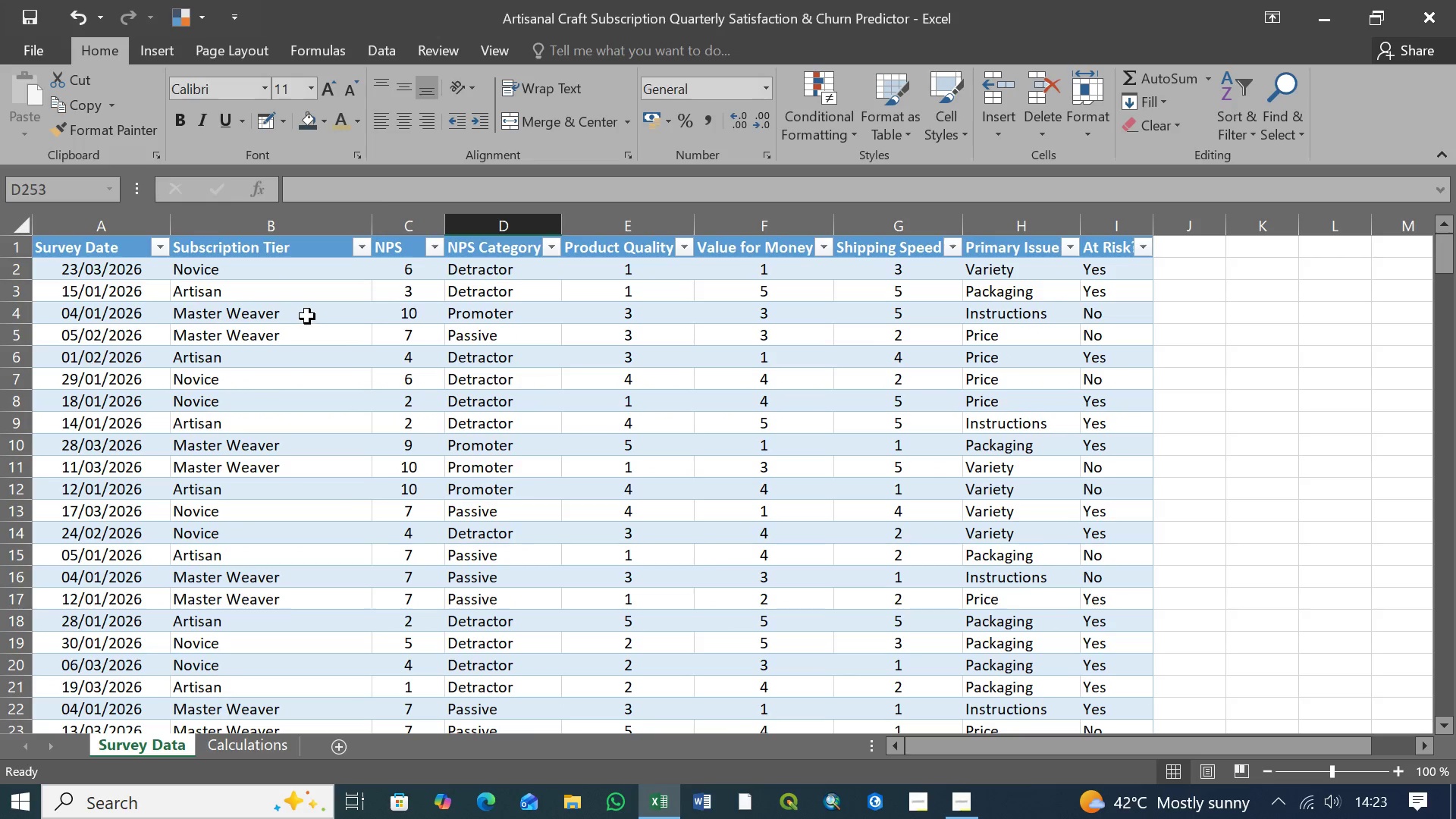 
left_click([307, 316])
 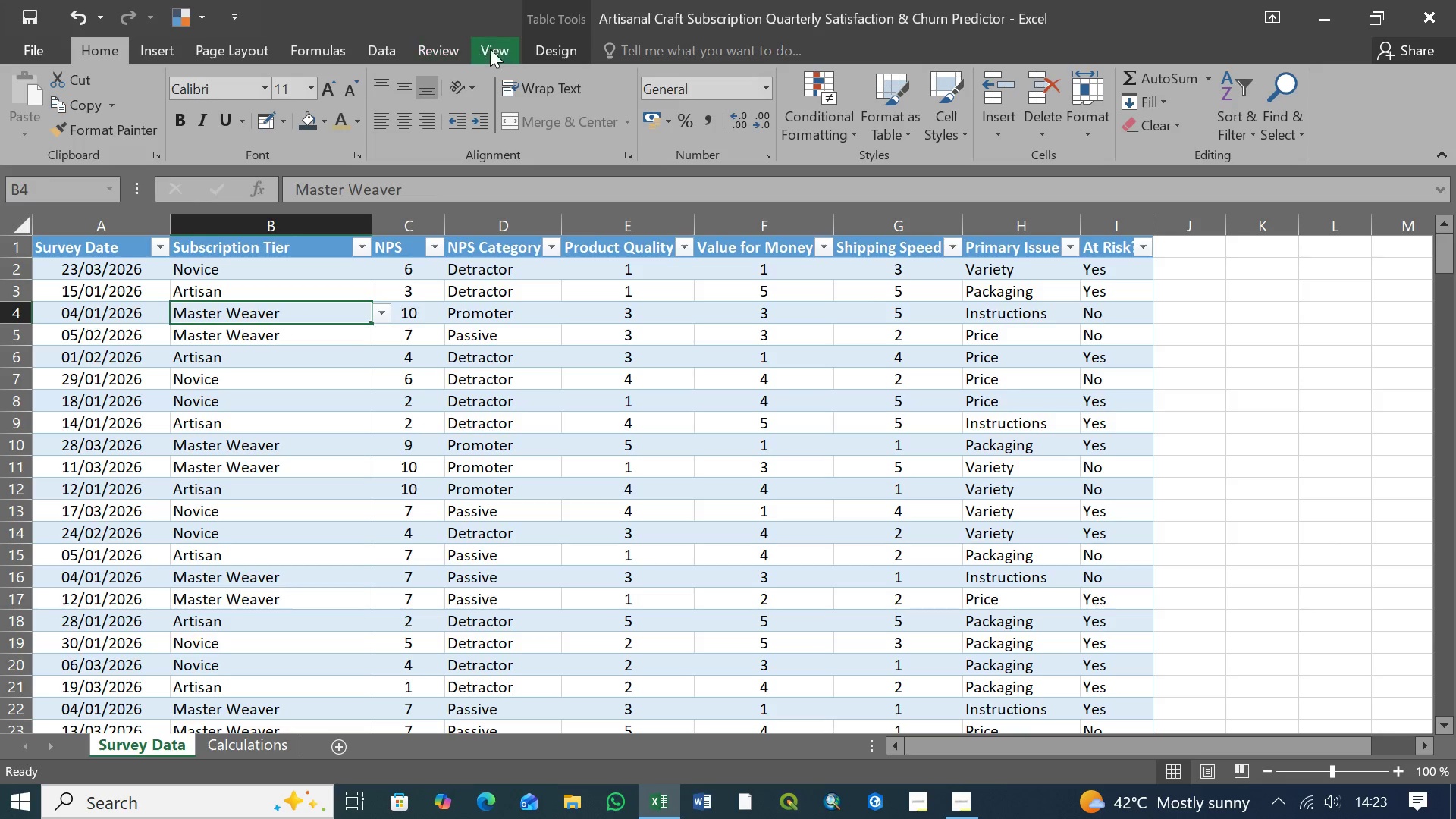 
left_click([384, 53])
 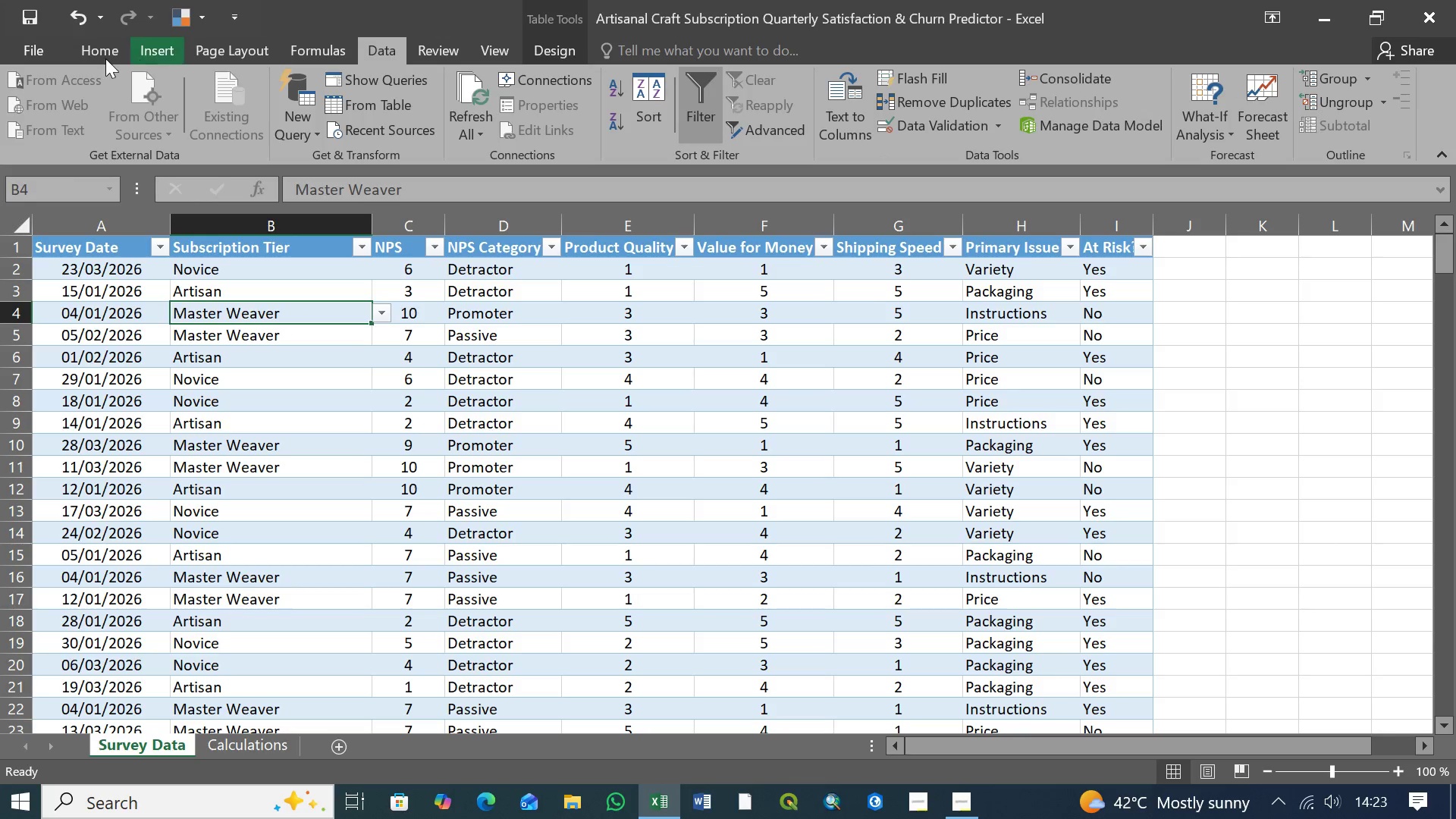 
left_click([86, 49])
 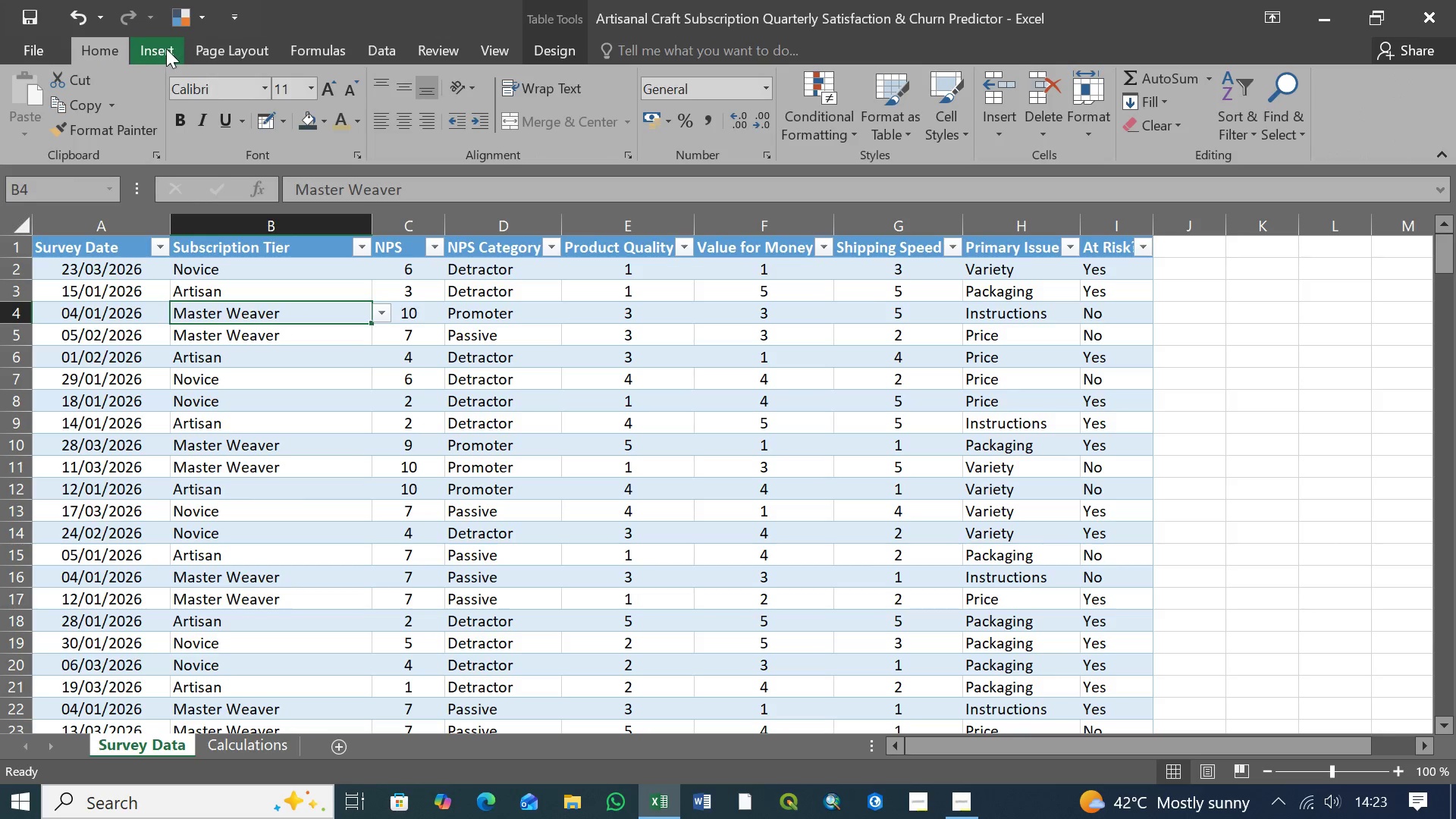 
left_click([166, 49])
 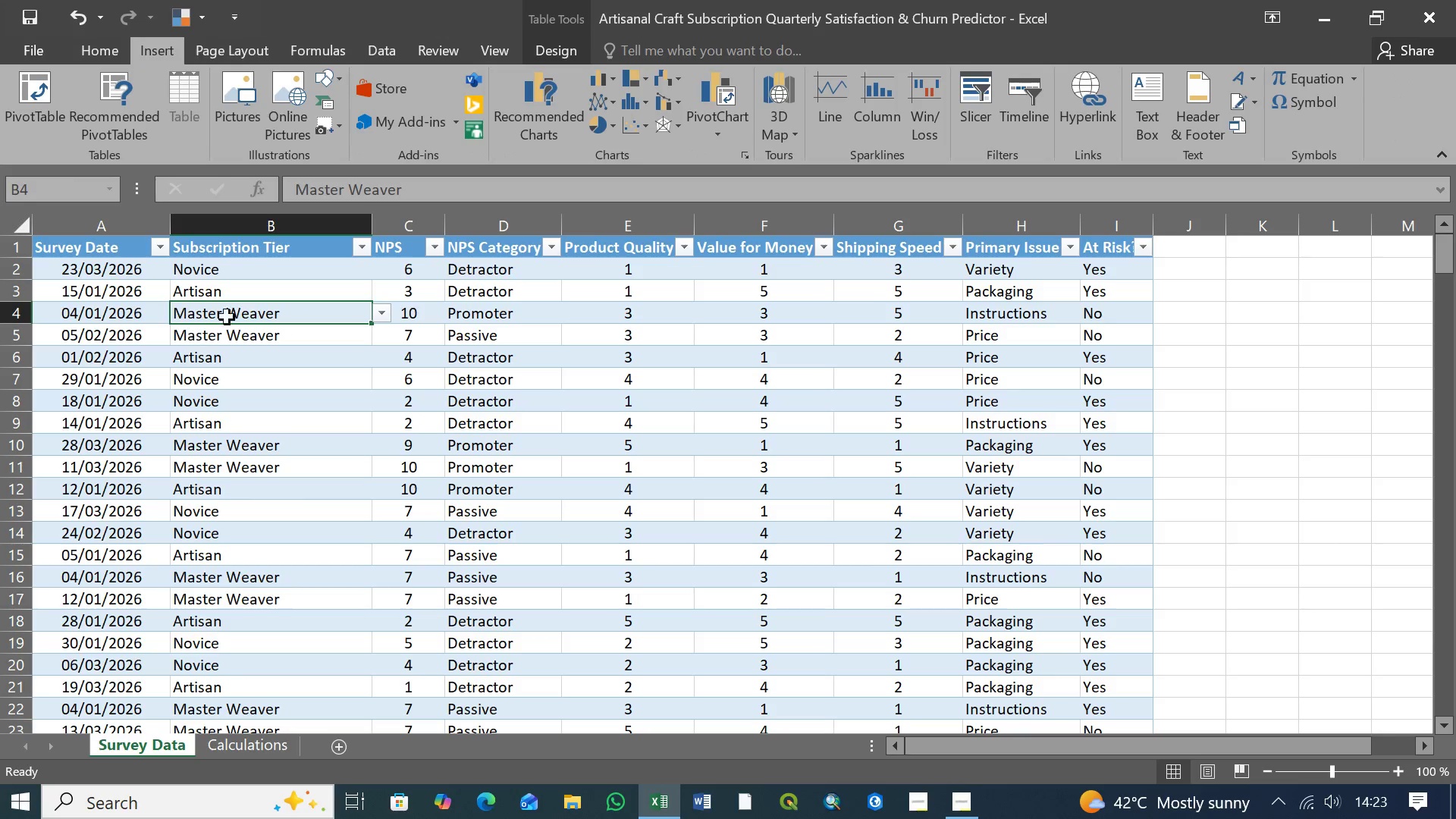 
left_click([237, 254])
 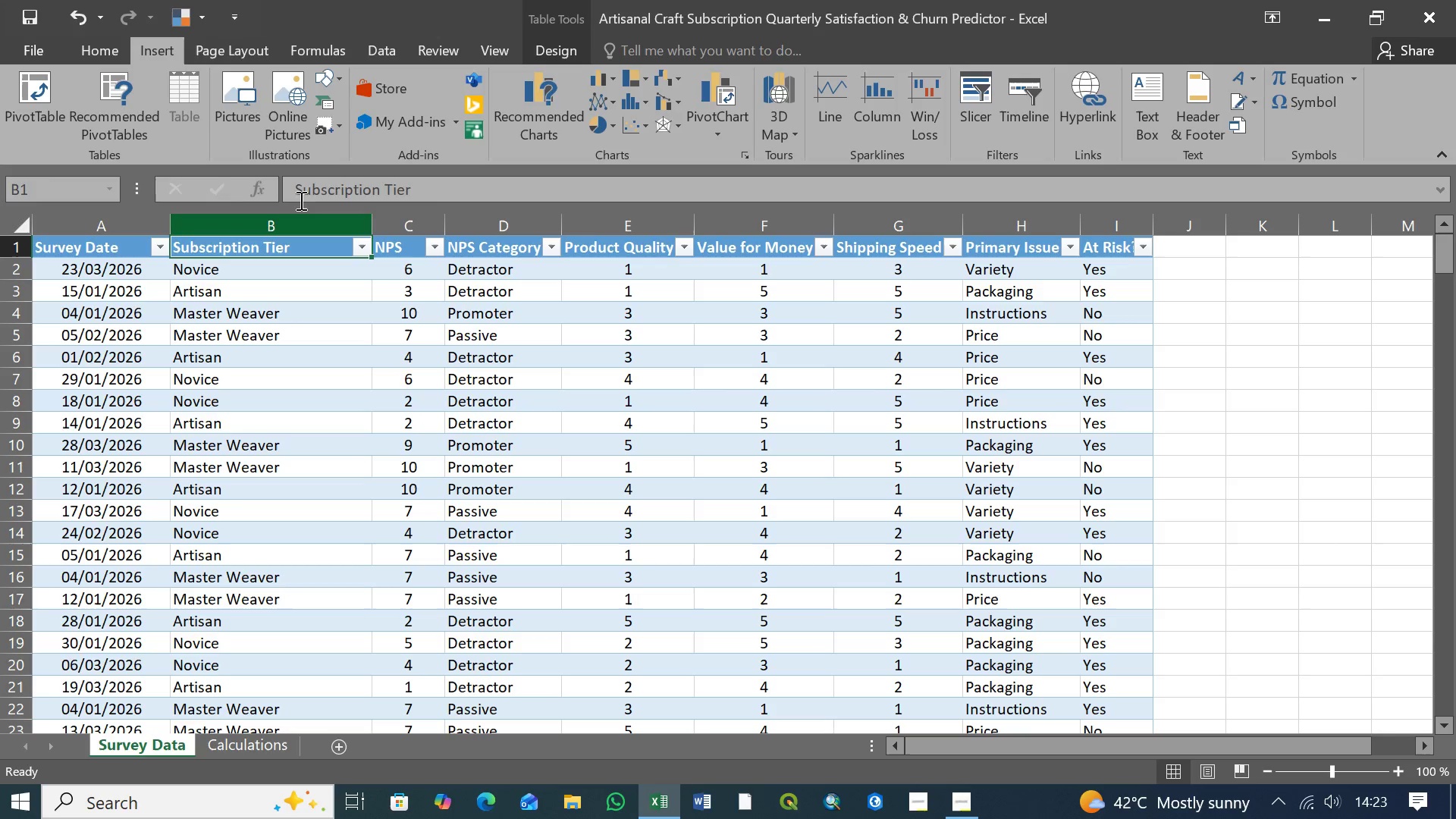 
left_click([239, 52])
 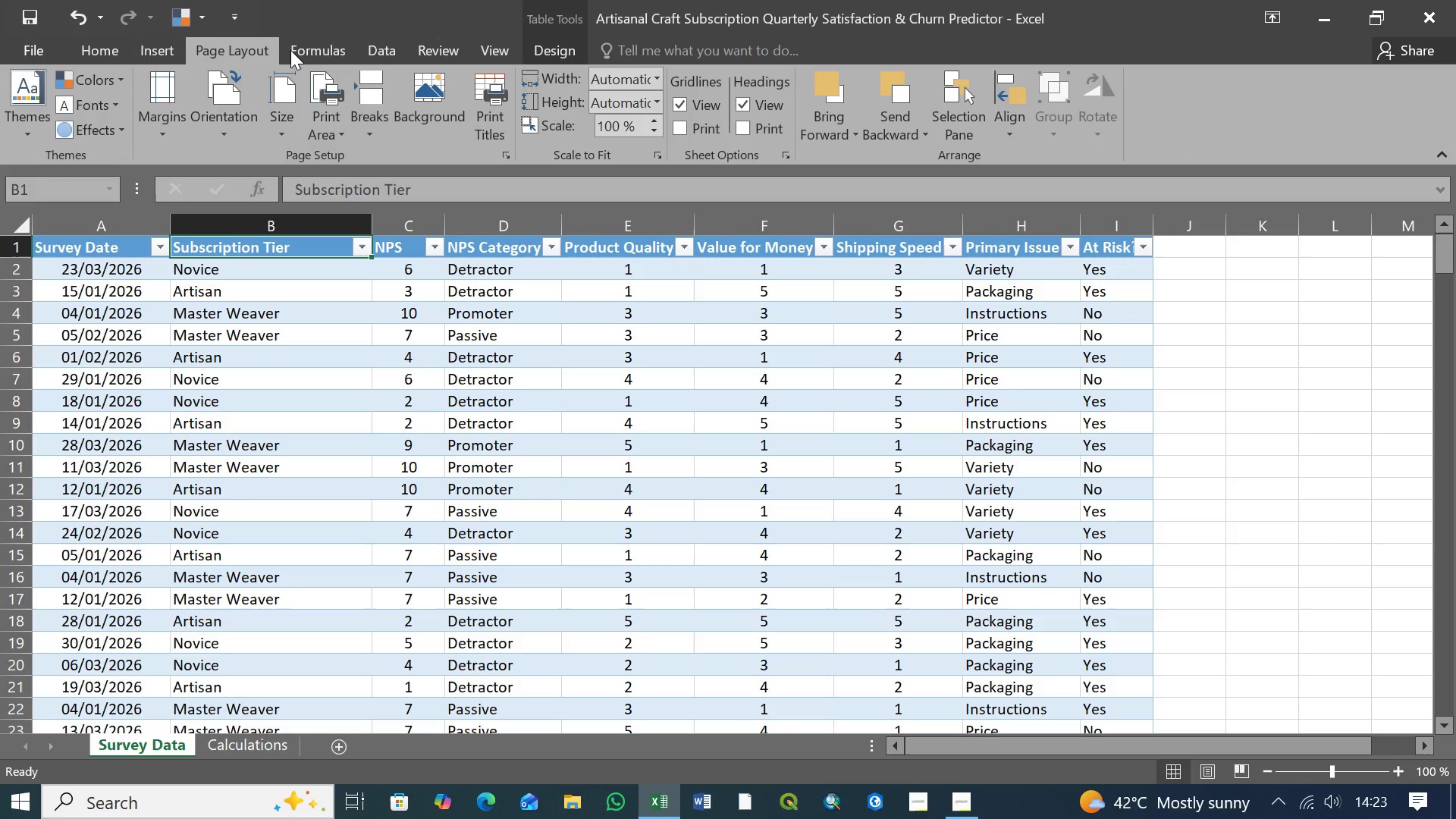 
left_click([307, 50])
 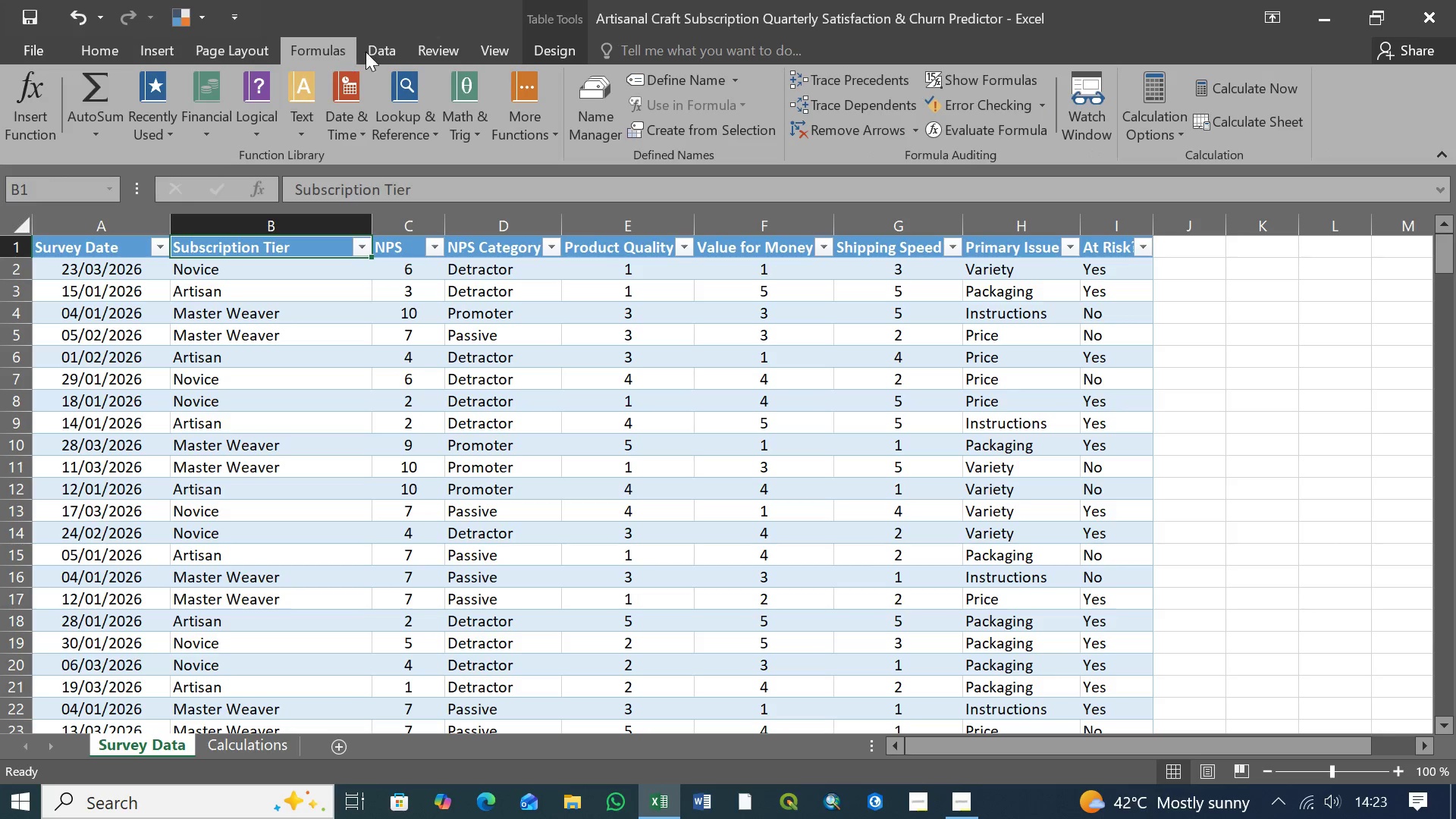 
left_click([379, 52])
 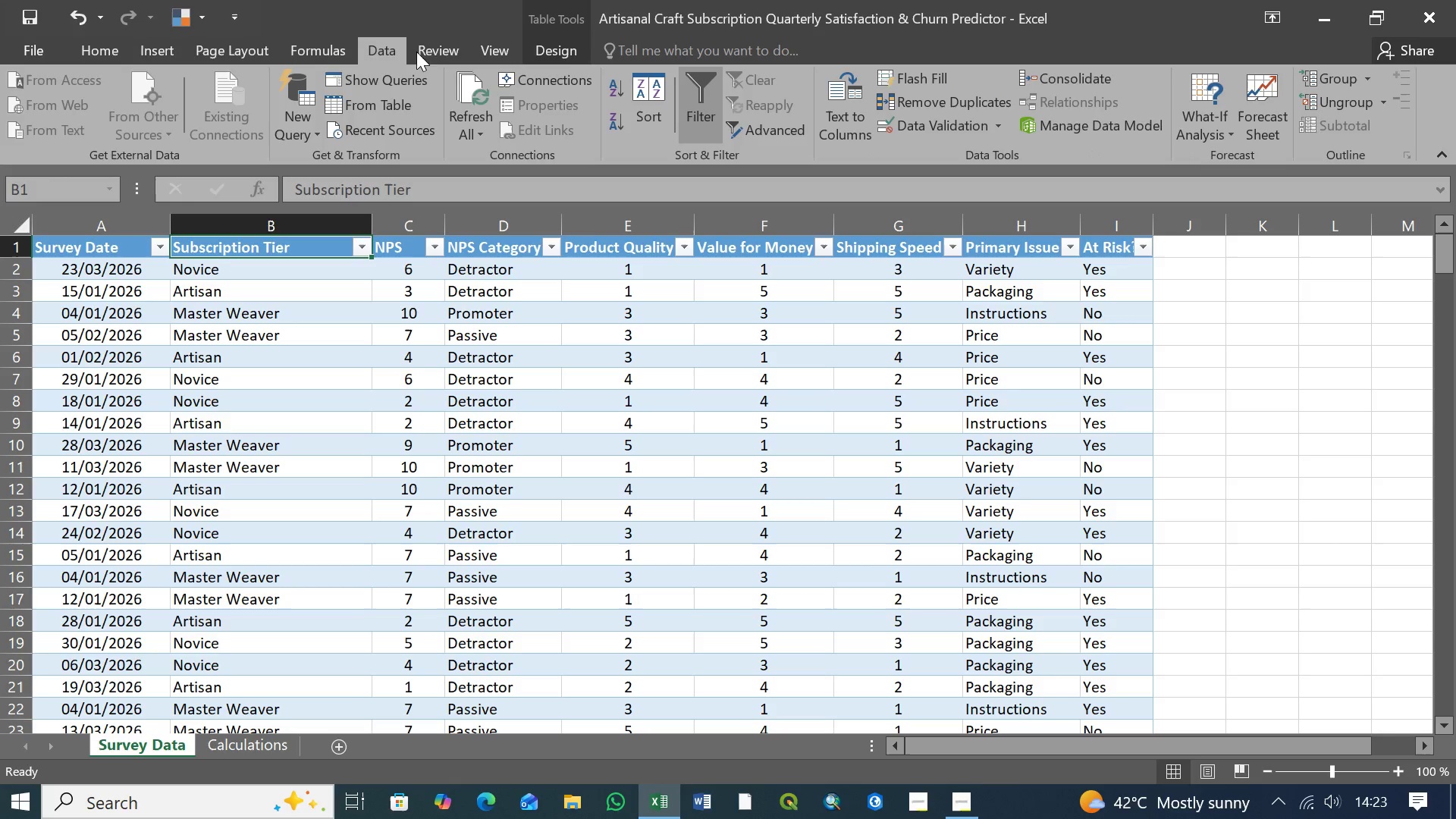 
left_click([431, 52])
 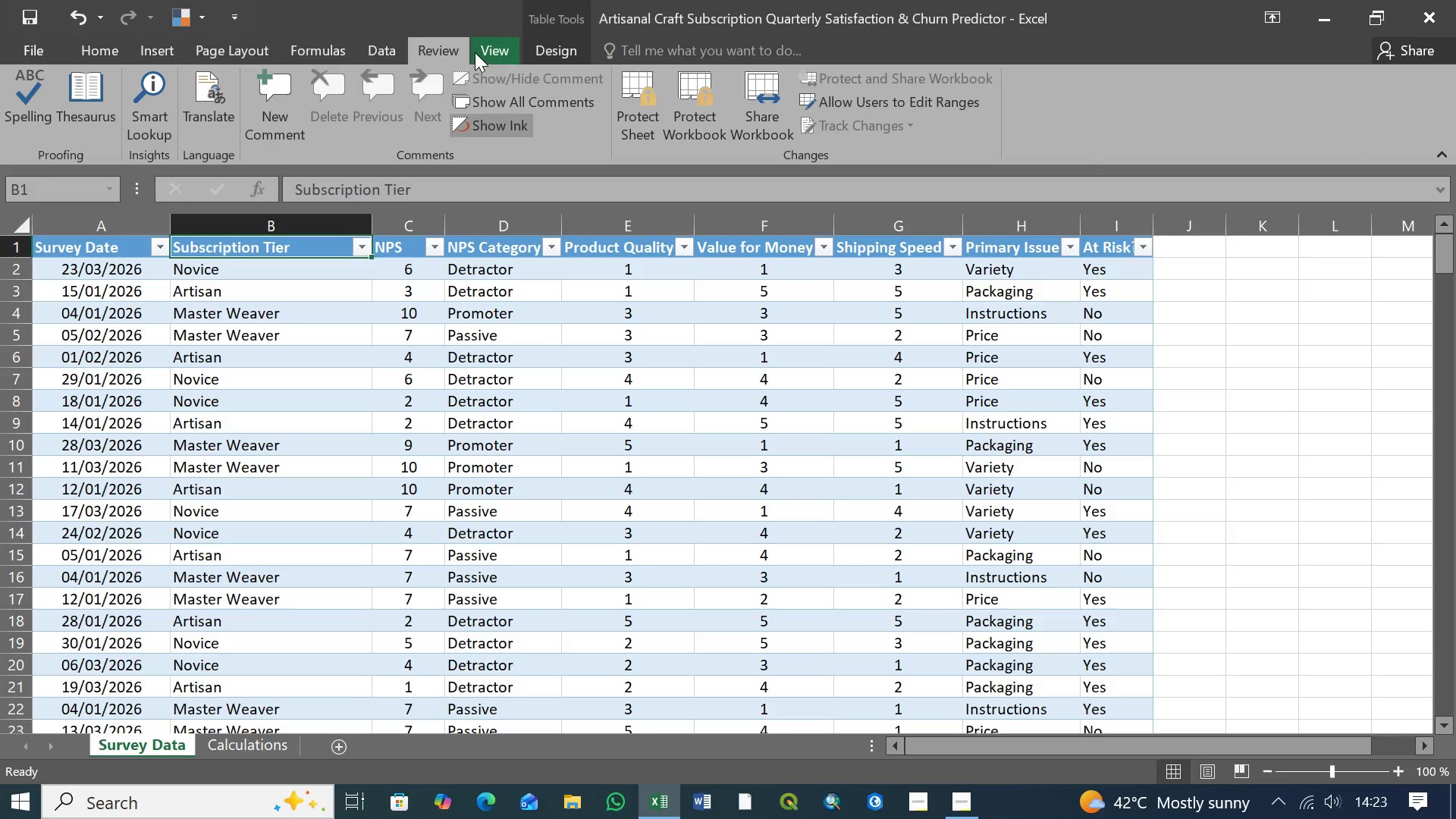 
left_click([504, 52])
 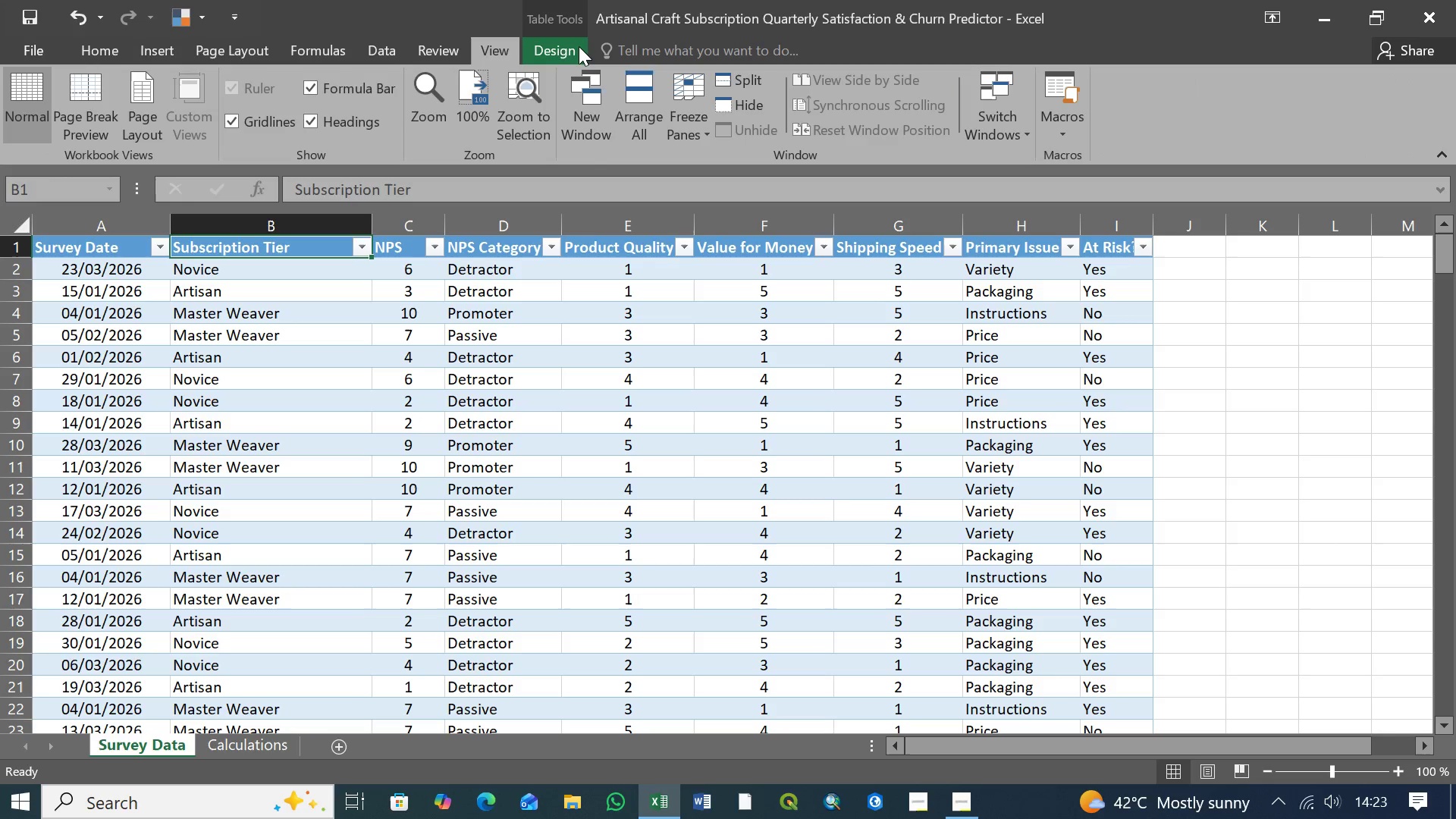 
left_click([551, 50])
 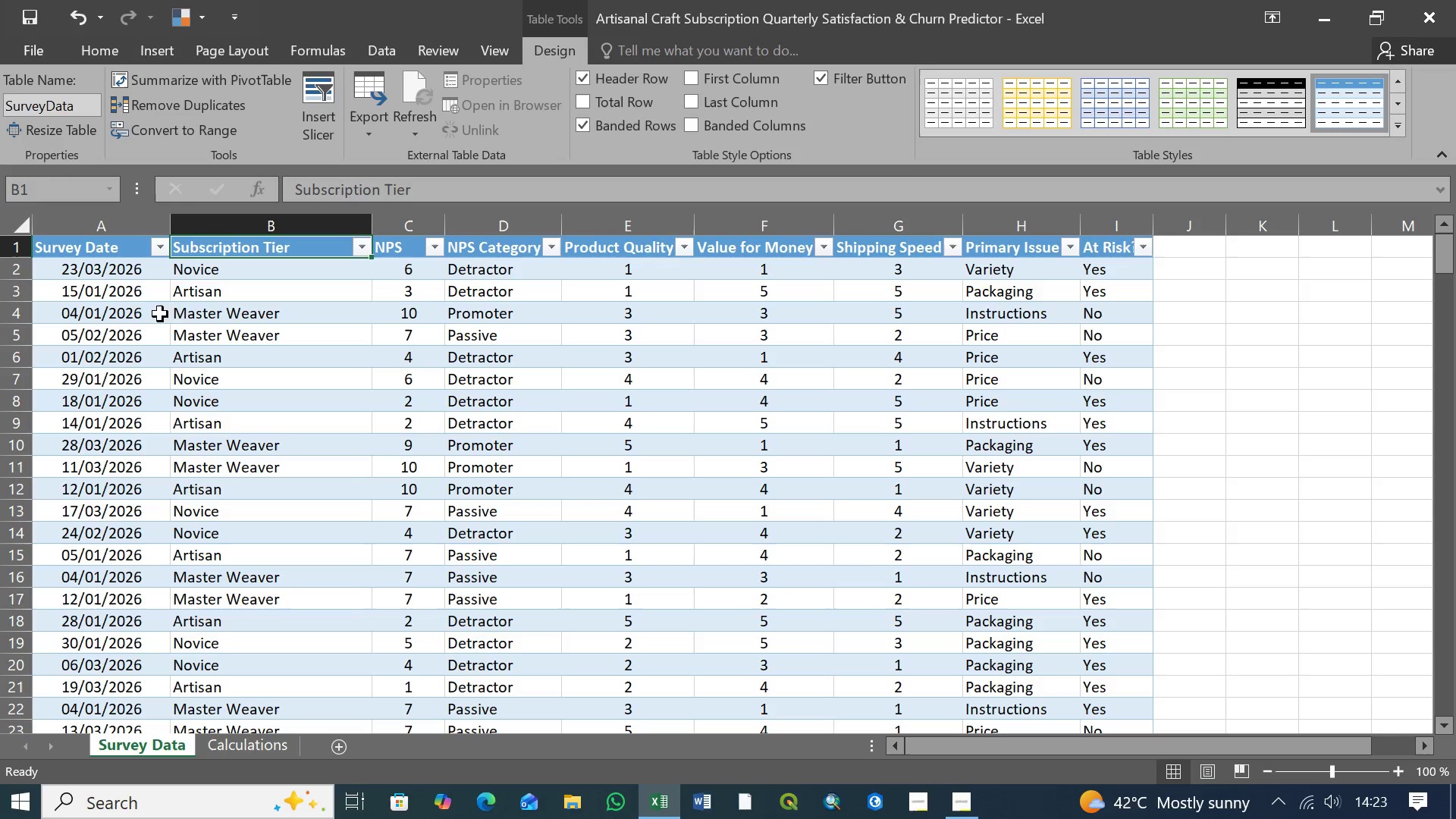 
left_click([228, 300])
 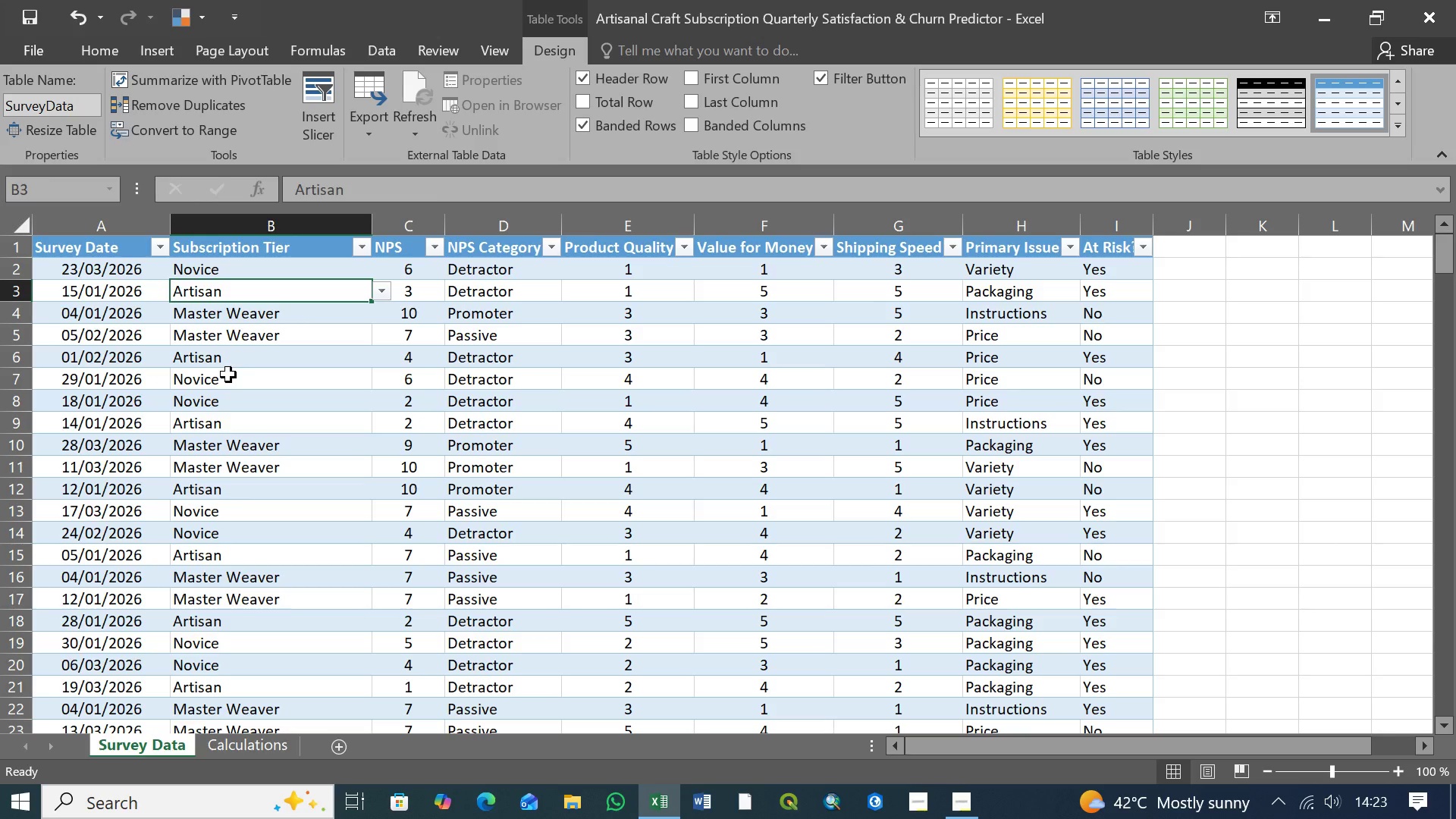 
wait(9.88)
 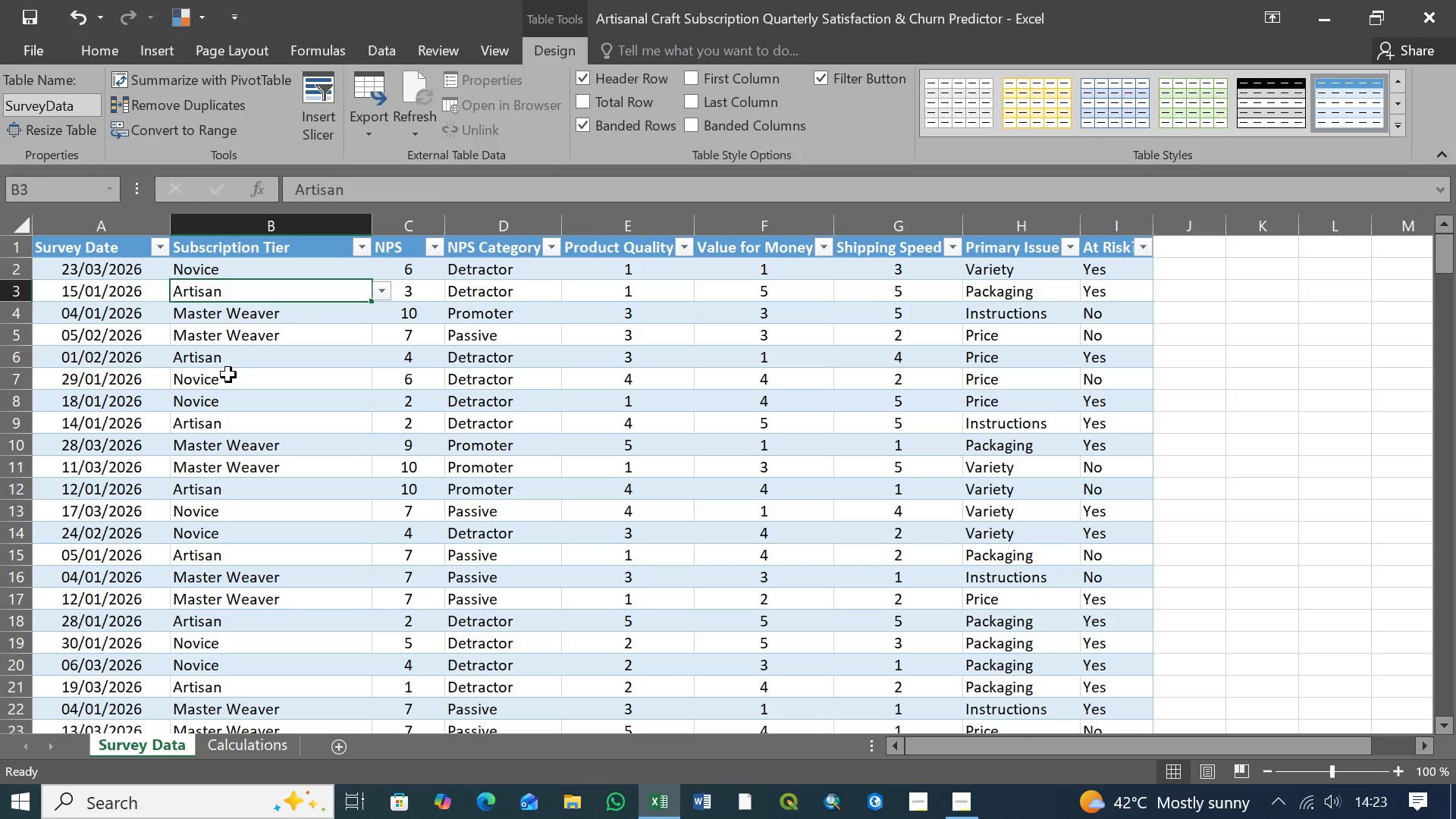 
left_click([71, 246])
 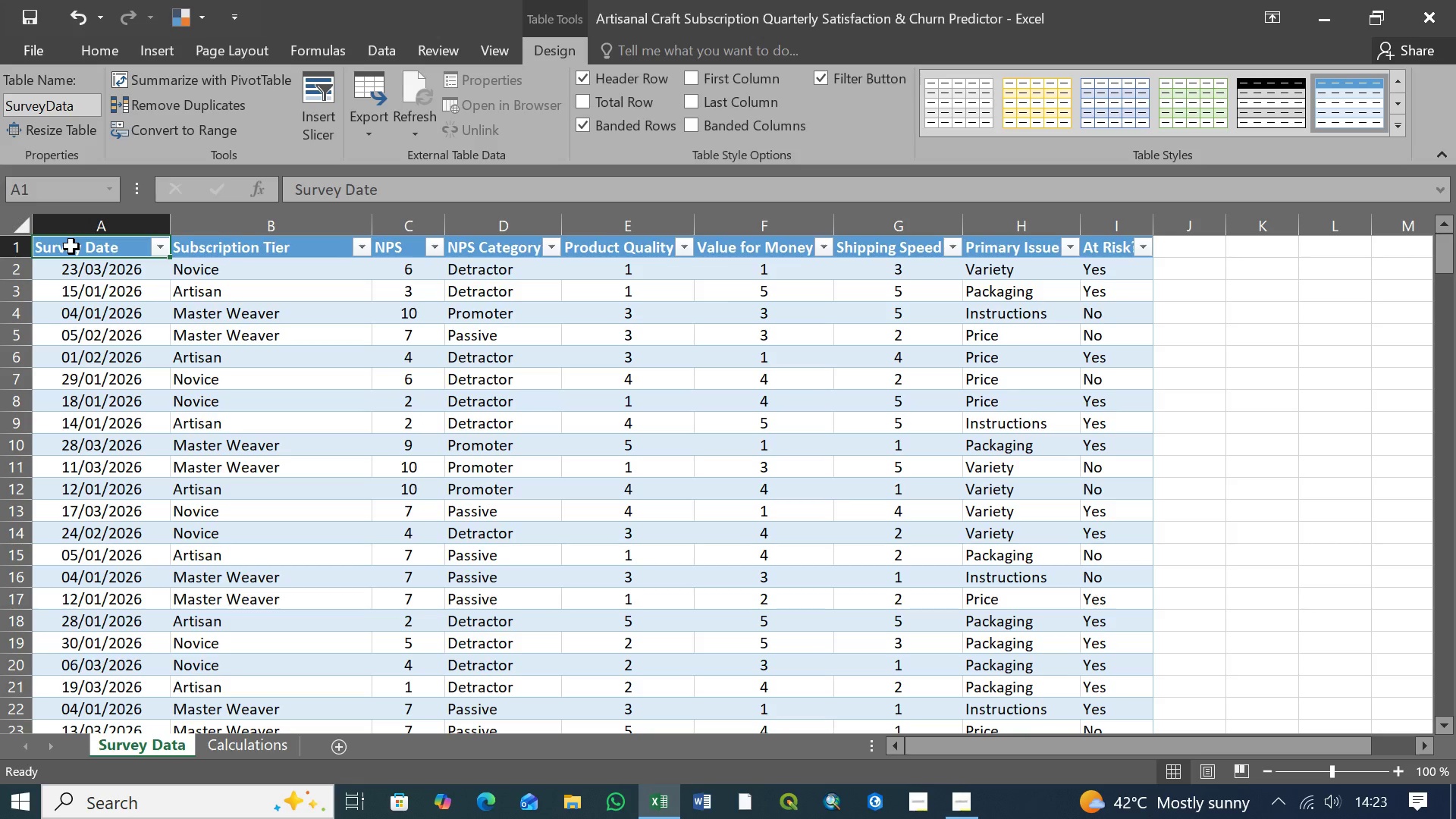 
hold_key(key=ShiftLeft, duration=1.5)
left_click([1116, 250])
 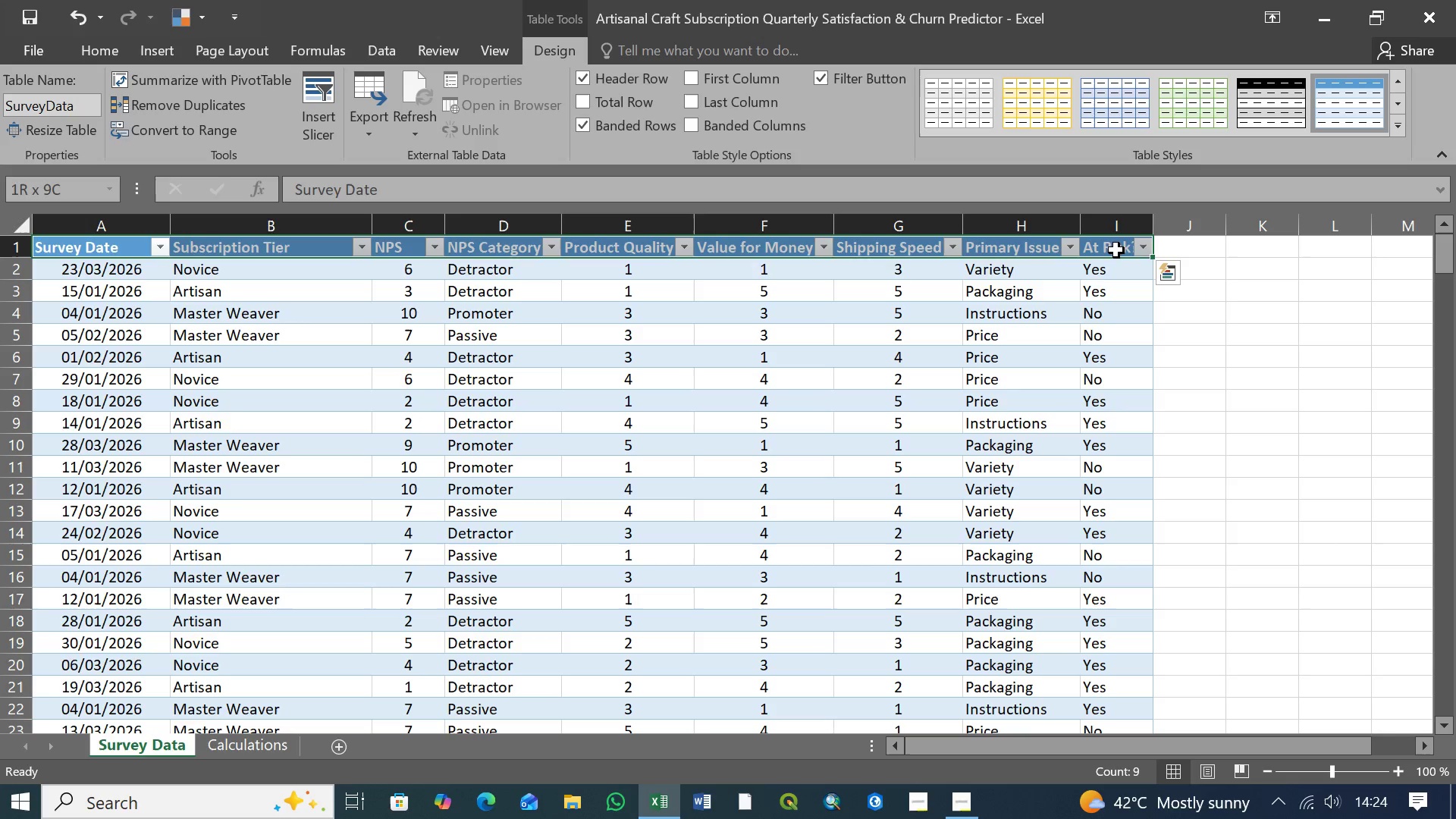 
key(Shift+ShiftLeft)
 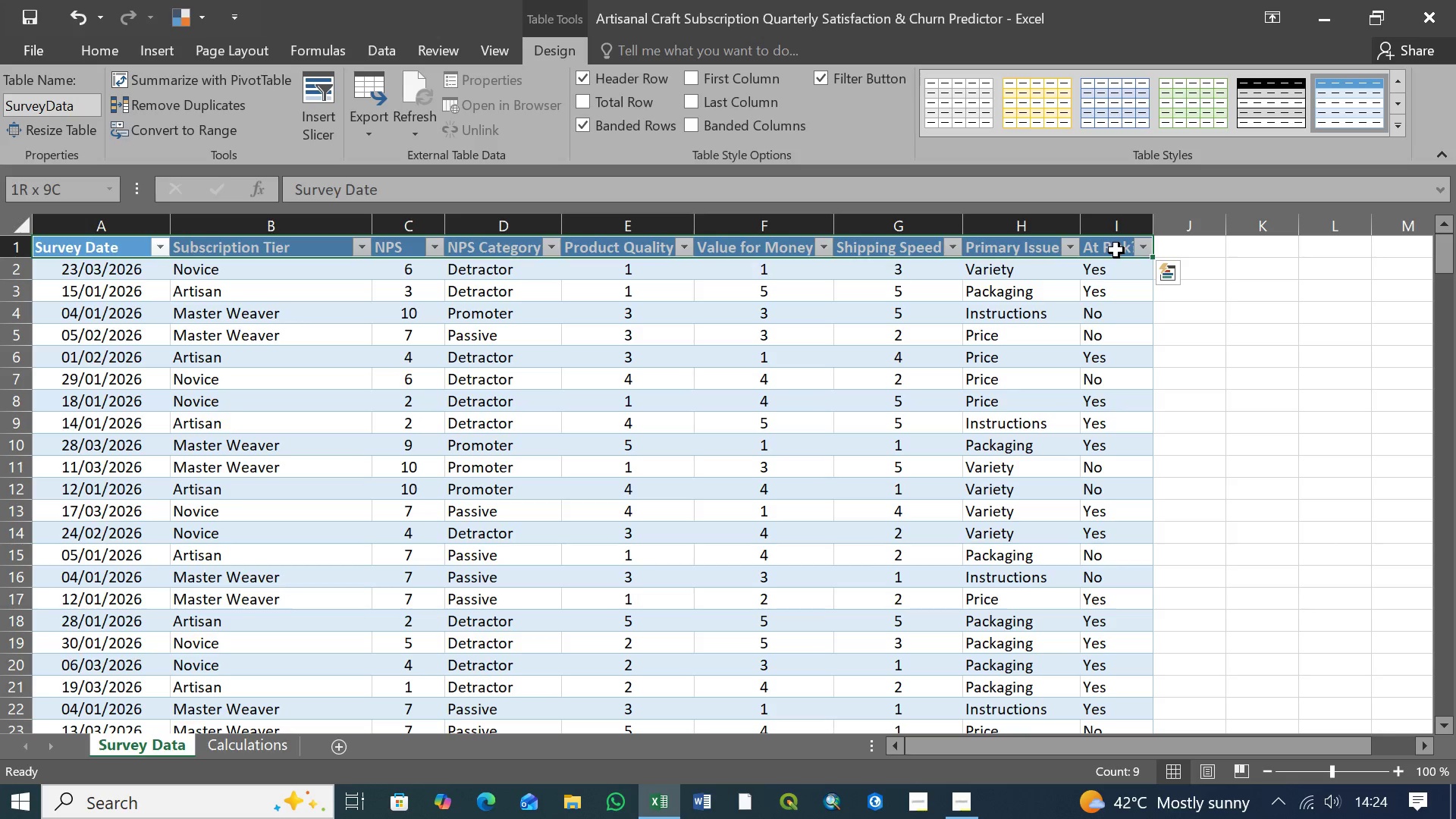 
key(Shift+ShiftLeft)
 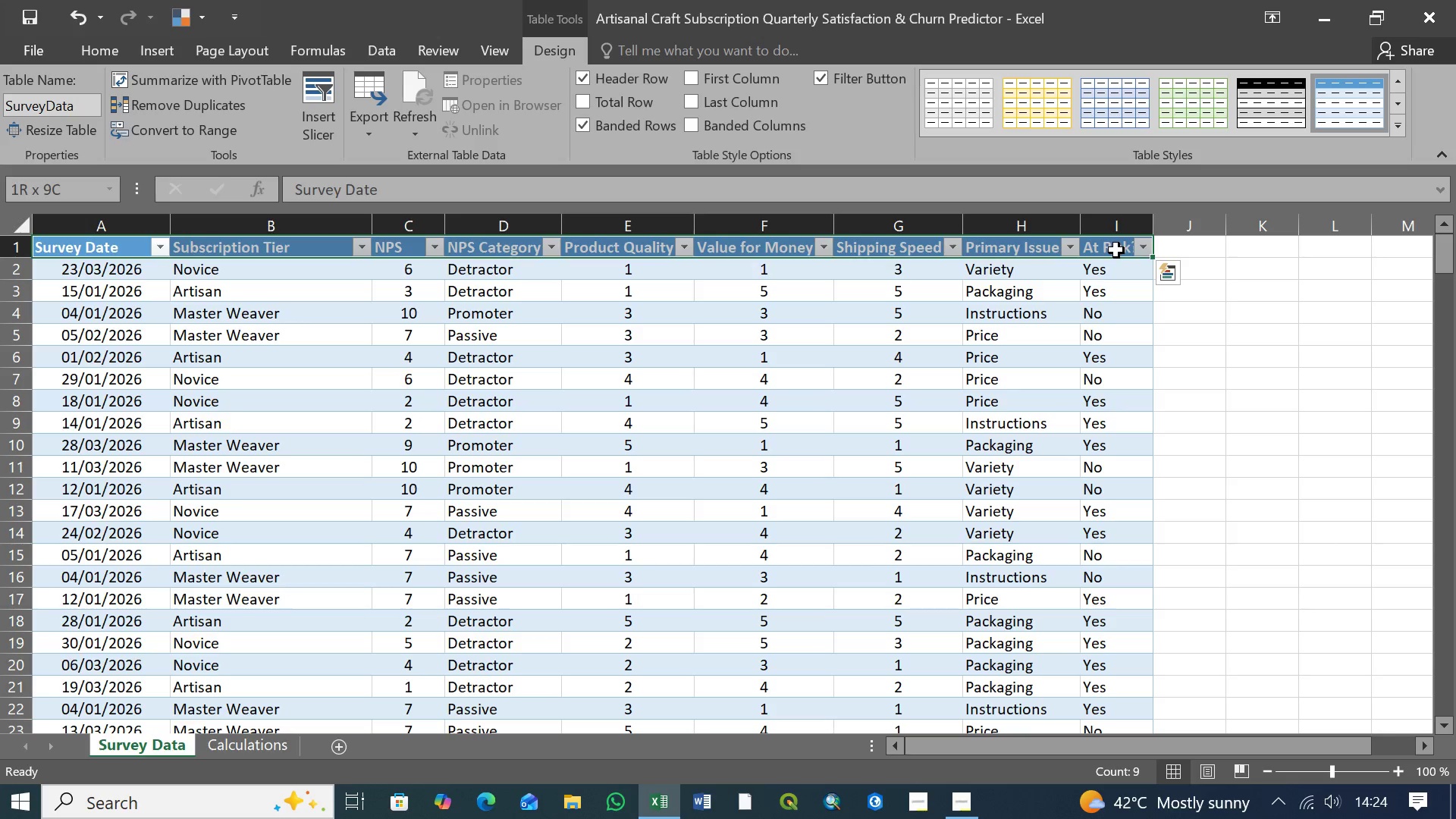 
key(Shift+ShiftLeft)
 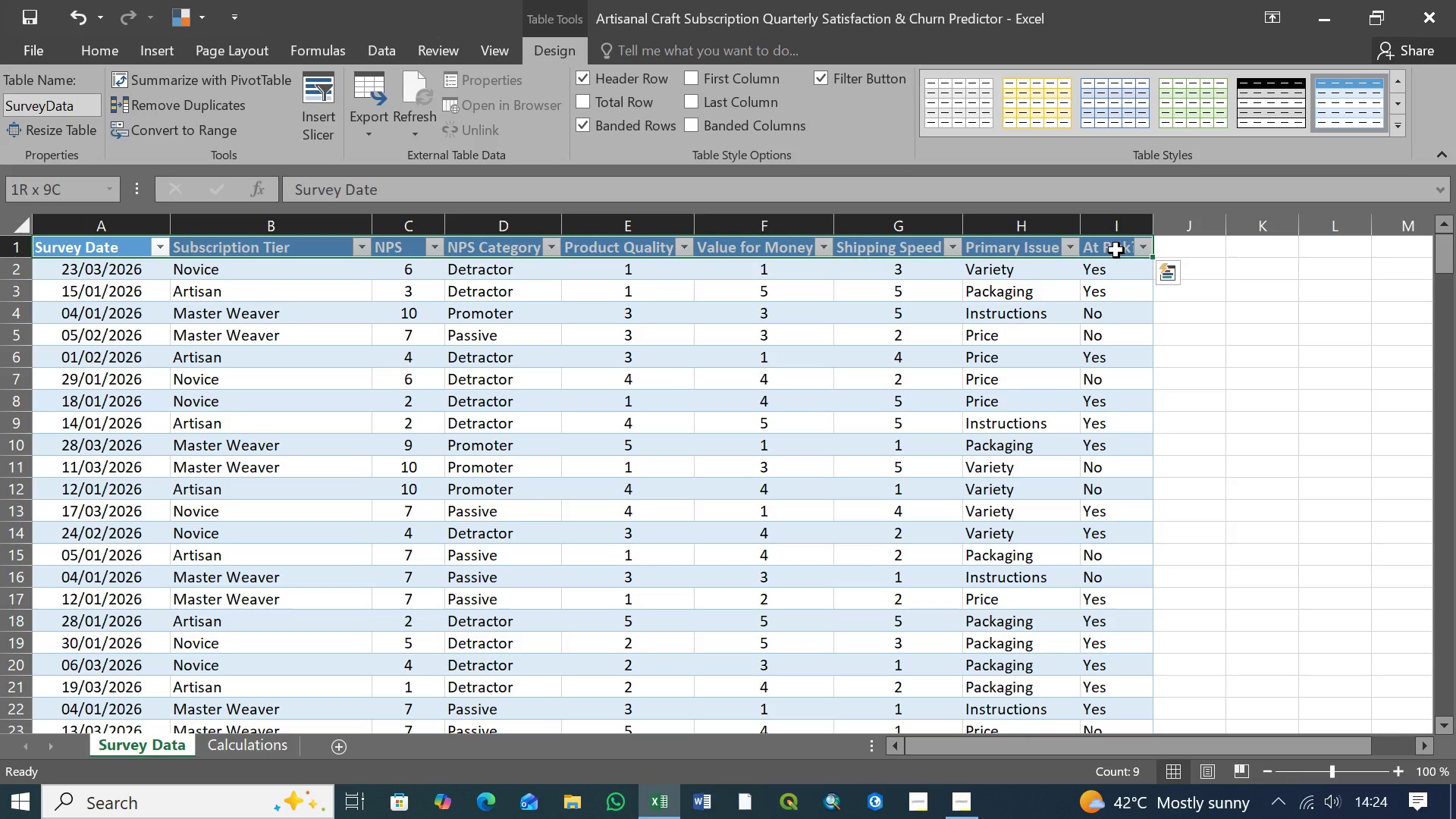 
key(Shift+ShiftLeft)
 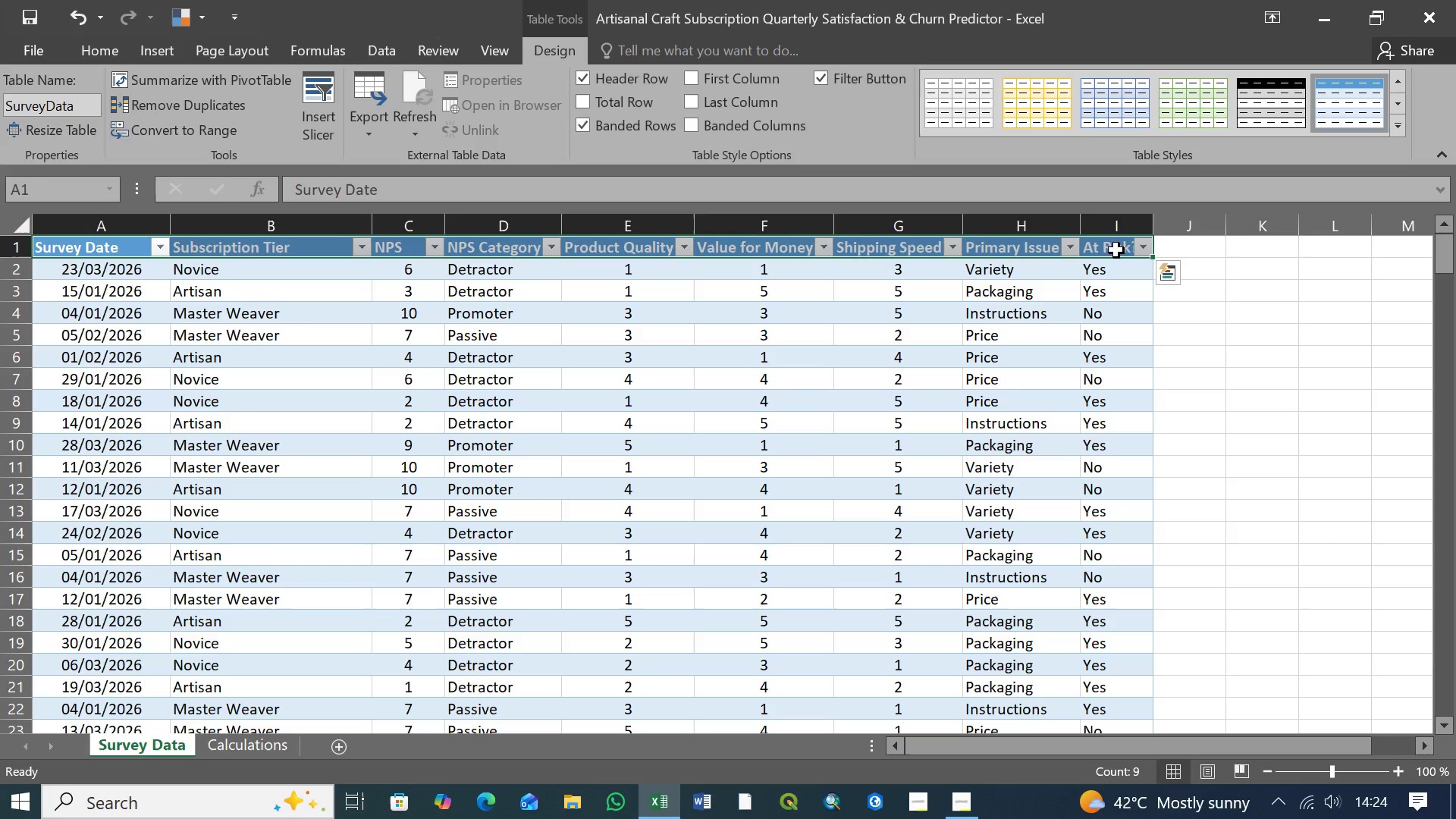 
key(Shift+ShiftLeft)
 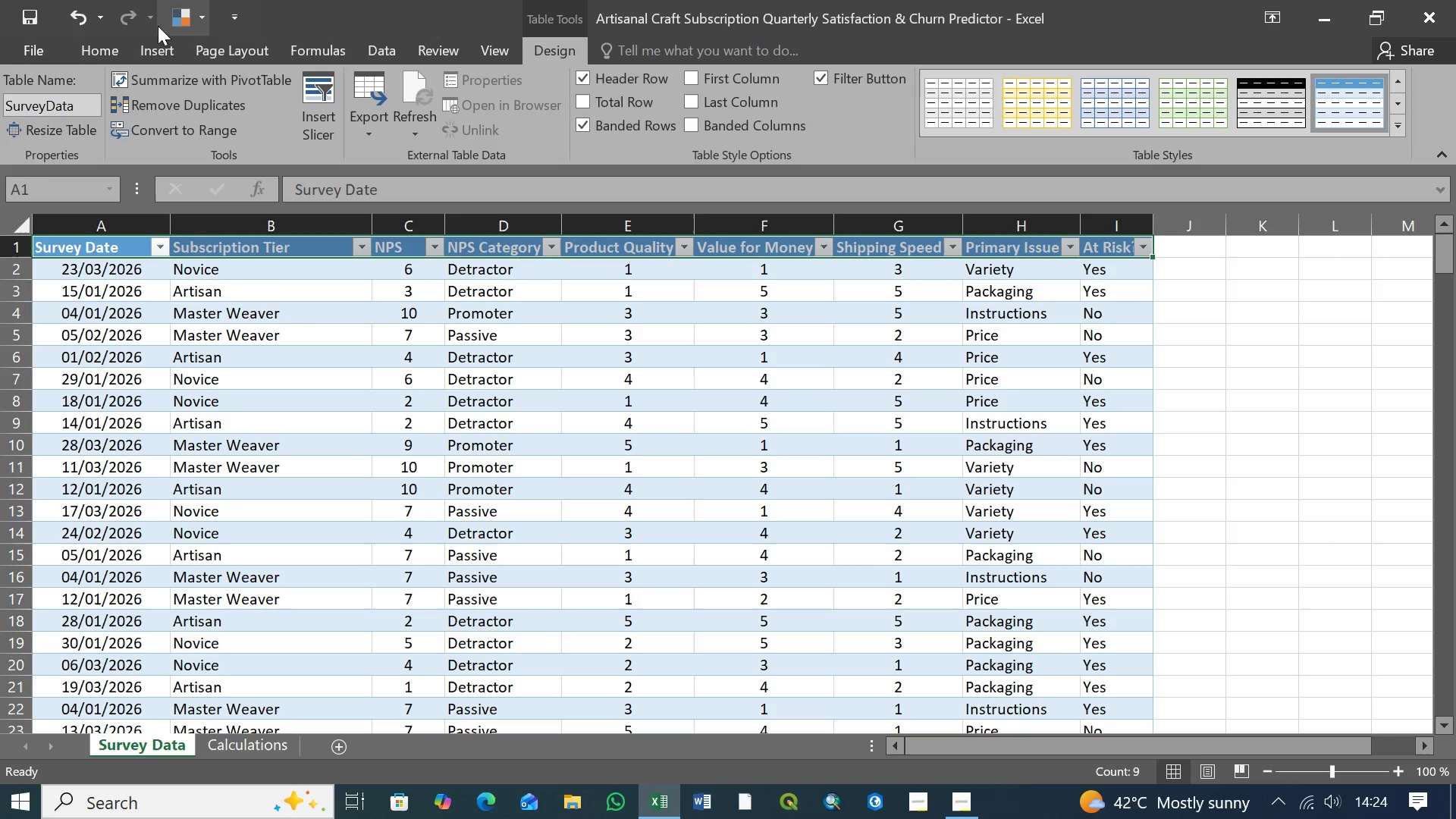 
left_click([108, 53])
 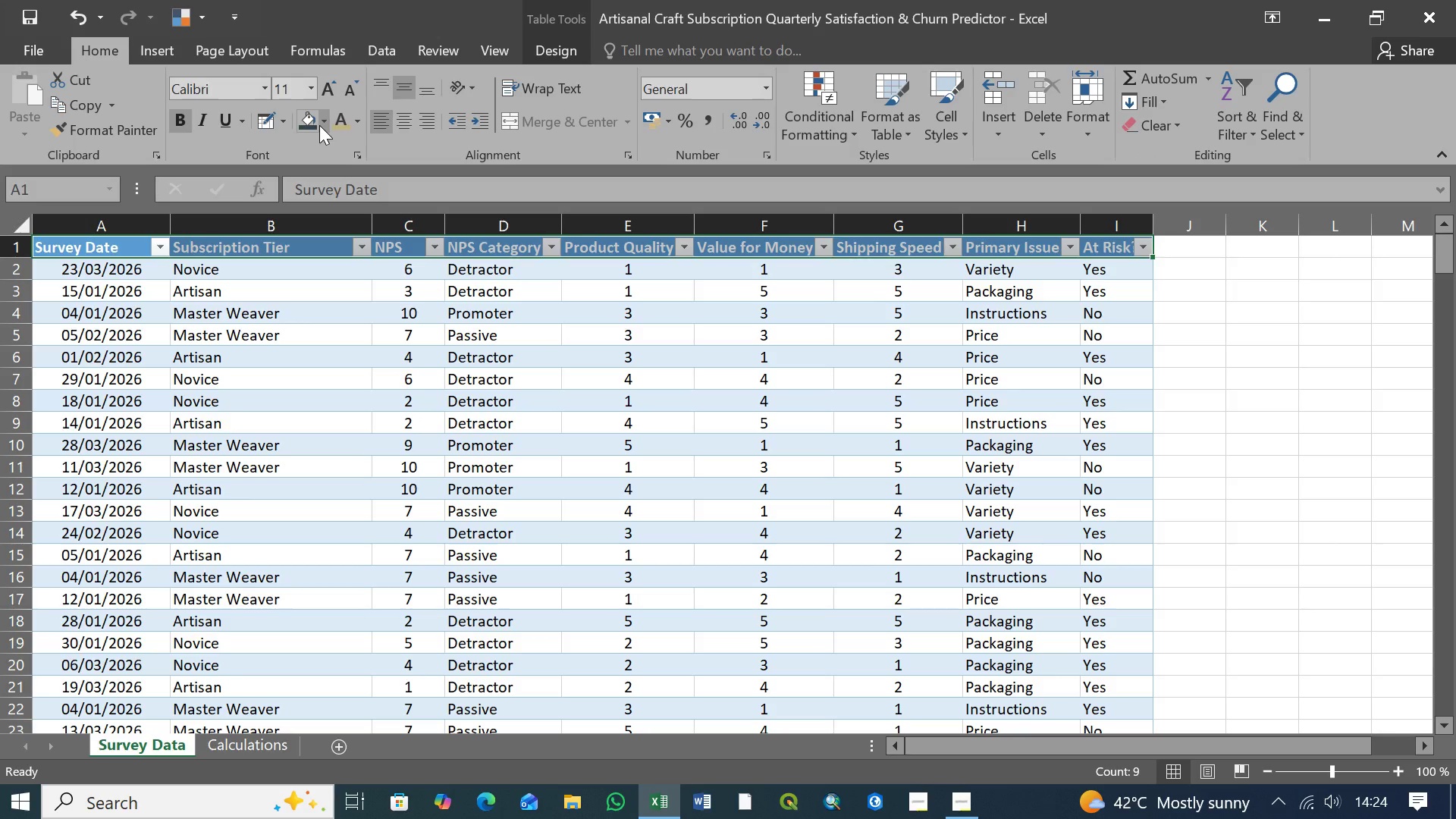 
left_click([322, 124])
 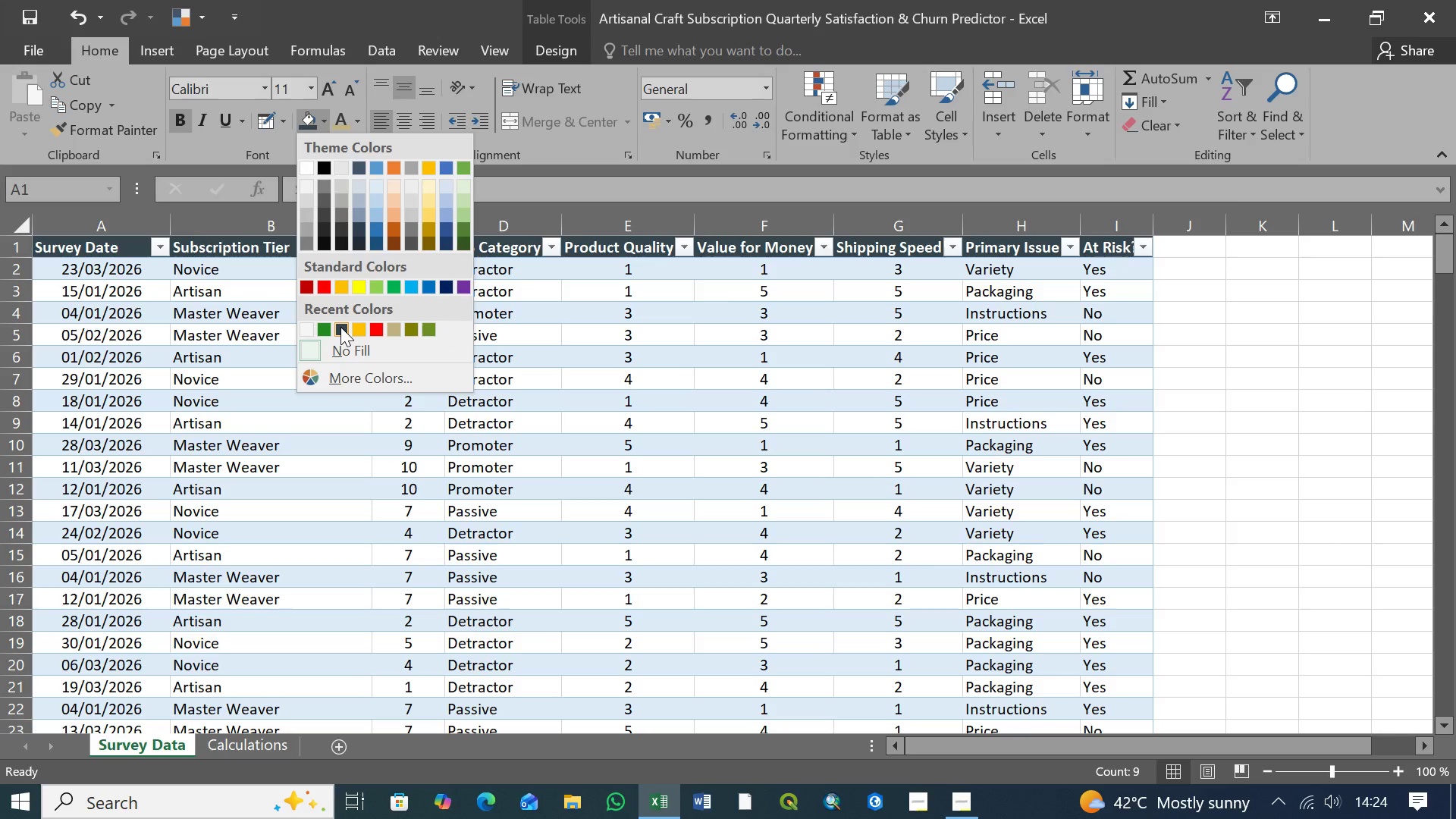 
left_click([340, 327])
 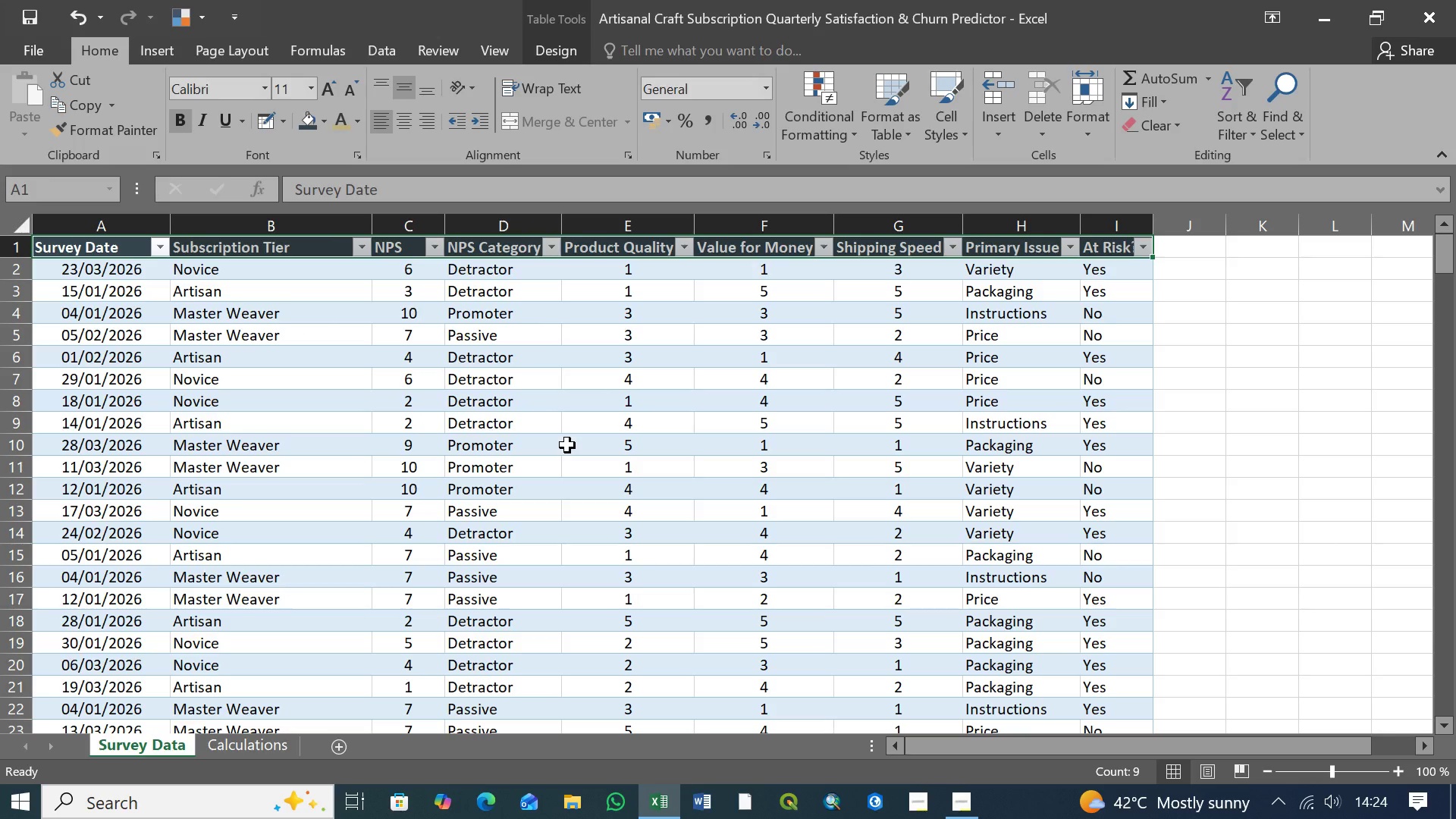 
wait(10.05)
 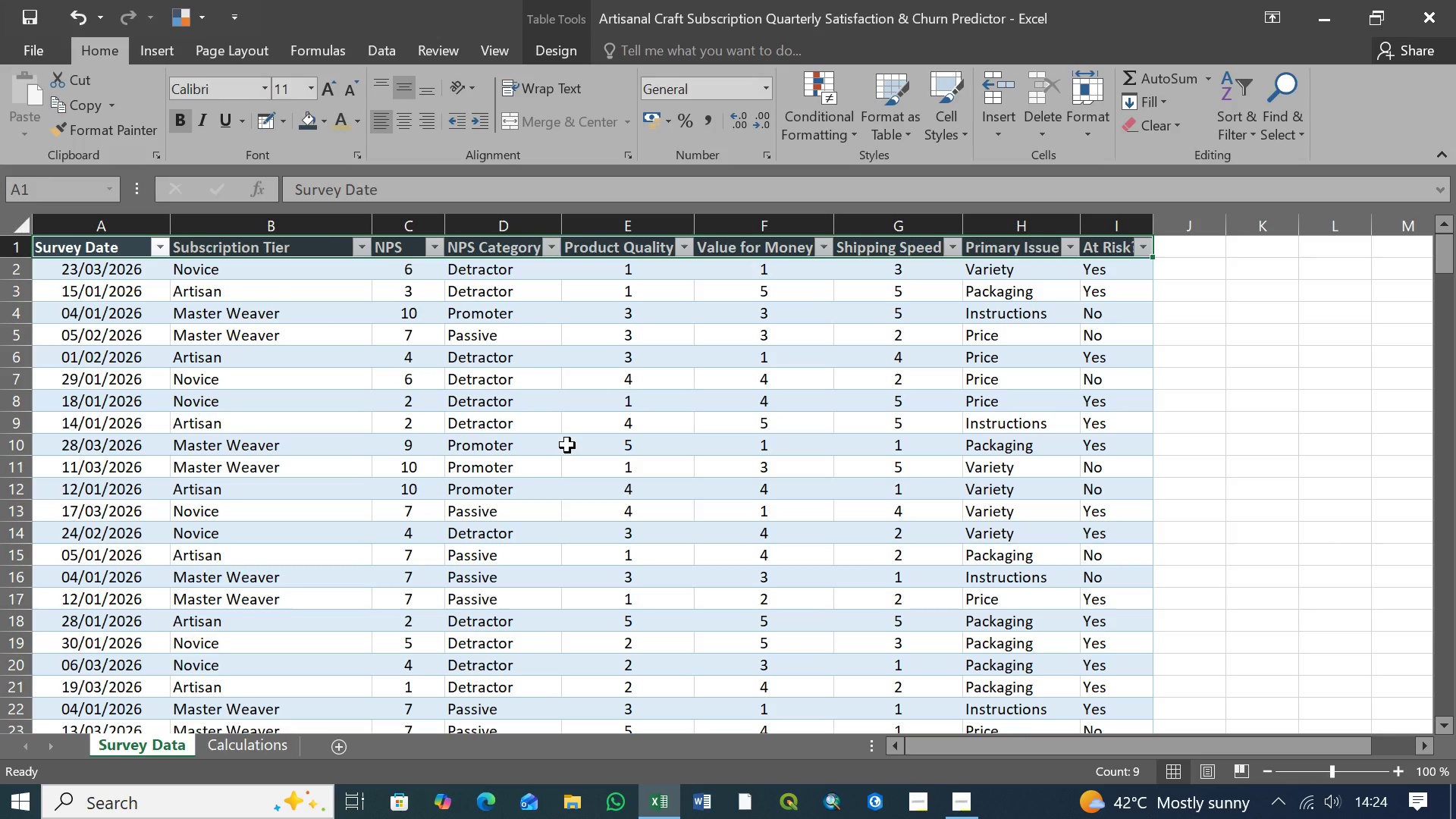 
left_click([357, 123])
 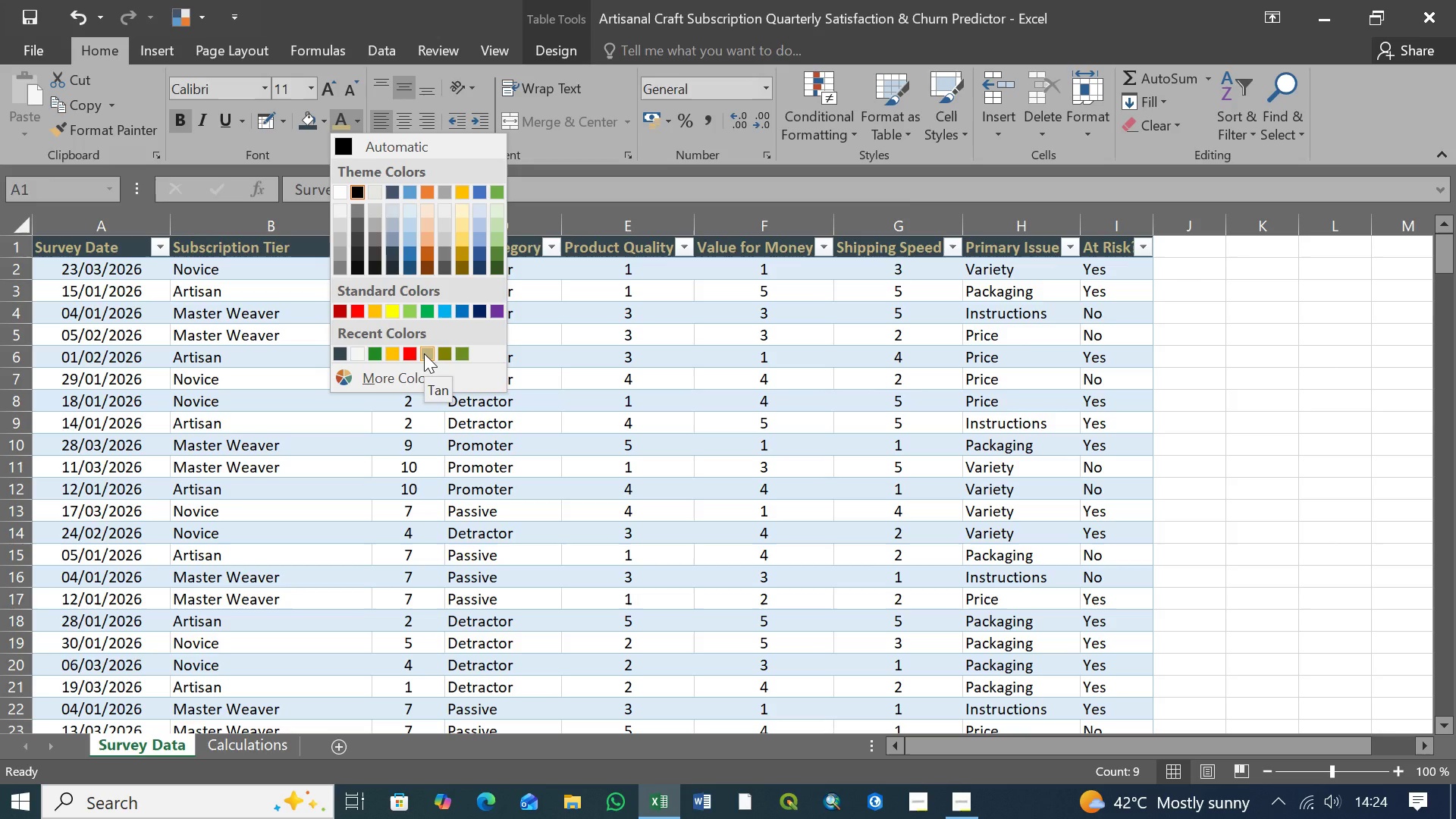 
wait(11.2)
 